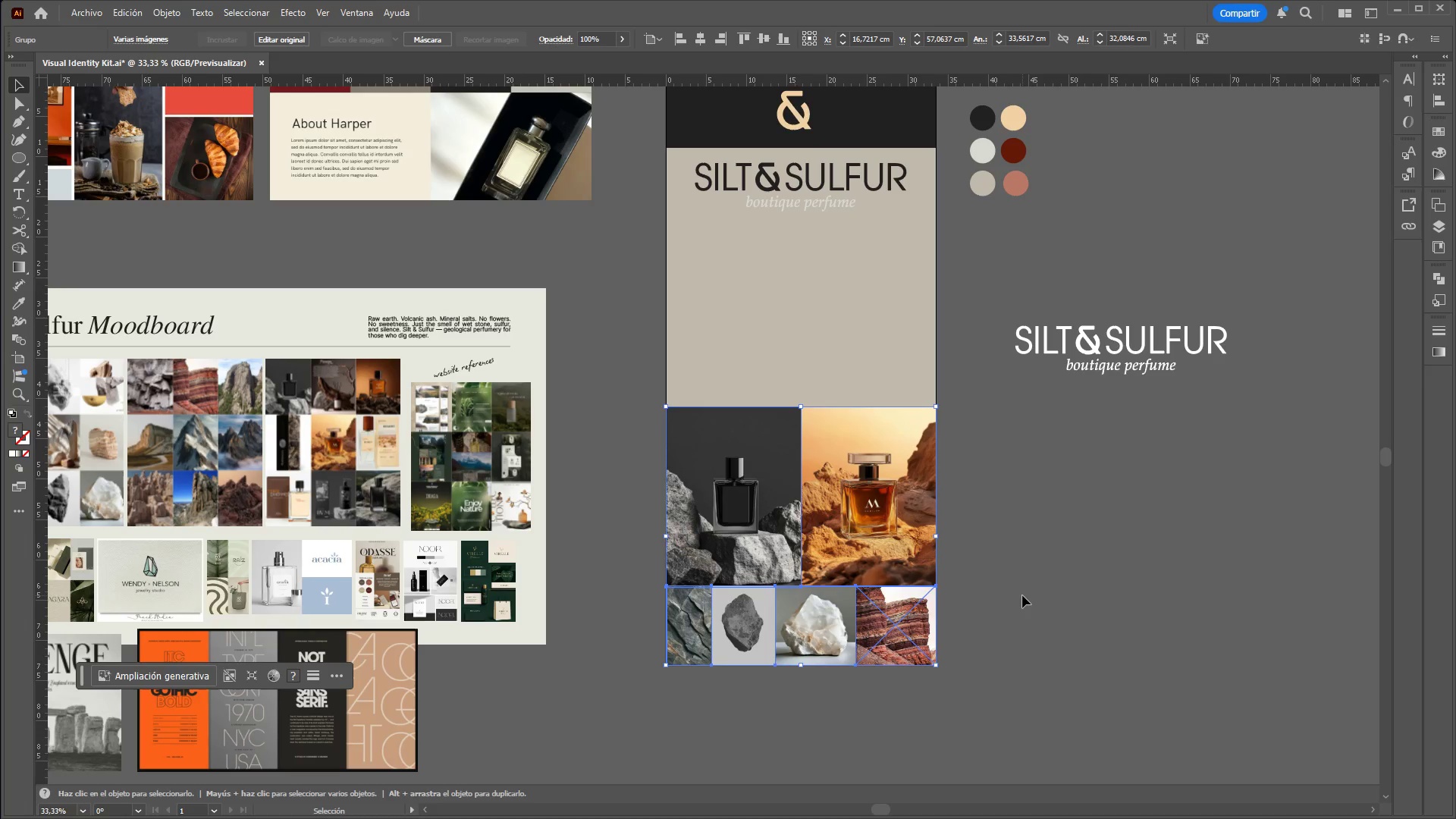 
scroll: coordinate [1083, 604], scroll_direction: down, amount: 6.0
 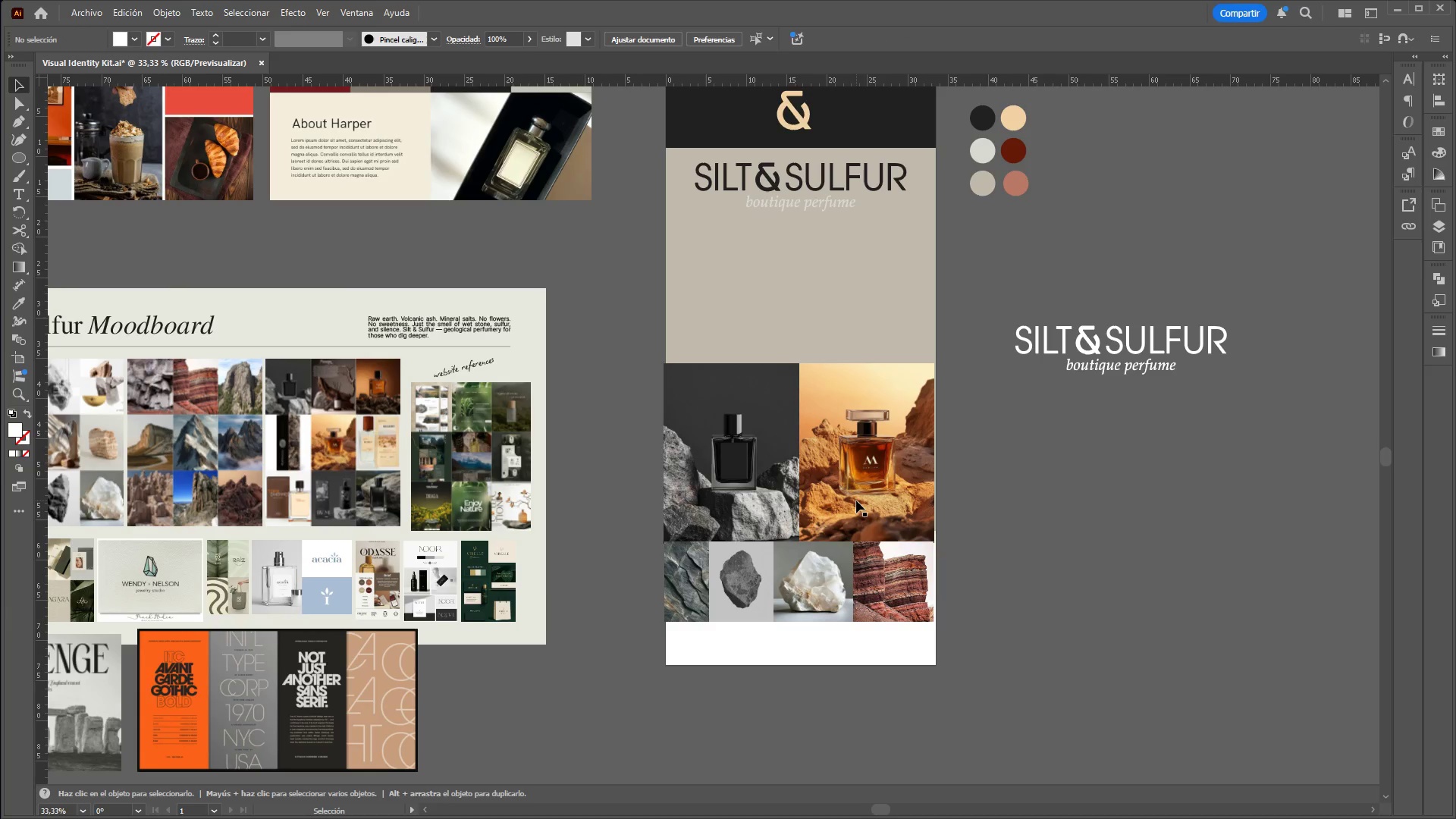 
left_click([1022, 595])
 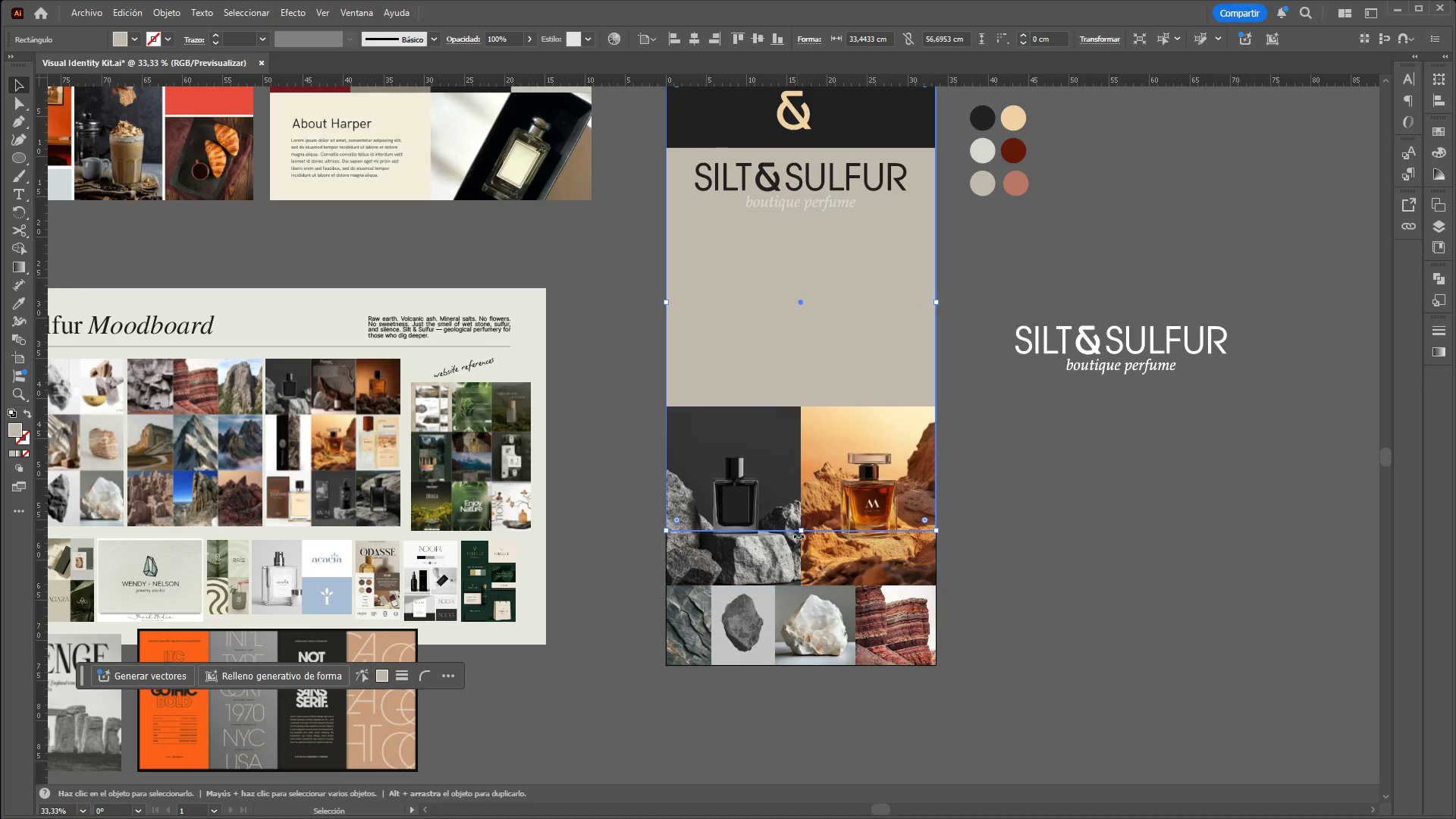 
left_click_drag(start_coordinate=[802, 532], to_coordinate=[836, 666])
 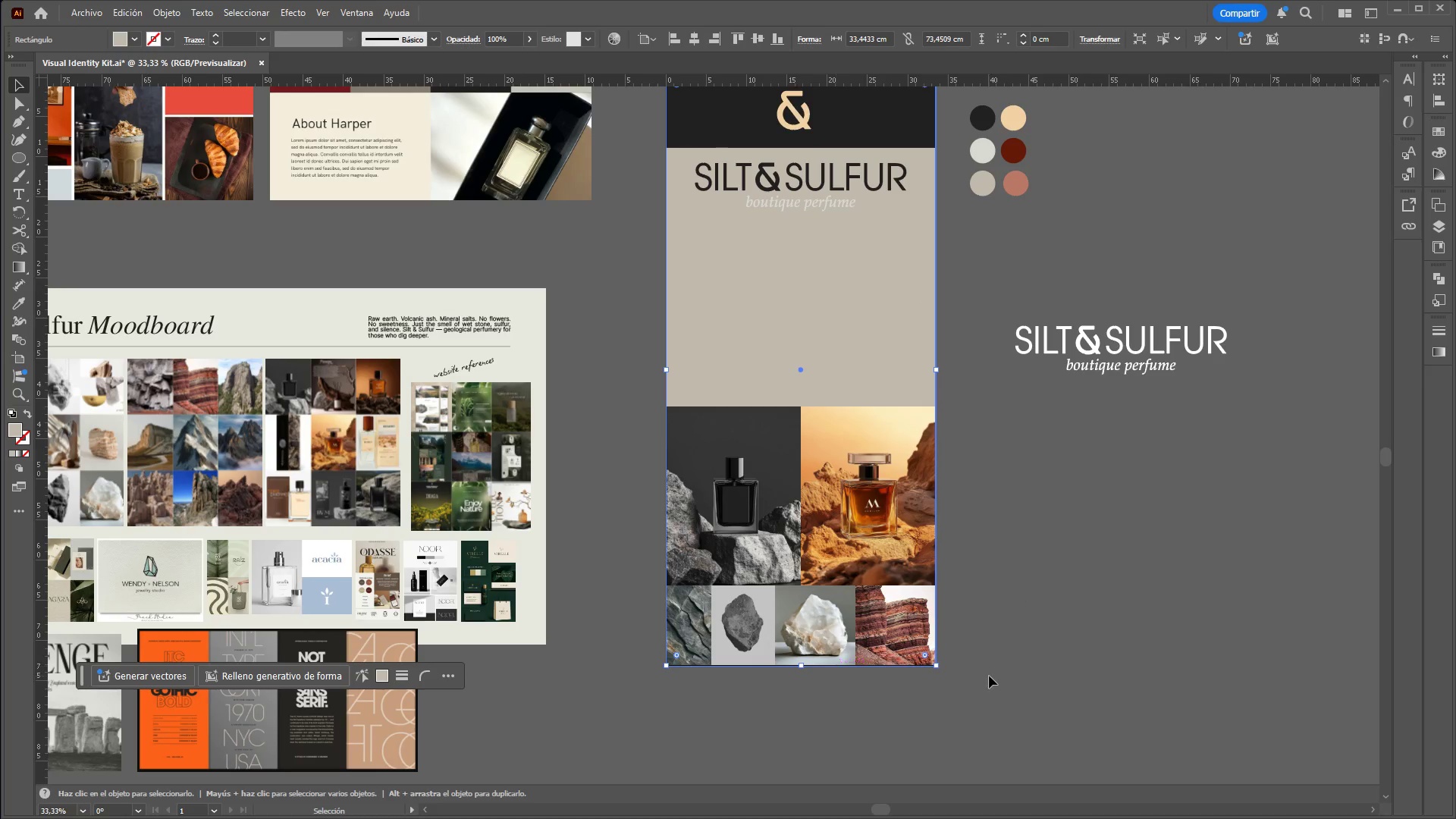 
left_click([989, 676])
 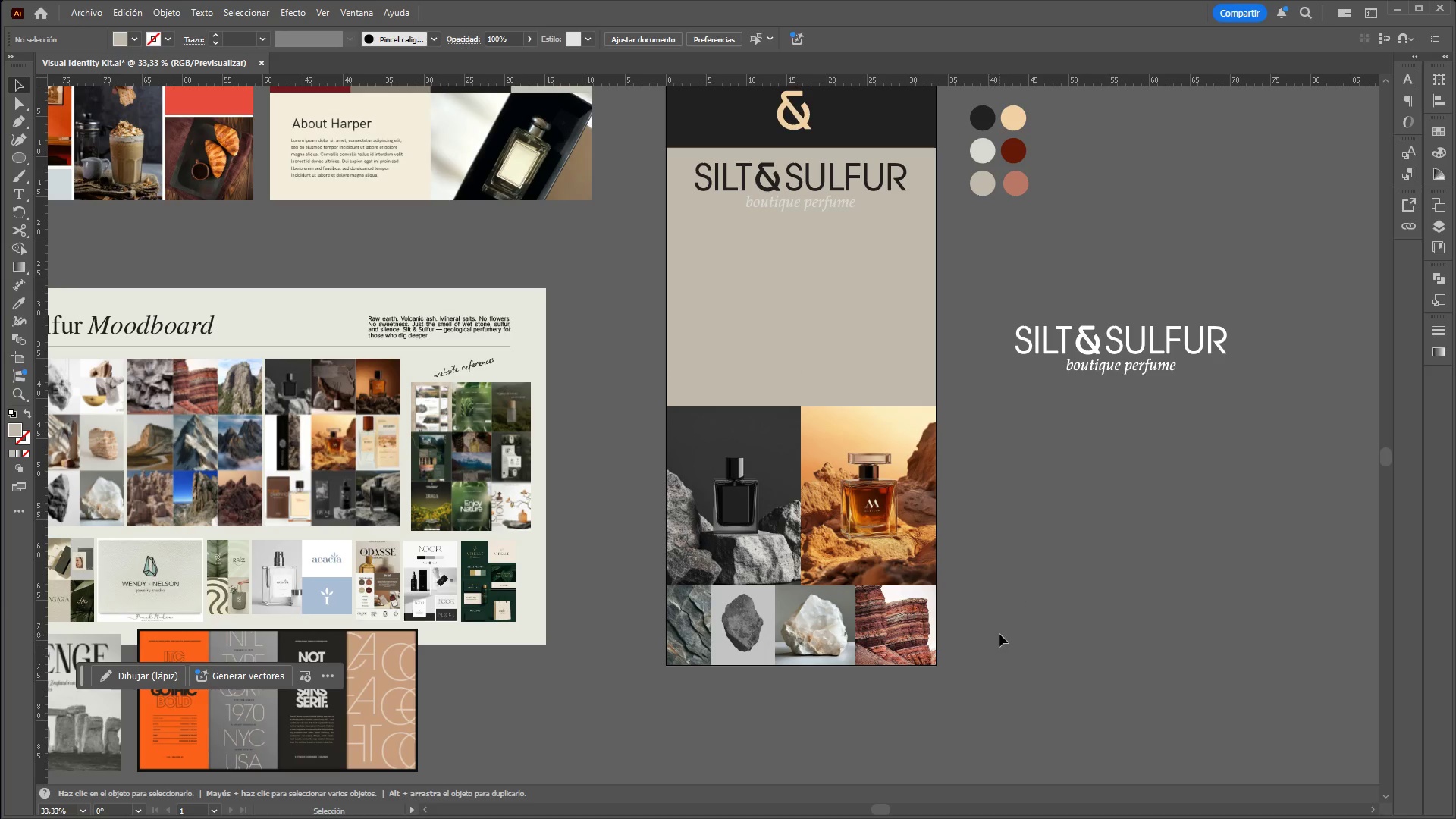 
scroll: coordinate [996, 630], scroll_direction: up, amount: 8.0
 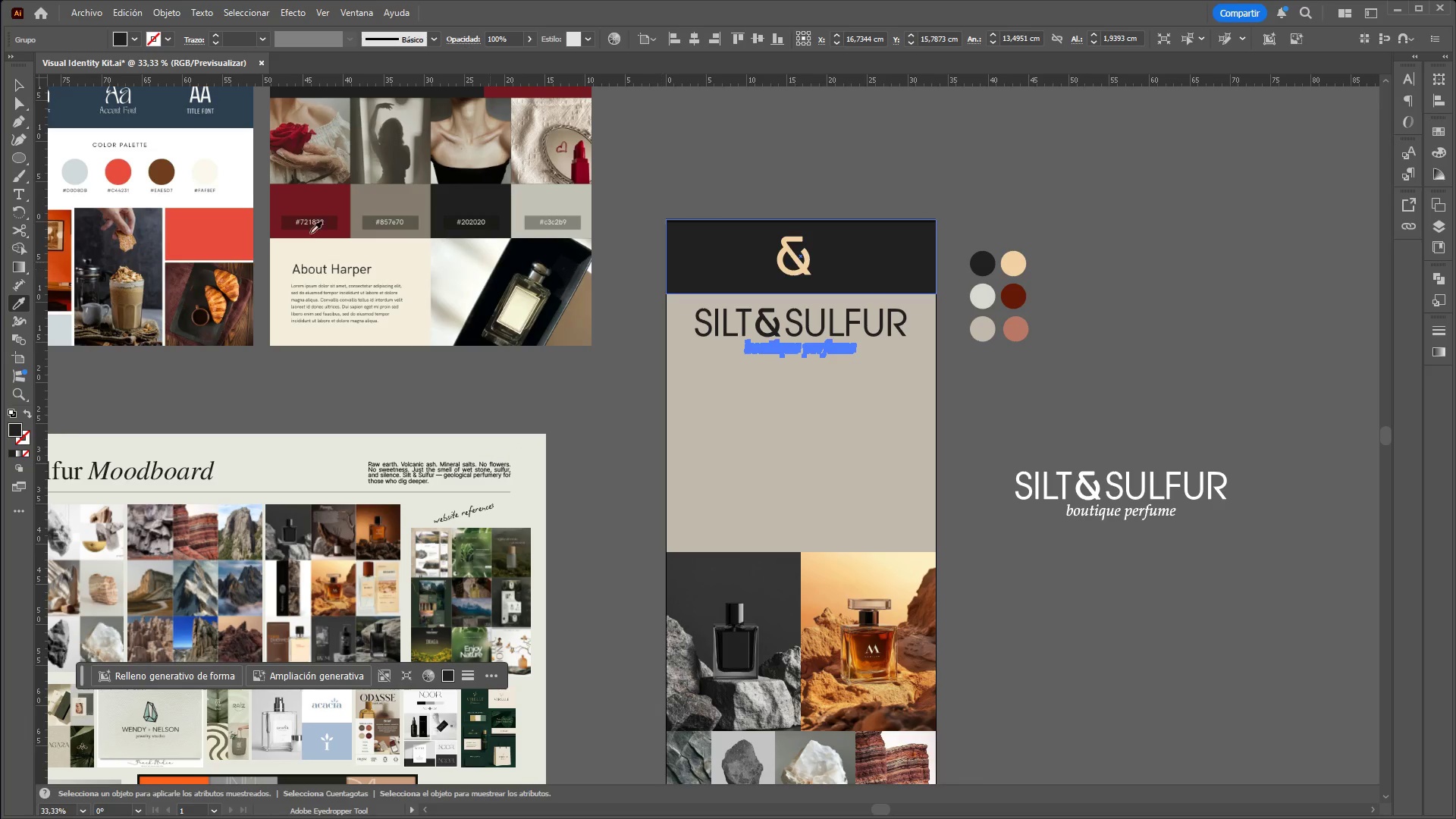 
double_click([748, 156])
 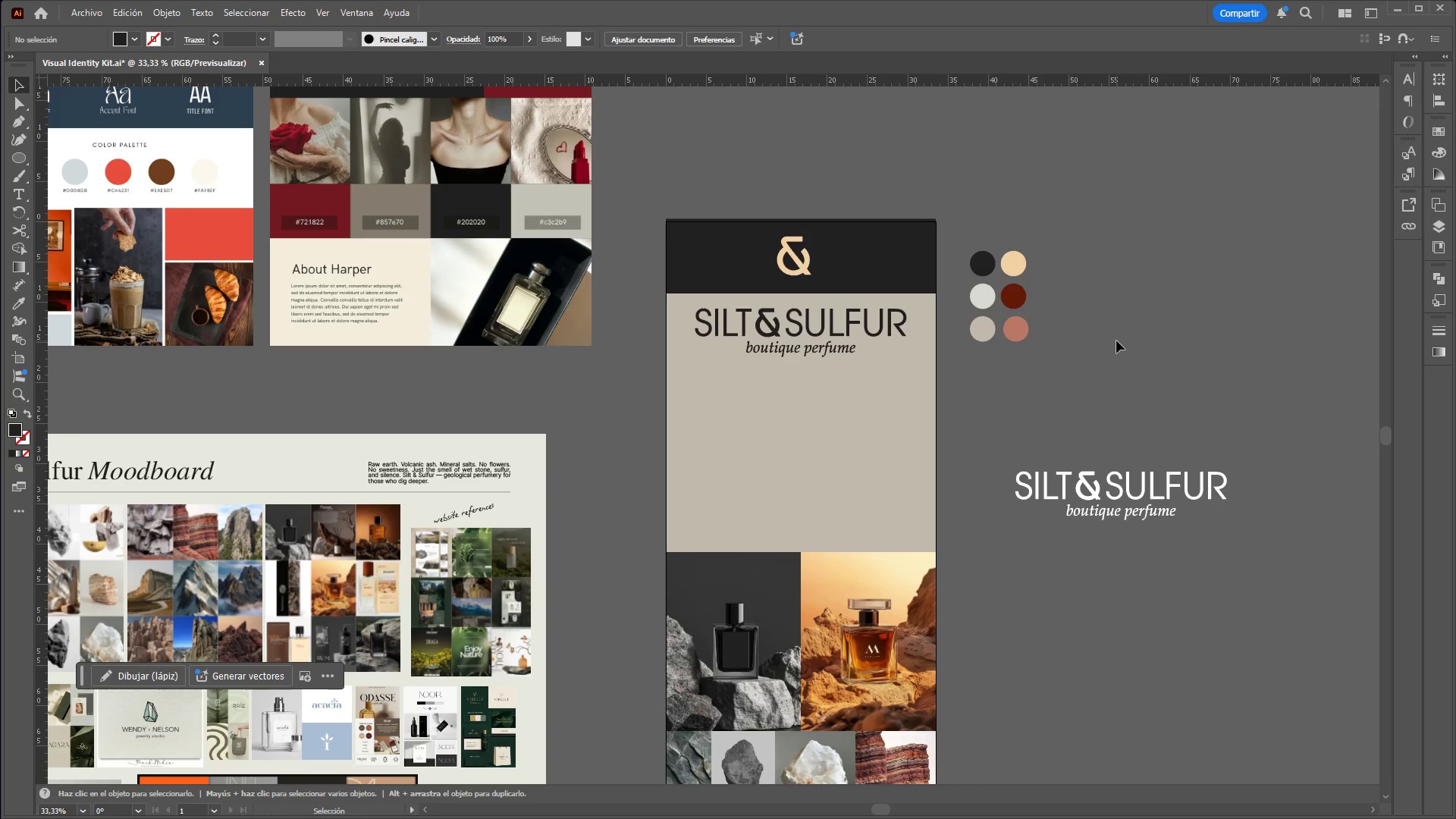 
scroll: coordinate [1096, 369], scroll_direction: up, amount: 15.0
 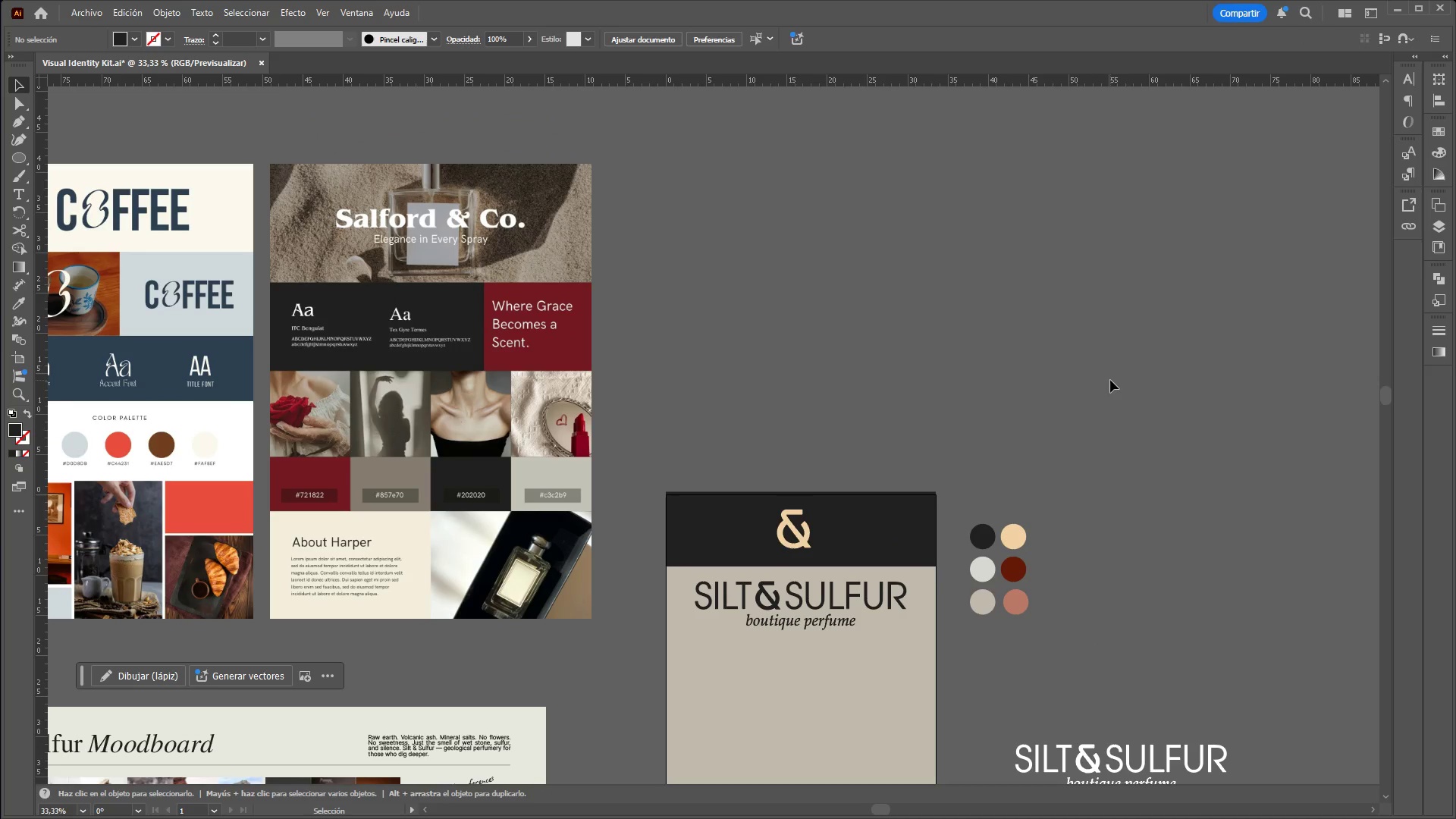 
scroll: coordinate [1084, 462], scroll_direction: down, amount: 20.0
 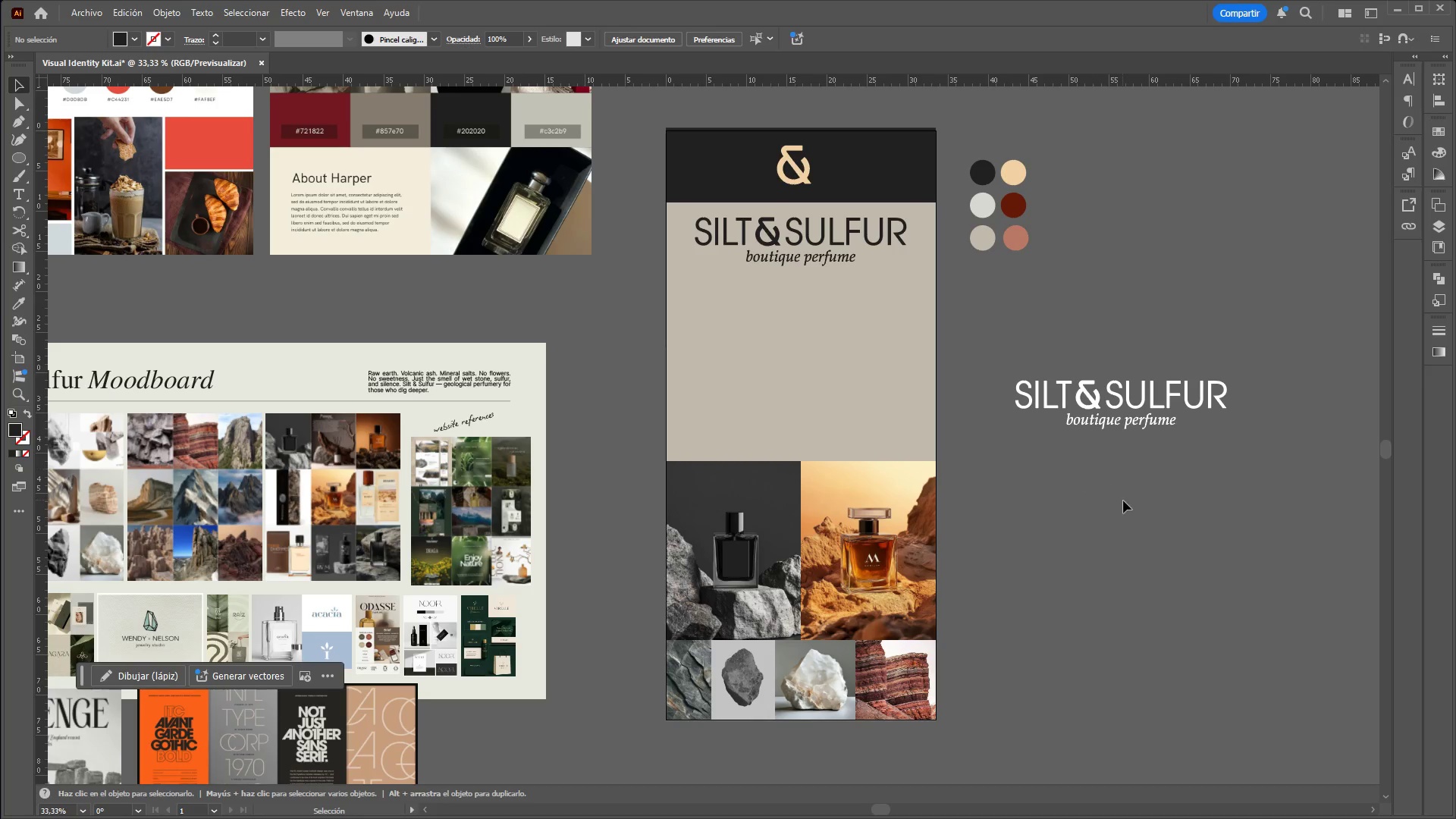 
hold_key(key=ControlLeft, duration=3.31)
hold_key(key=AltLeft, duration=1.5)
scroll: coordinate [1124, 507], scroll_direction: down, amount: 2.0
 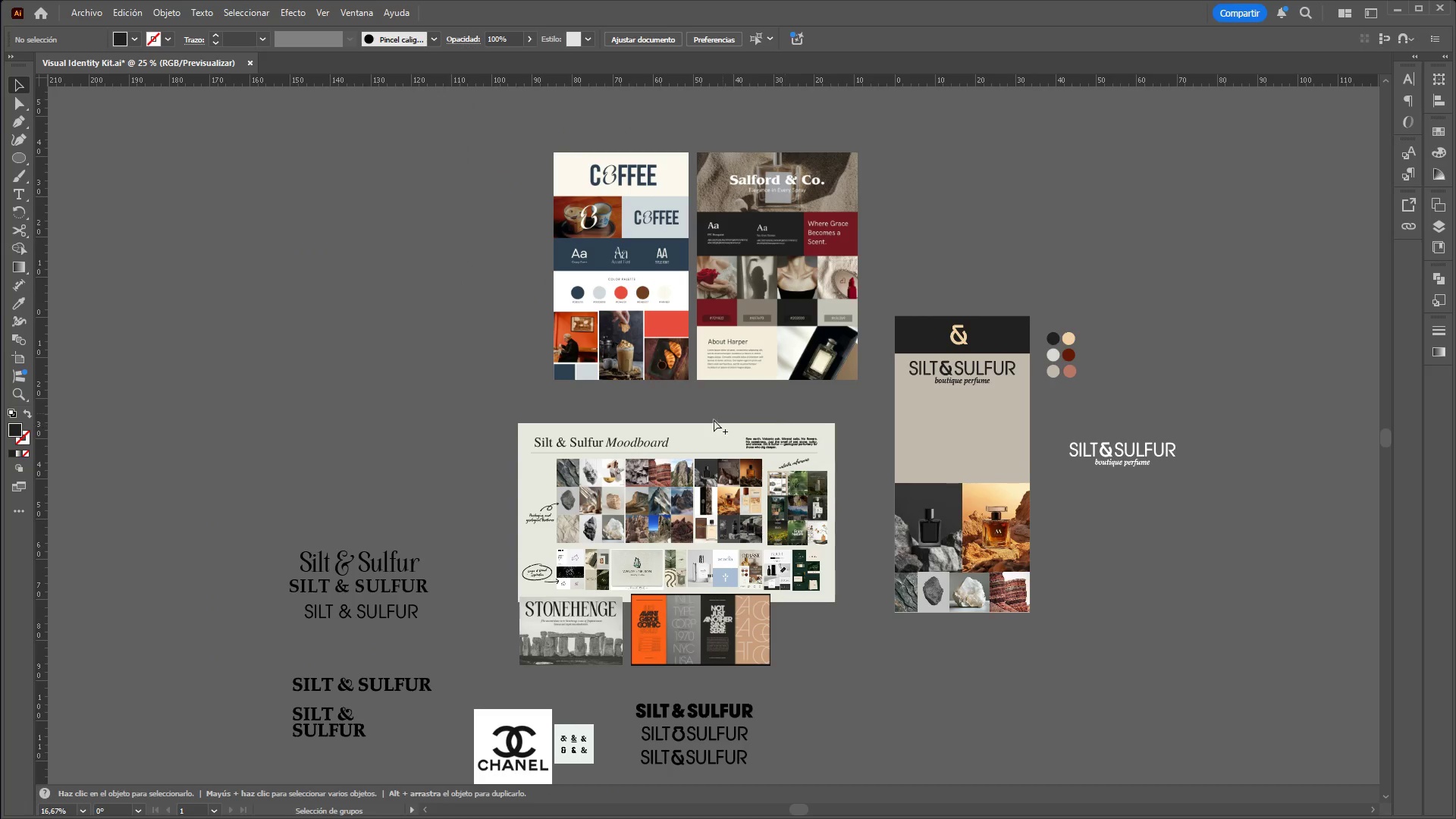 
hold_key(key=AltLeft, duration=1.51)
 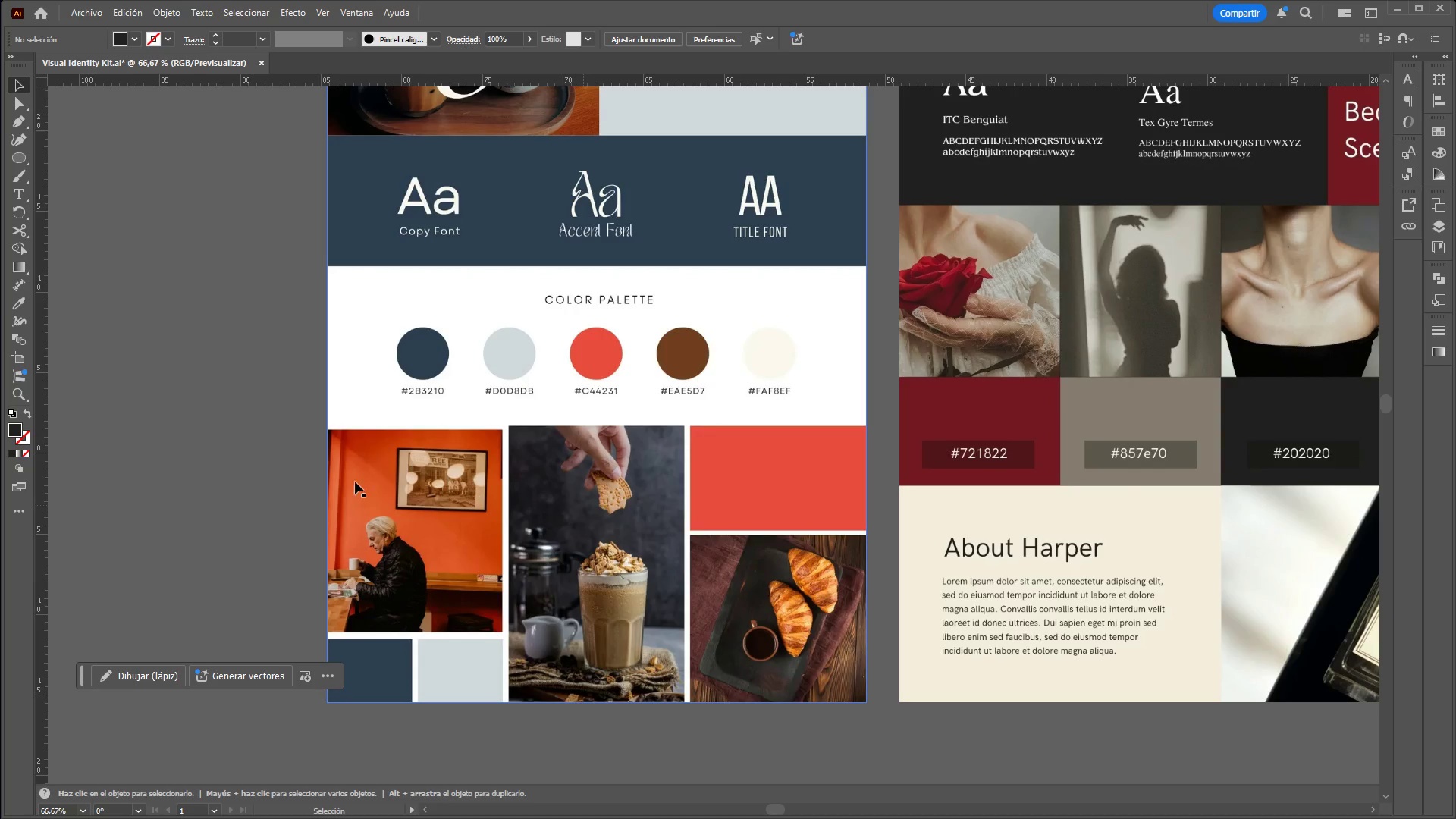 
hold_key(key=AltLeft, duration=0.36)
 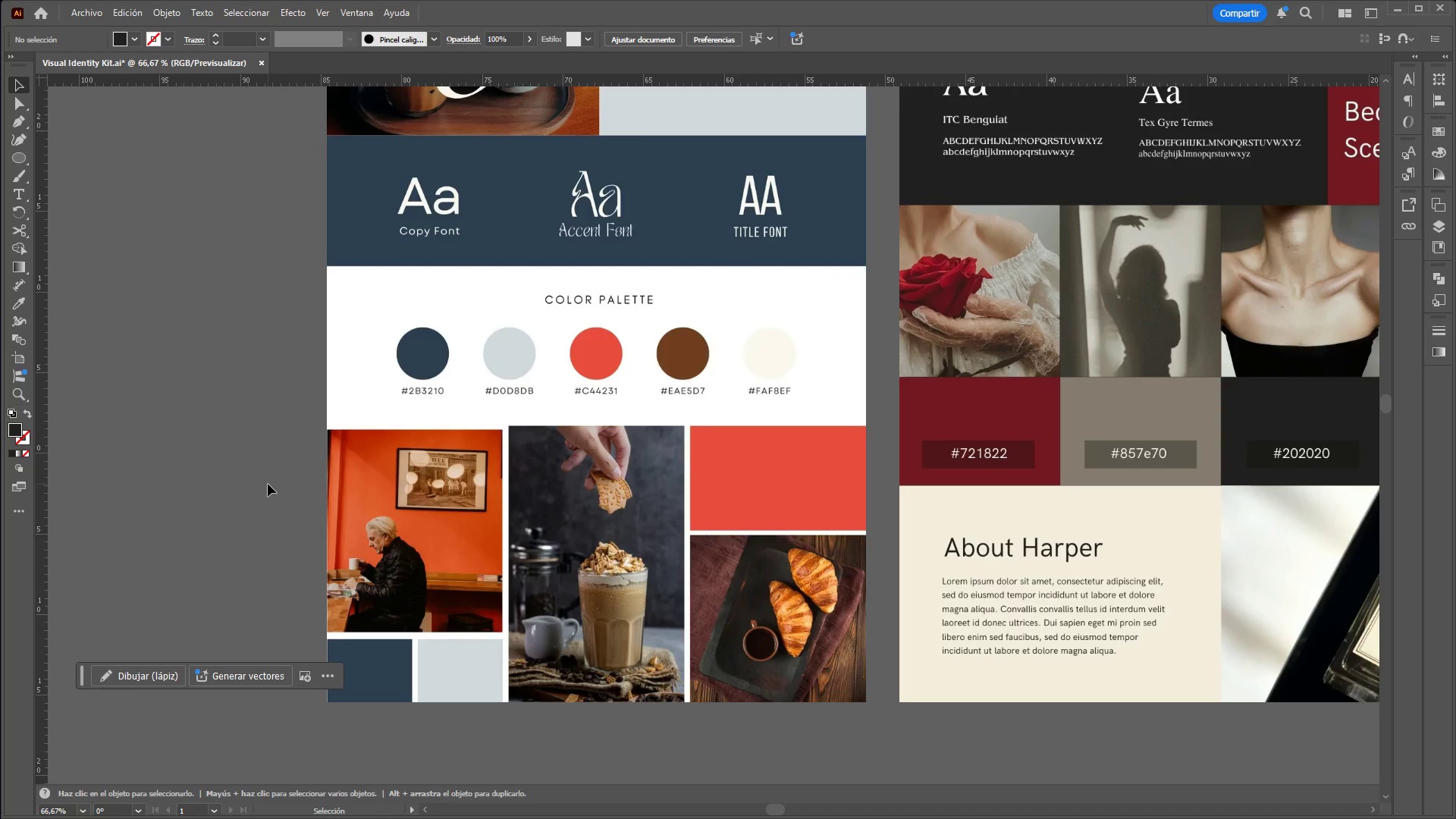 
scroll: coordinate [598, 507], scroll_direction: up, amount: 4.0
 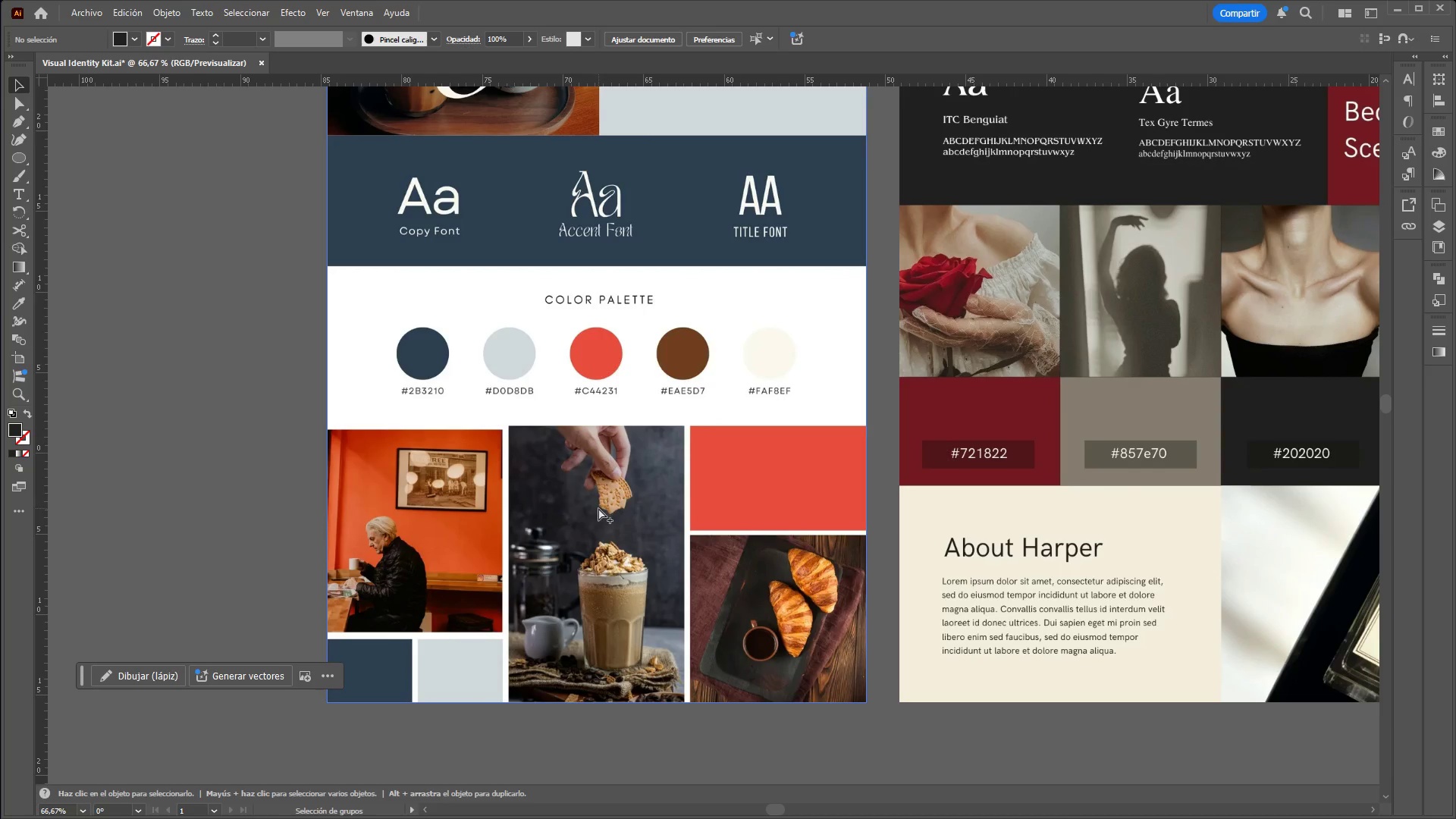 
hold_key(key=AltLeft, duration=1.5)
hold_key(key=ControlLeft, duration=4.31)
scroll: coordinate [253, 488], scroll_direction: down, amount: 1.0
 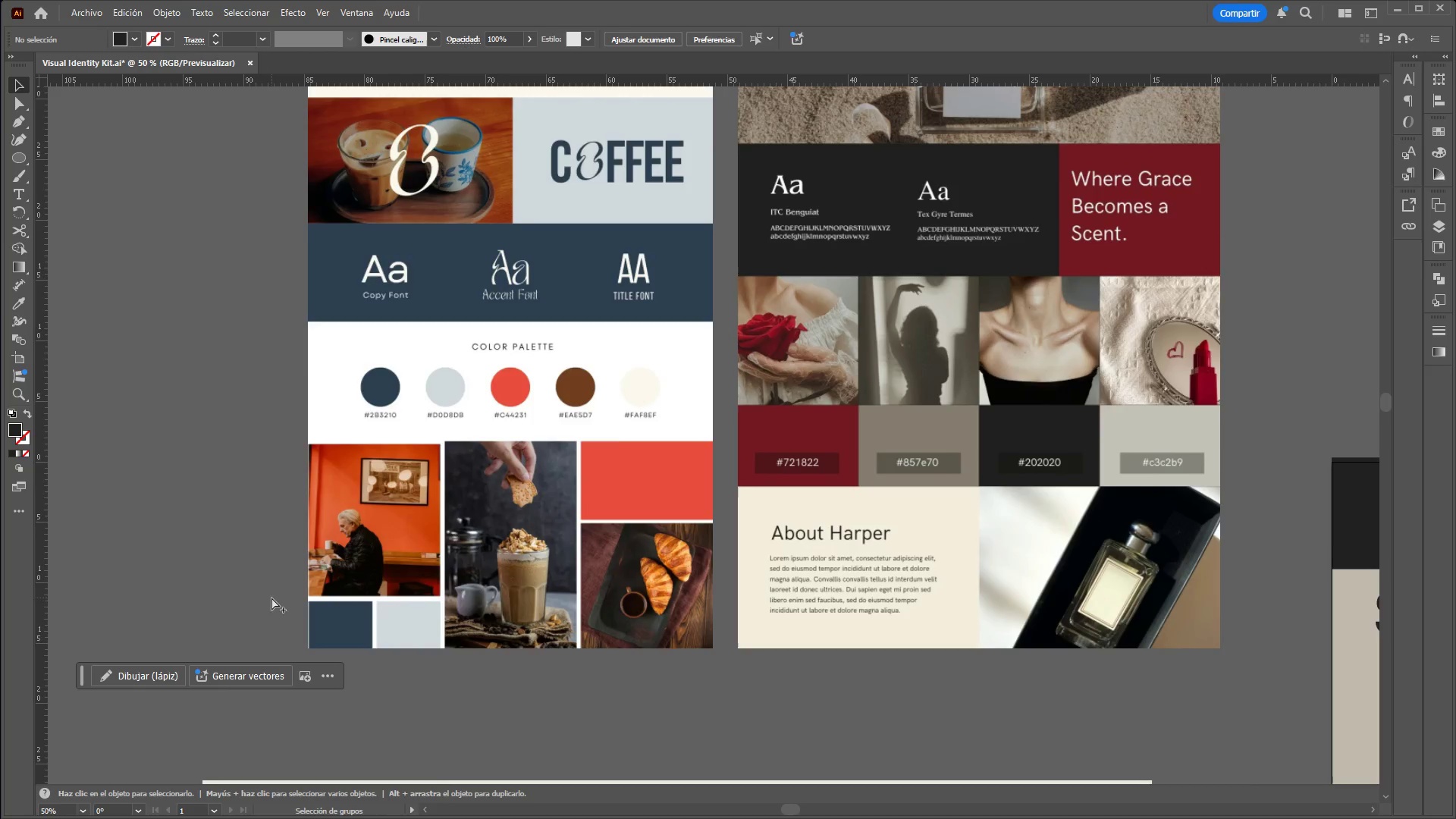 
hold_key(key=AltLeft, duration=1.52)
scroll: coordinate [268, 483], scroll_direction: down, amount: 2.0
 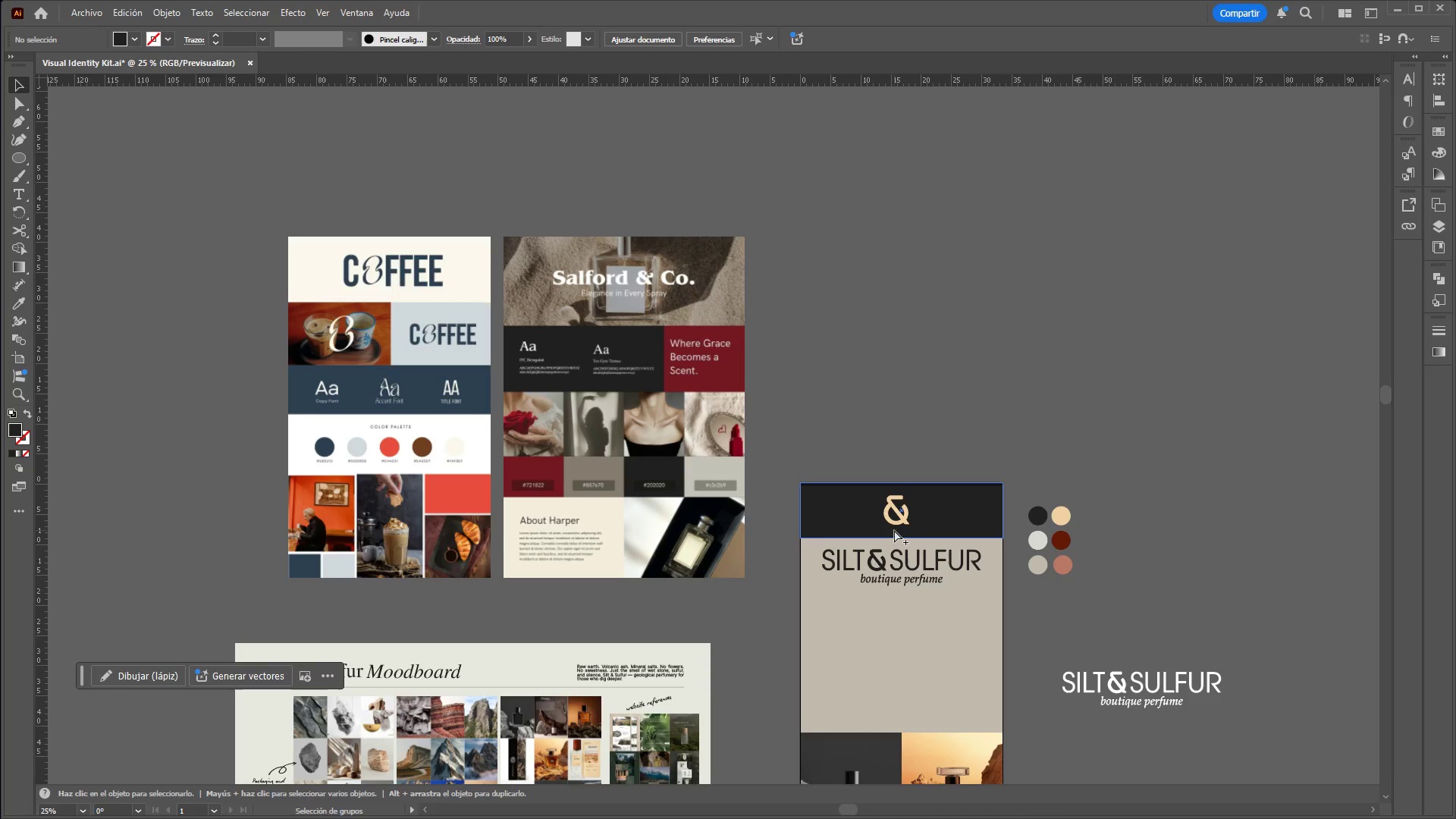 
hold_key(key=AltLeft, duration=1.26)
scroll: coordinate [885, 603], scroll_direction: up, amount: 1.0
 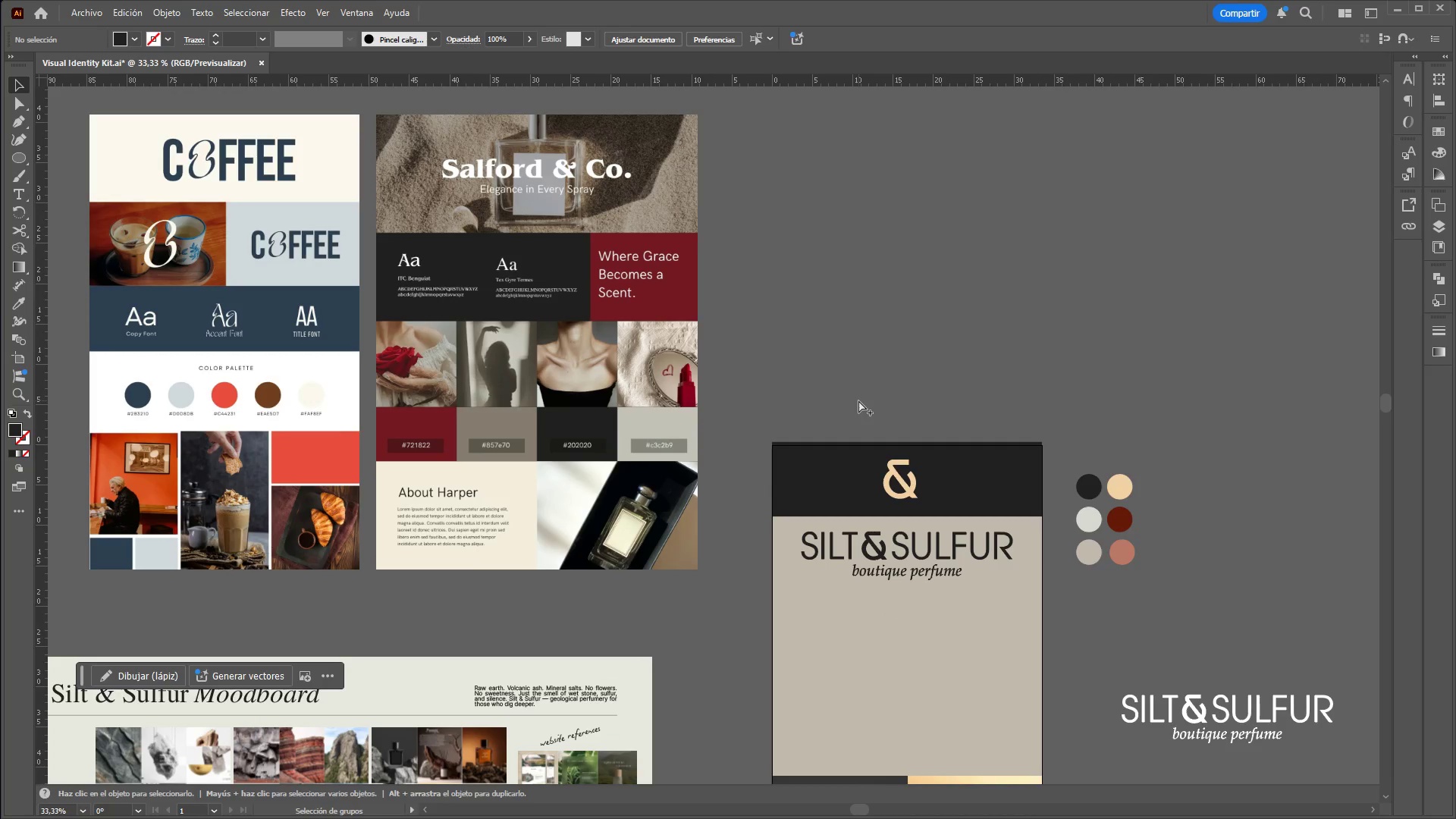 
hold_key(key=AltLeft, duration=2.94)
hold_key(key=ControlLeft, duration=1.5)
scroll: coordinate [874, 411], scroll_direction: down, amount: 2.0
 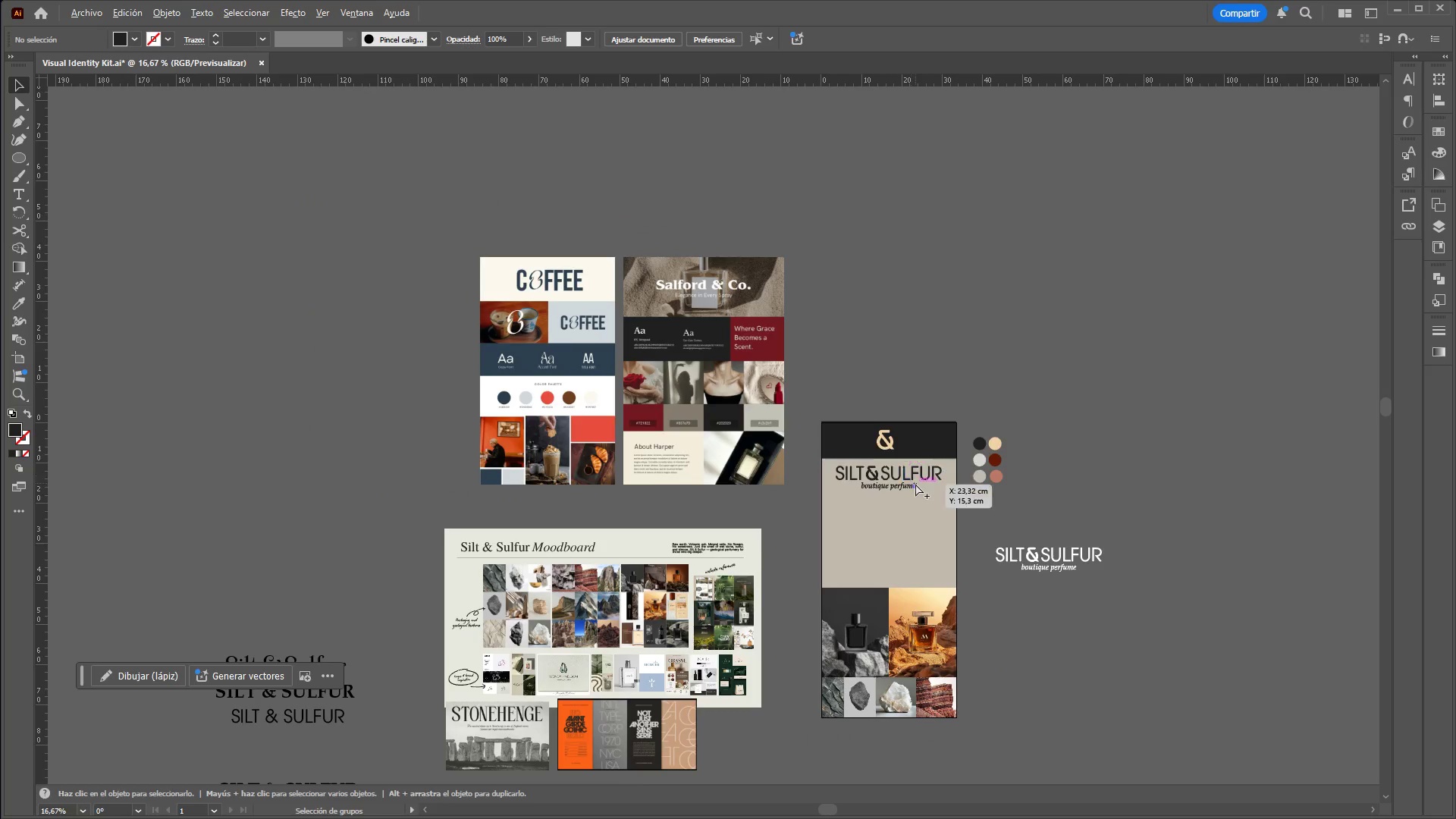 
hold_key(key=ControlLeft, duration=0.55)
 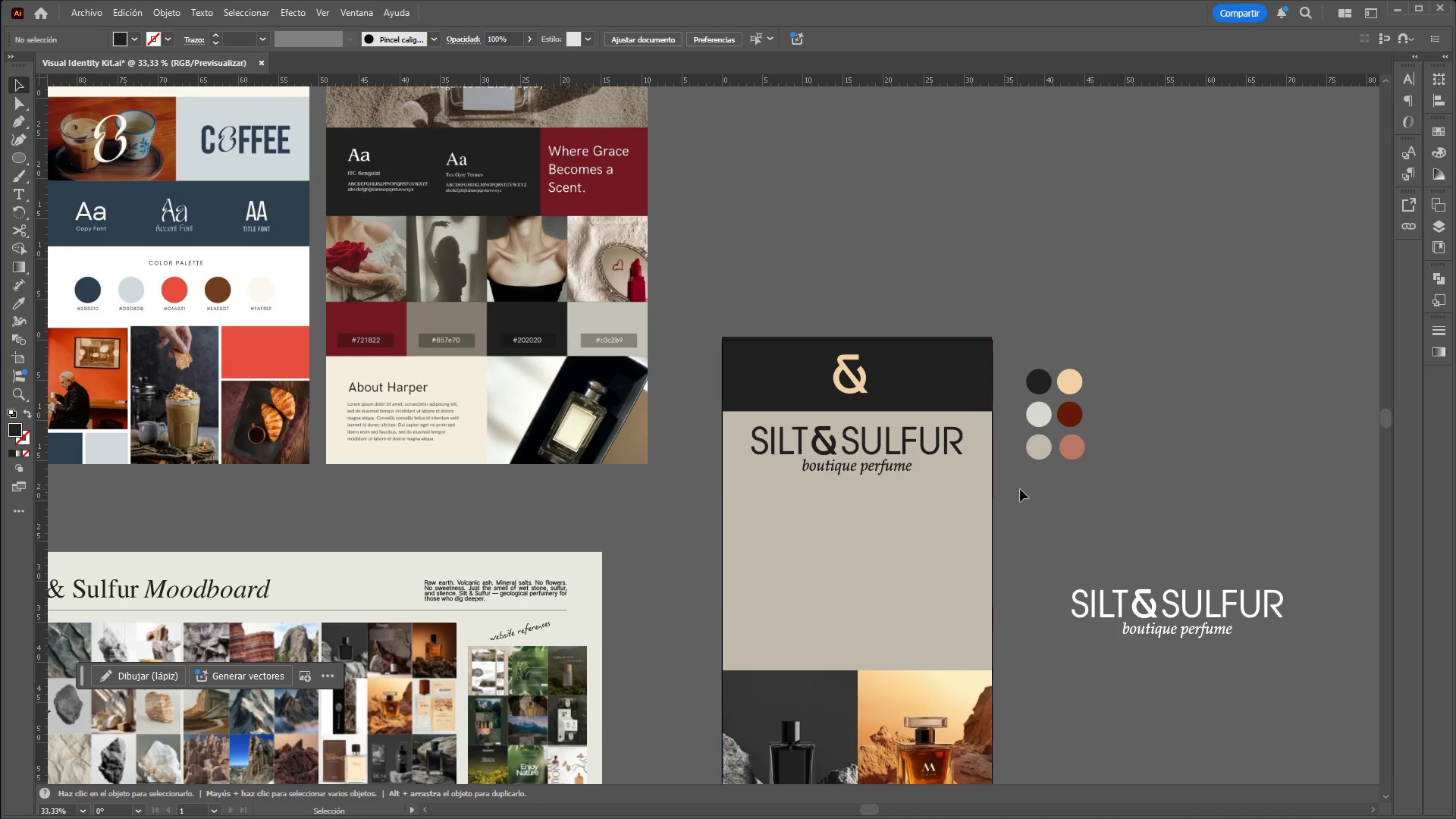 
scroll: coordinate [923, 513], scroll_direction: up, amount: 2.0
 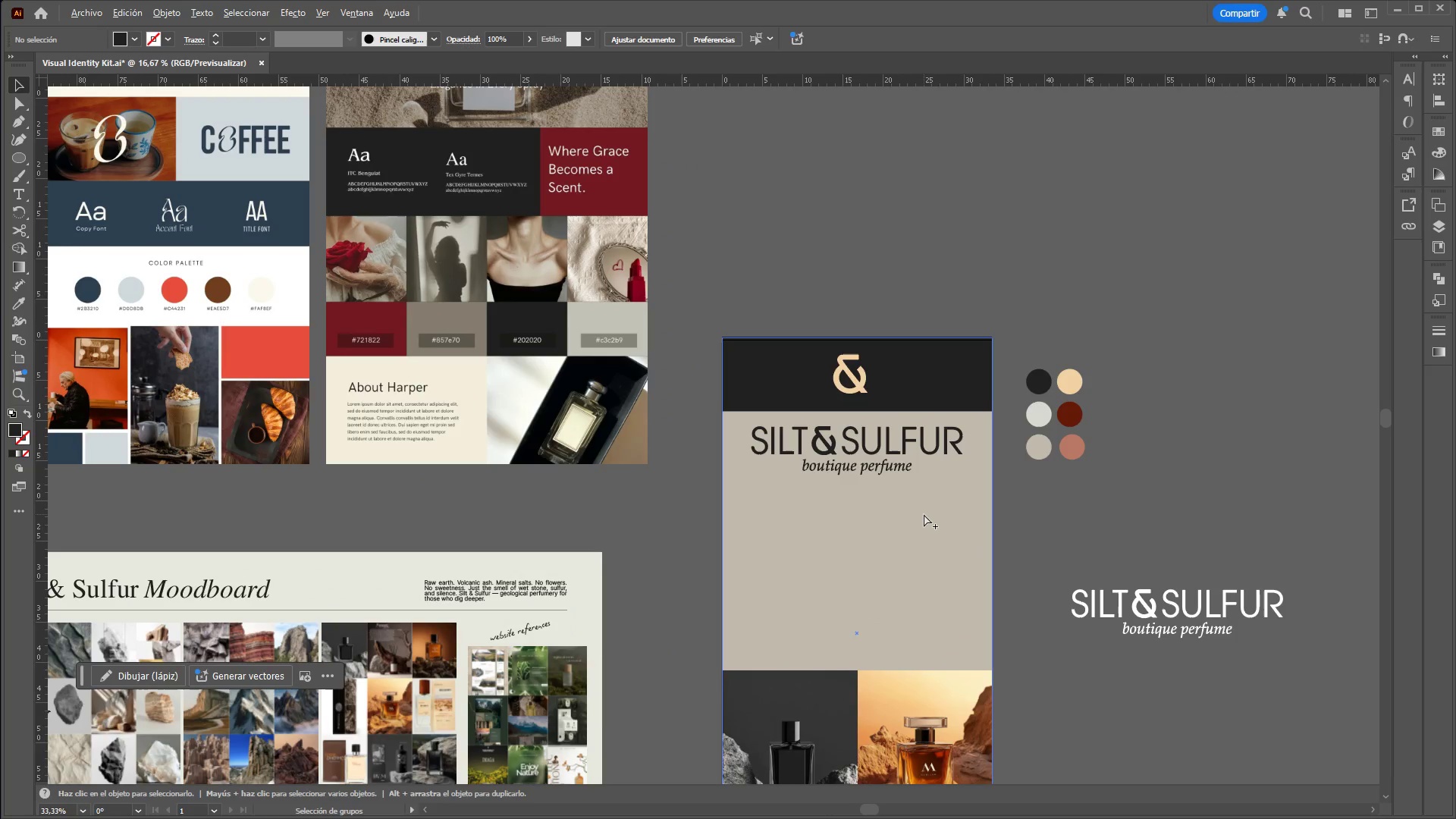 
left_click_drag(start_coordinate=[1030, 497], to_coordinate=[1044, 566])
 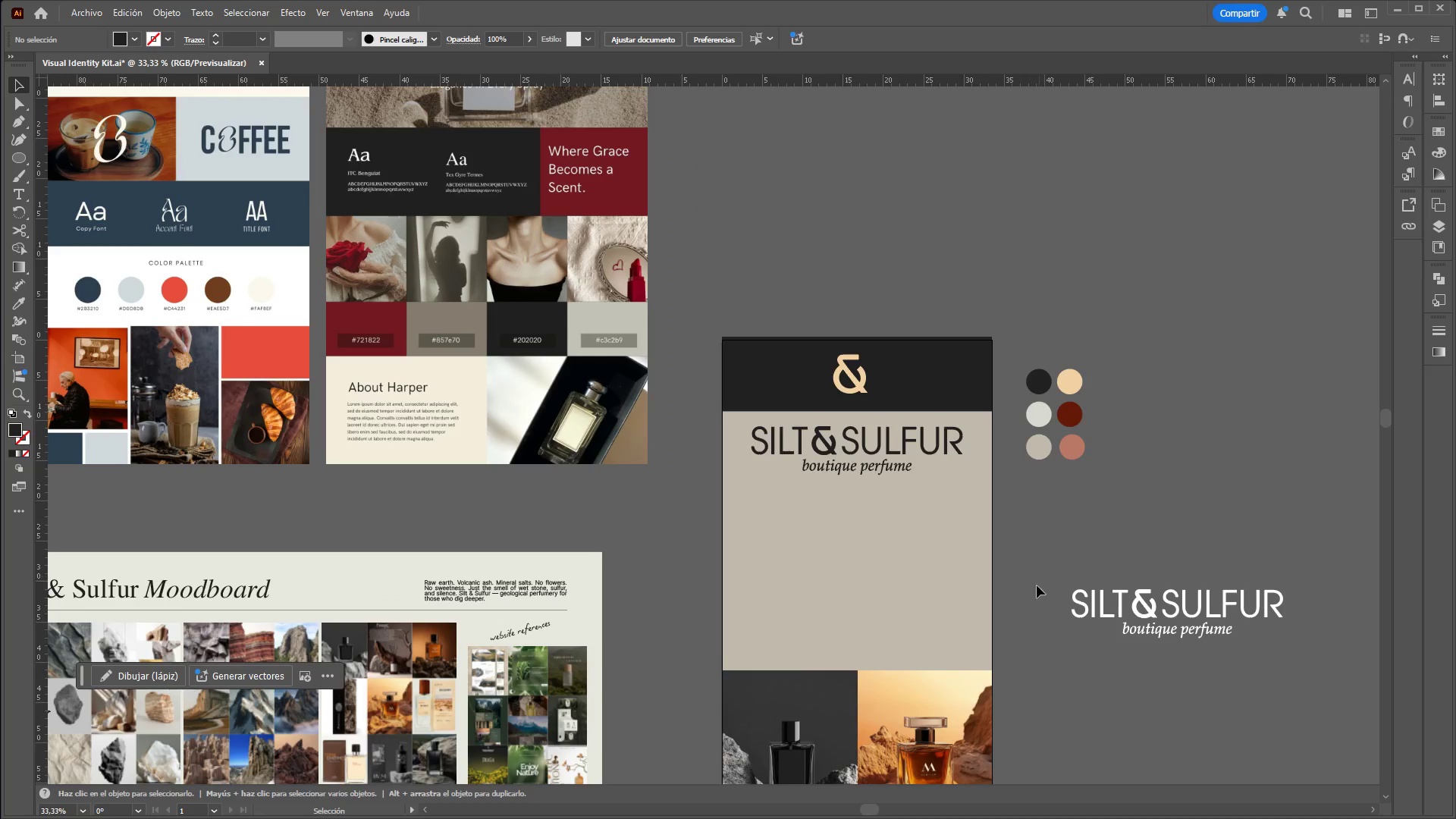 
scroll: coordinate [1037, 644], scroll_direction: down, amount: 12.0
 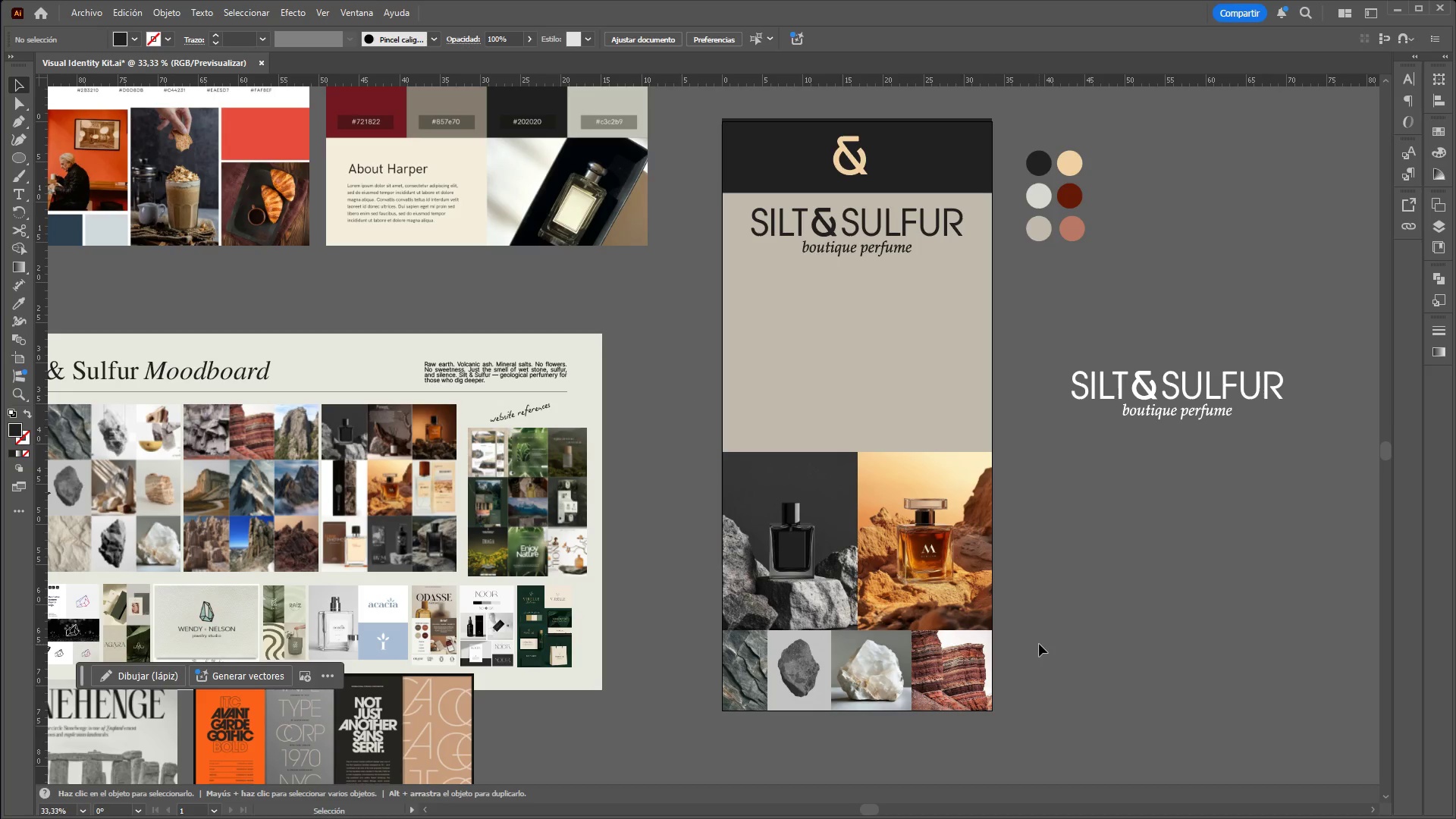 
hold_key(key=ControlLeft, duration=3.08)
hold_key(key=AltLeft, duration=1.5)
scroll: coordinate [1047, 632], scroll_direction: up, amount: 6.0
 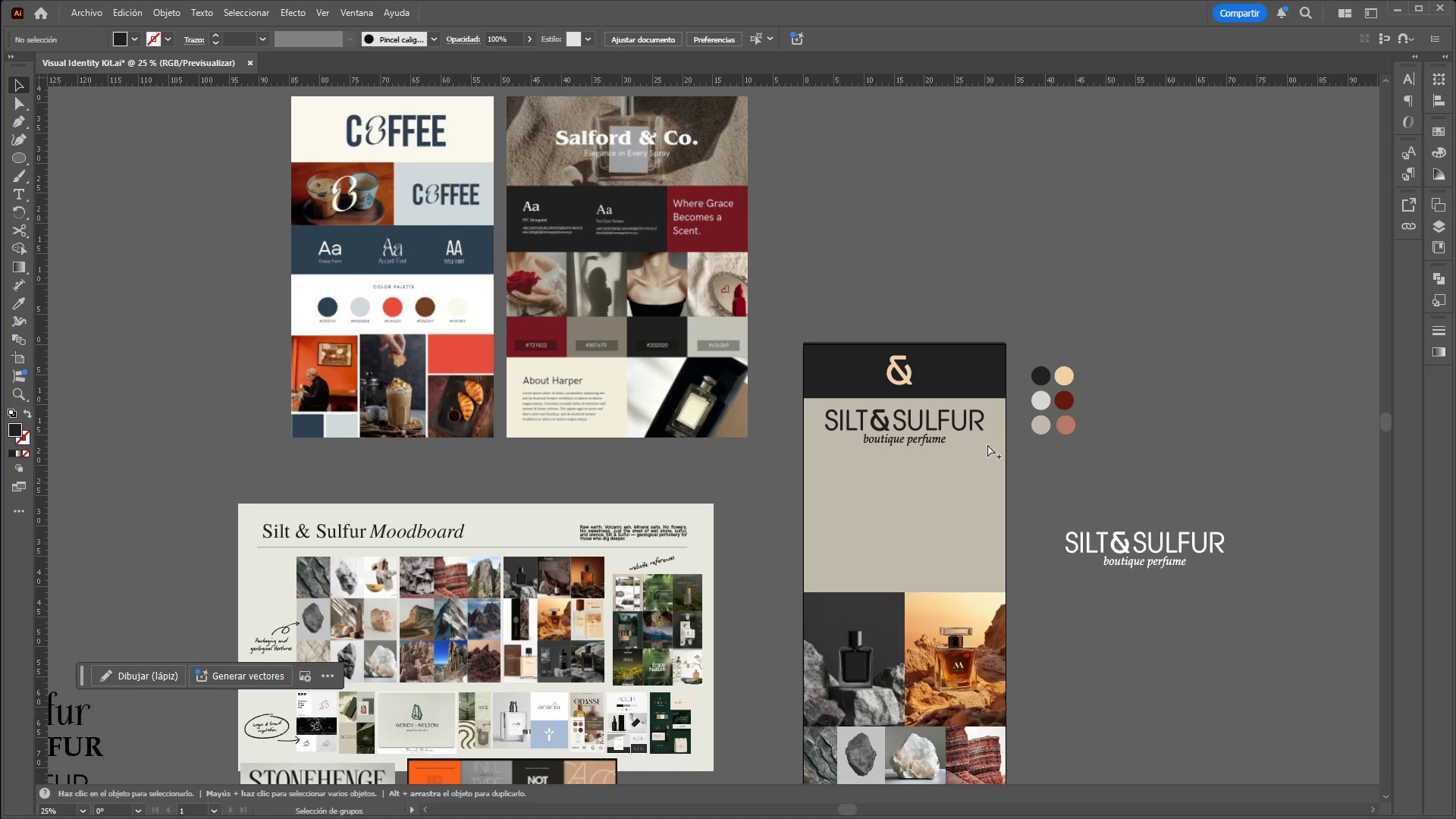 
hold_key(key=AltLeft, duration=1.44)
 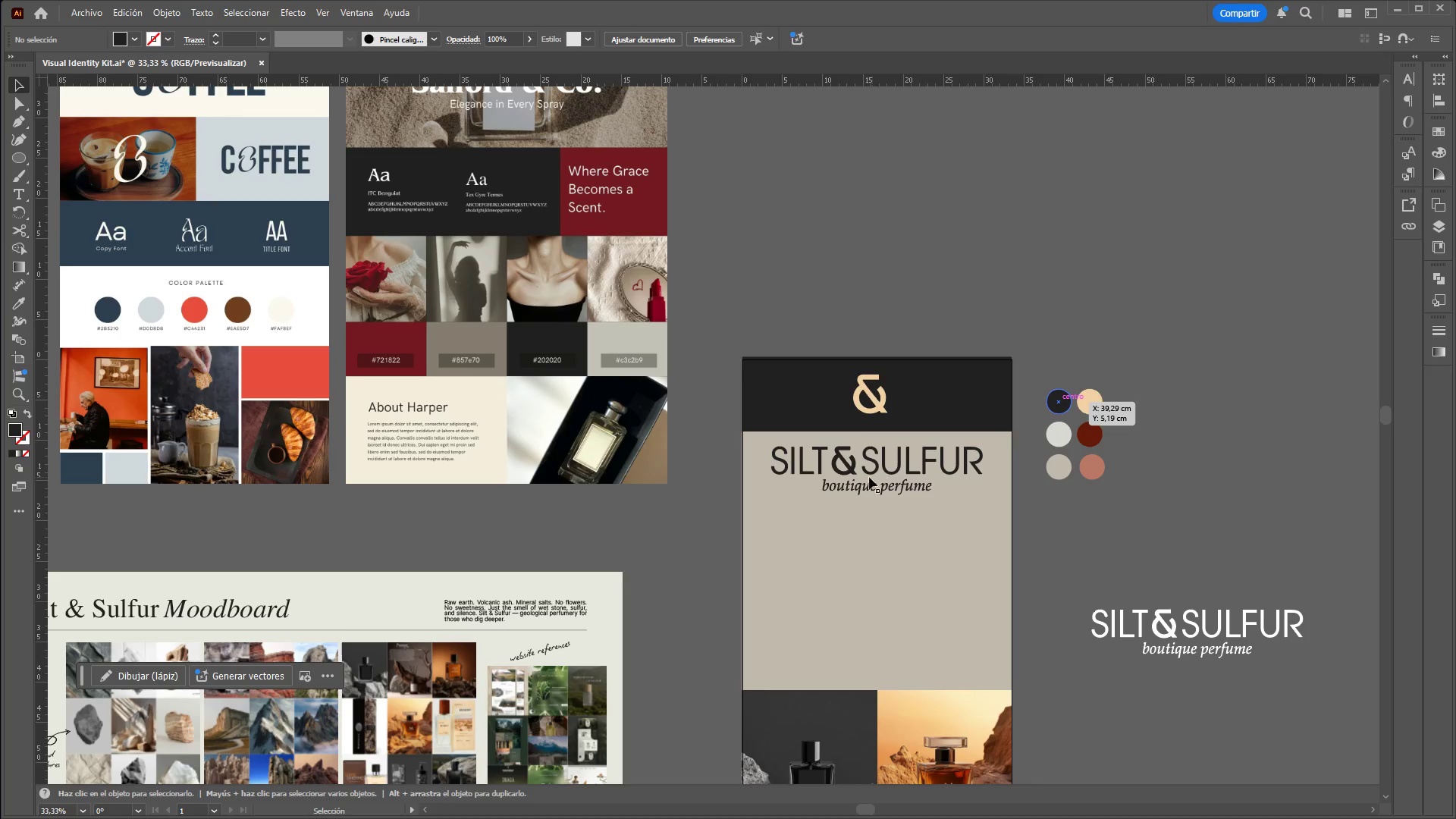 
scroll: coordinate [677, 248], scroll_direction: up, amount: 1.0
 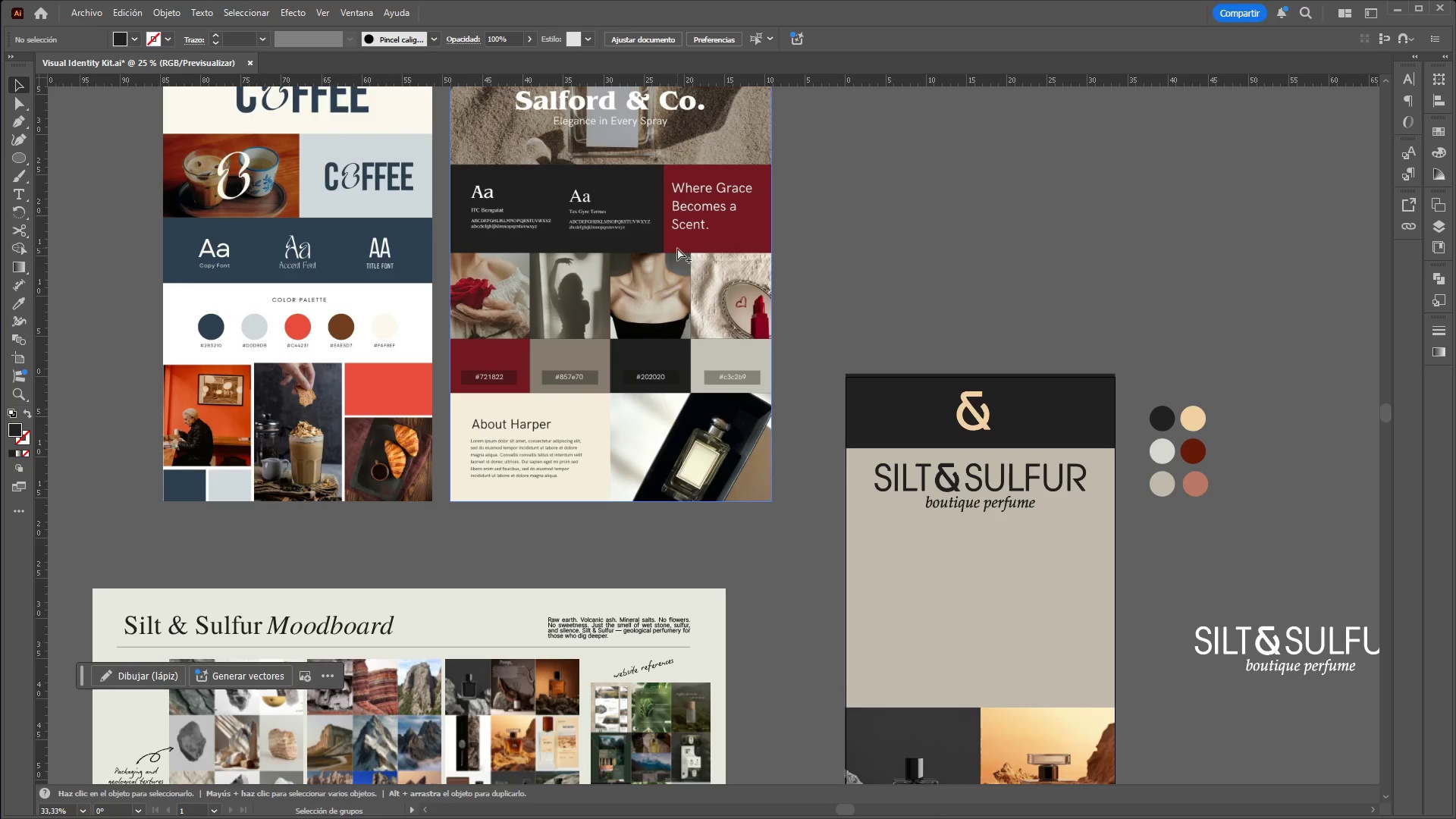 
scroll: coordinate [752, 349], scroll_direction: down, amount: 1.0
 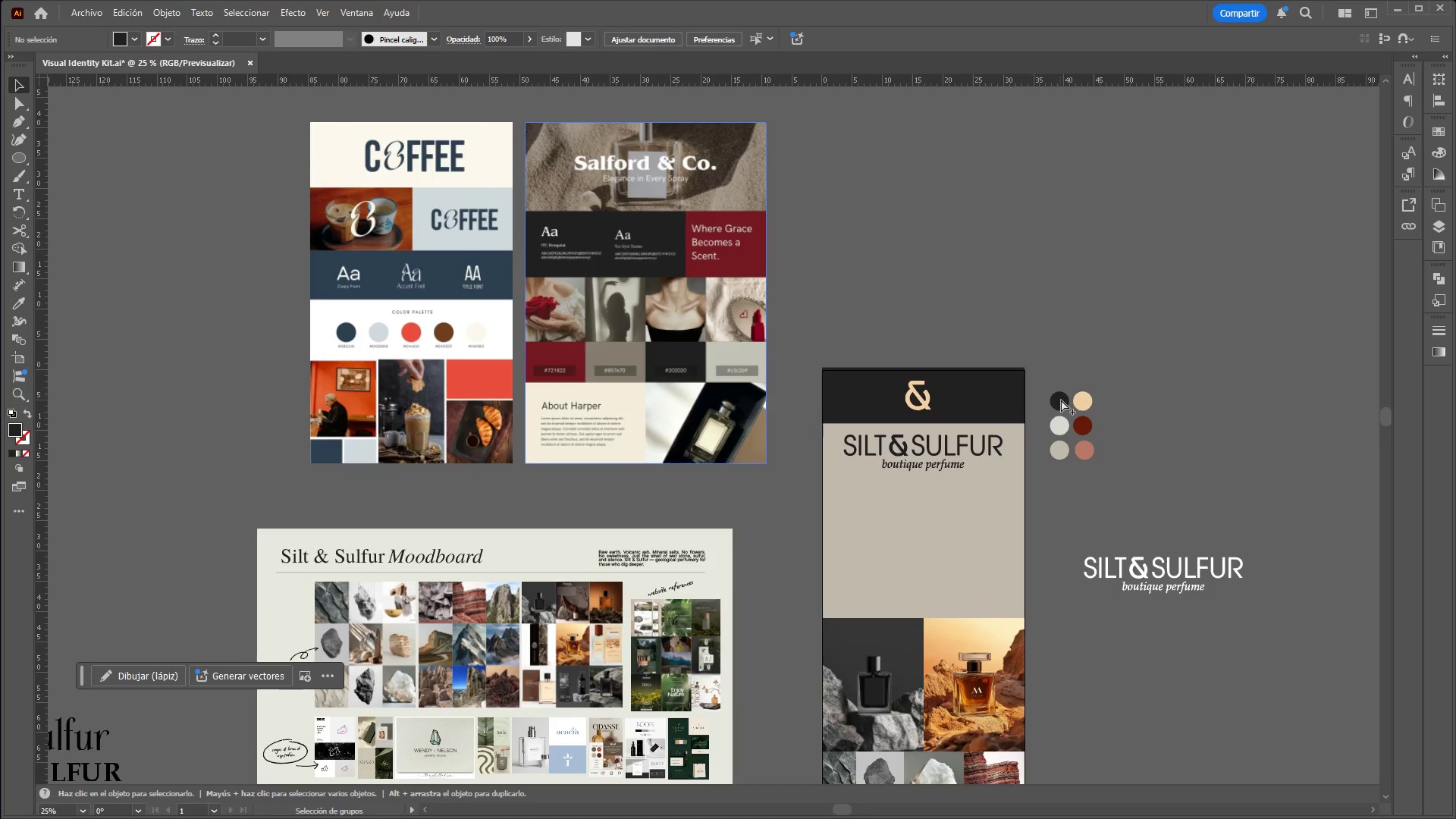 
scroll: coordinate [1062, 400], scroll_direction: up, amount: 1.0
 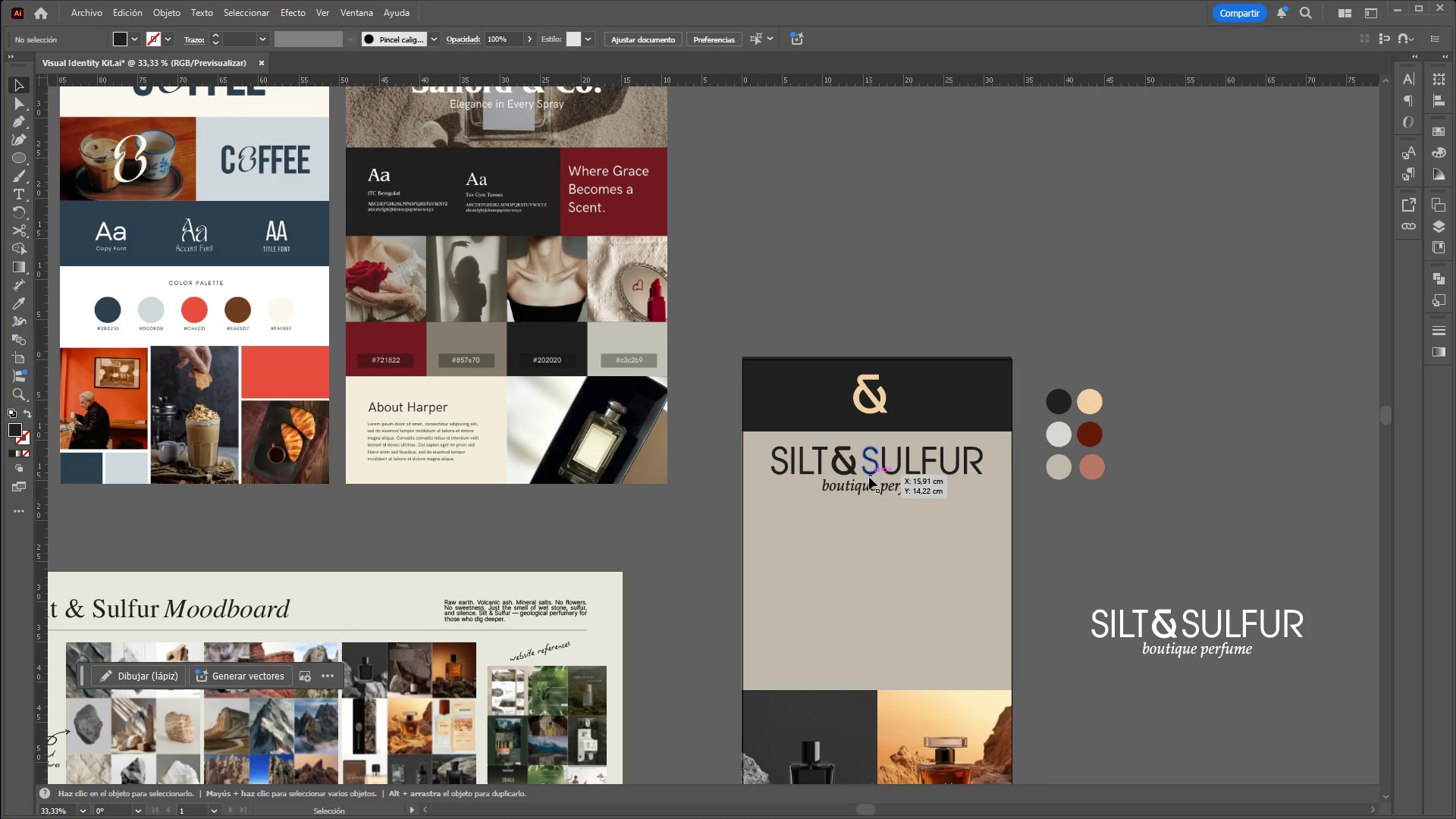 
left_click([864, 472])
 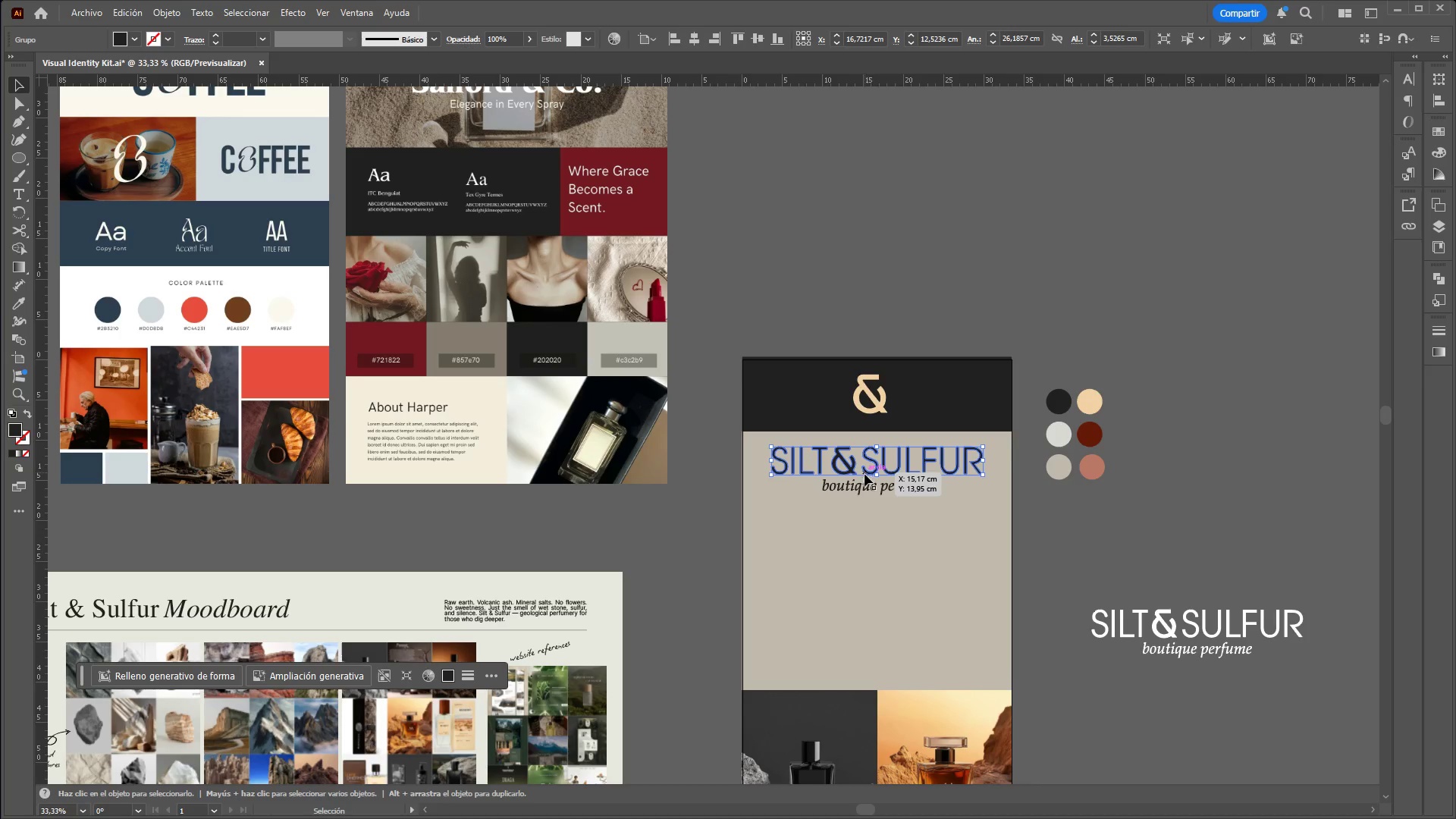 
hold_key(key=ShiftLeft, duration=0.91)
left_click([867, 486])
 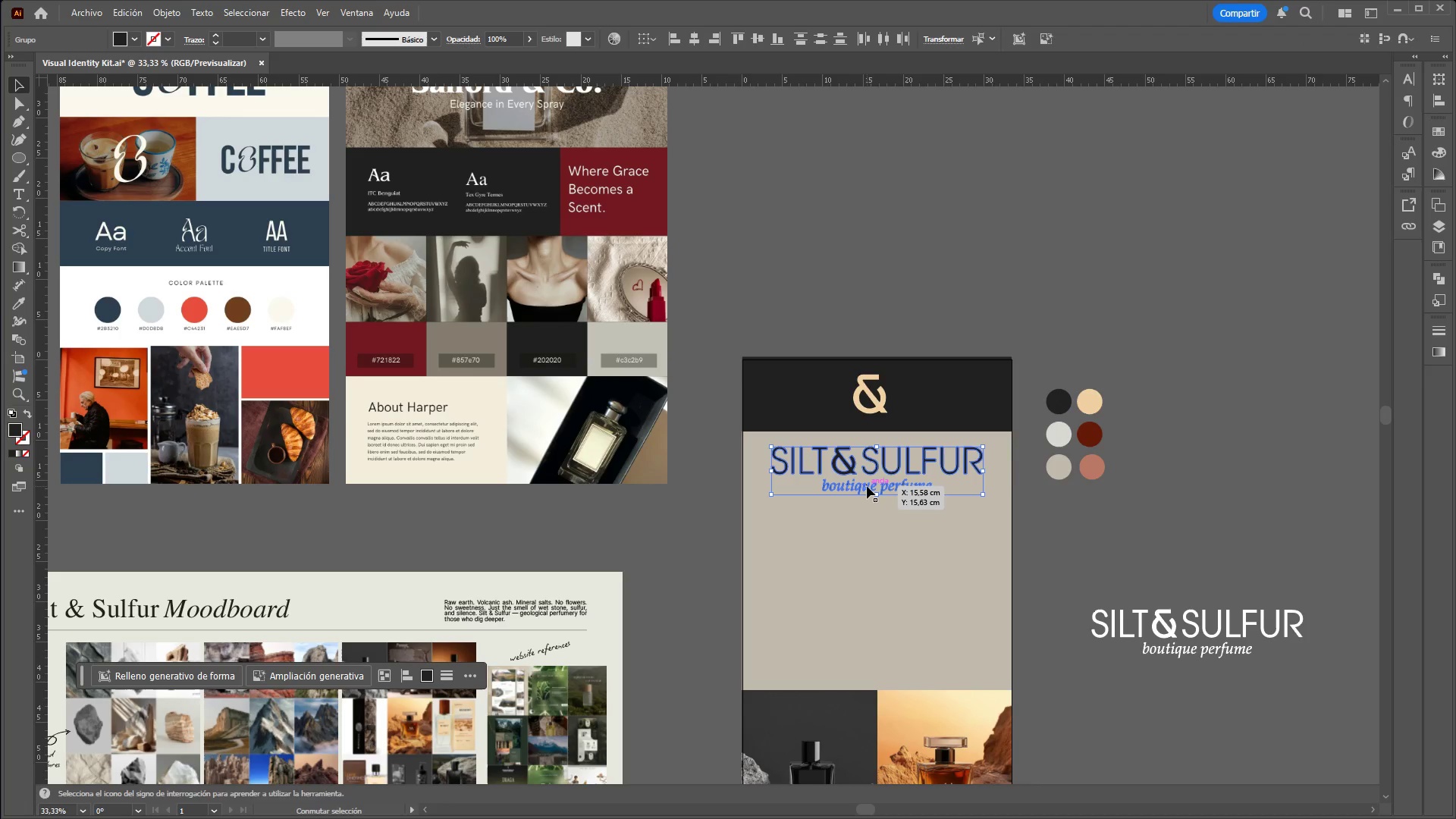 
right_click([867, 486])
 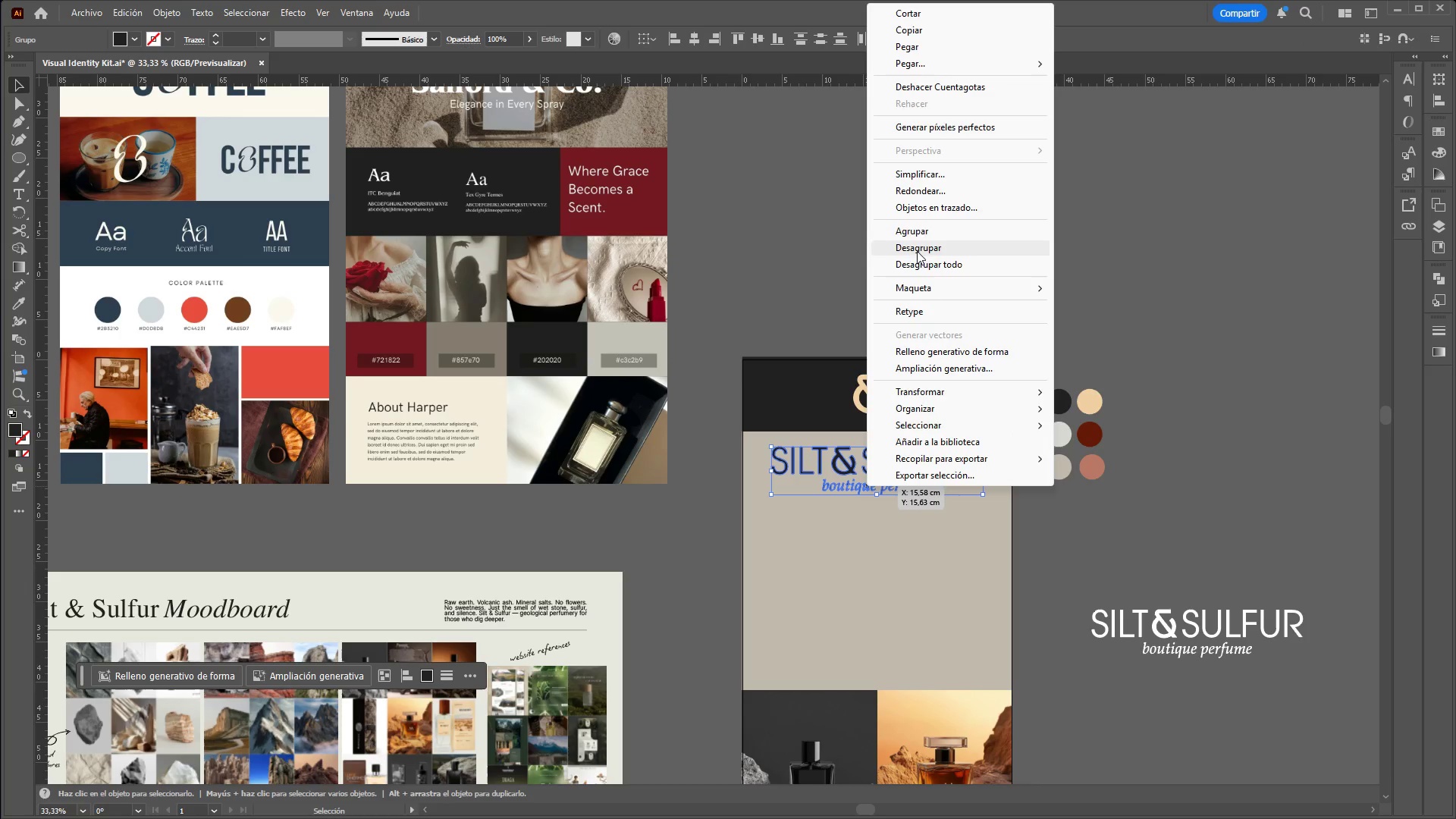 
left_click([920, 234])
 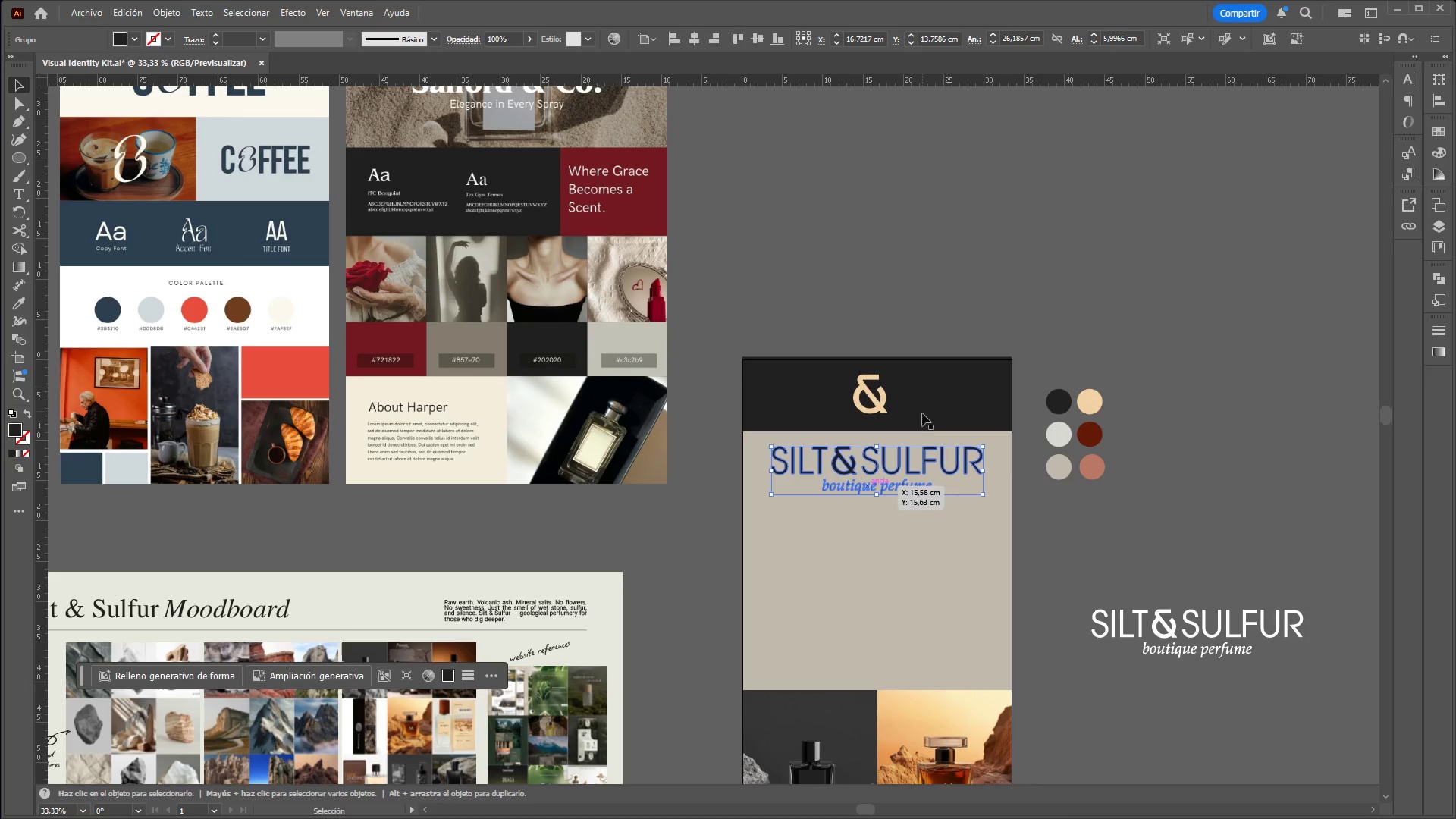 
hold_key(key=ControlLeft, duration=0.67)
hold_key(key=AltLeft, duration=0.66)
scroll: coordinate [918, 453], scroll_direction: up, amount: 2.0
 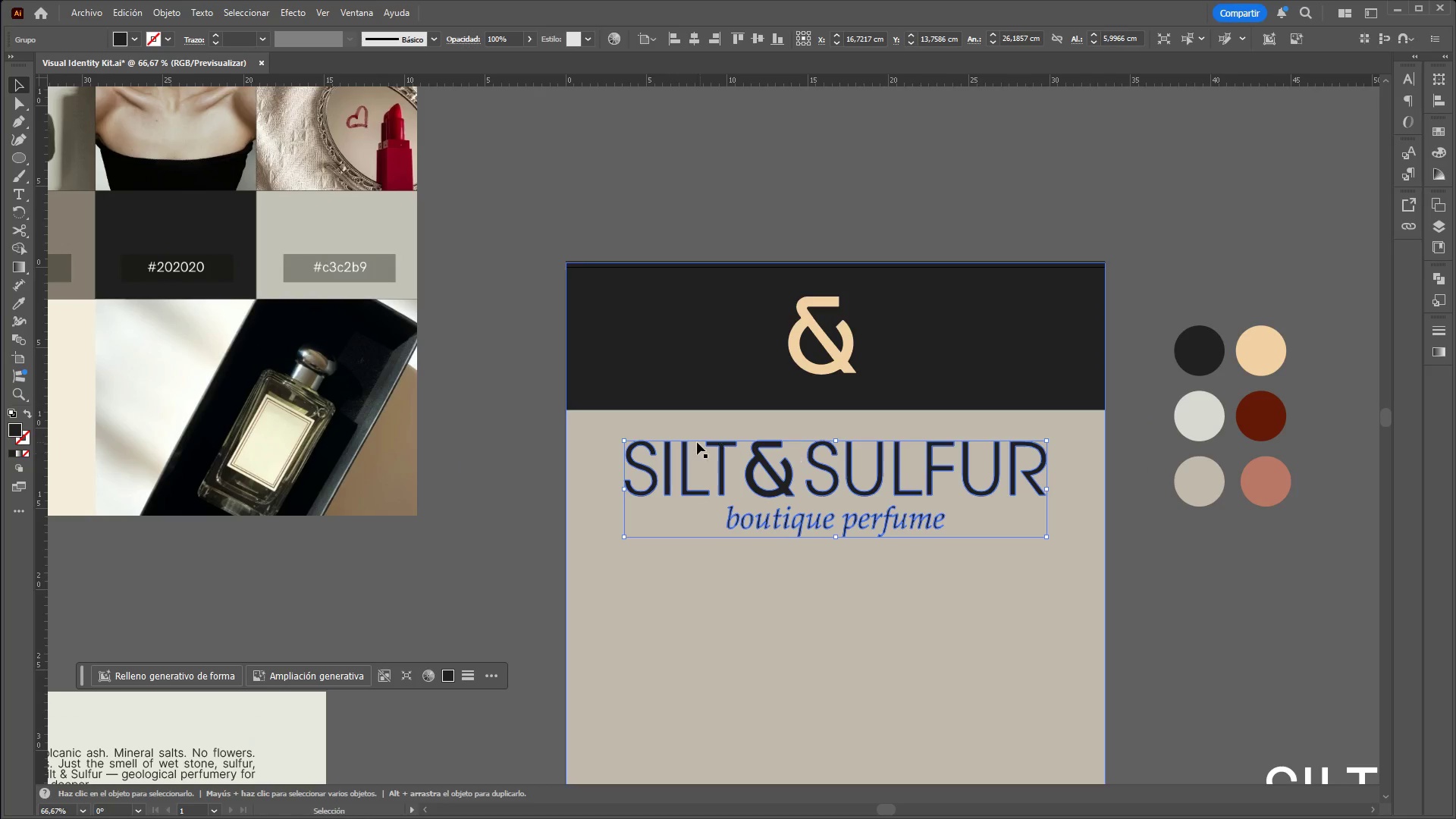 
hold_key(key=ShiftLeft, duration=1.5)
left_click_drag(start_coordinate=[624, 437], to_coordinate=[740, 469])
 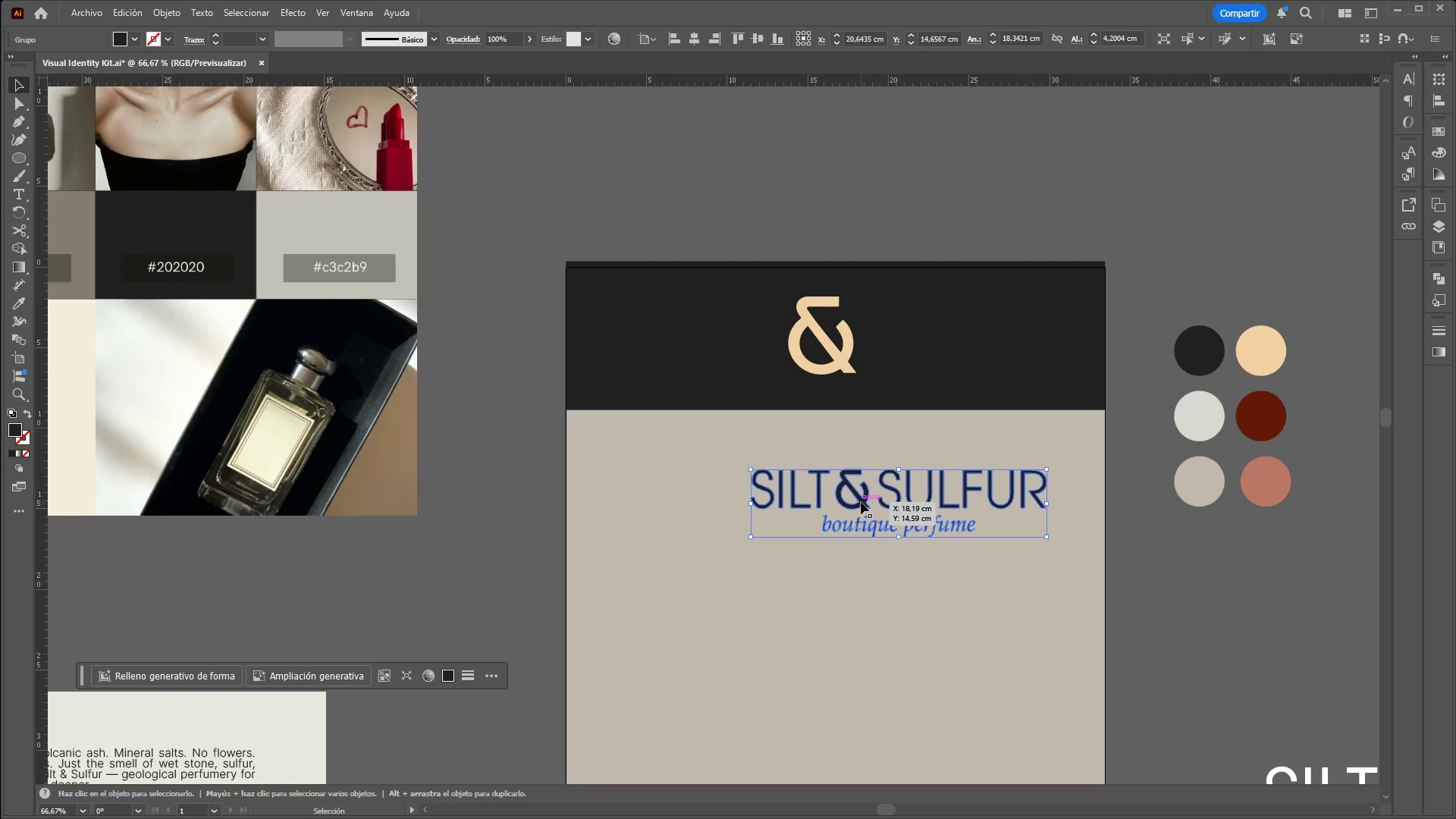 
hold_key(key=ShiftLeft, duration=1.52)
 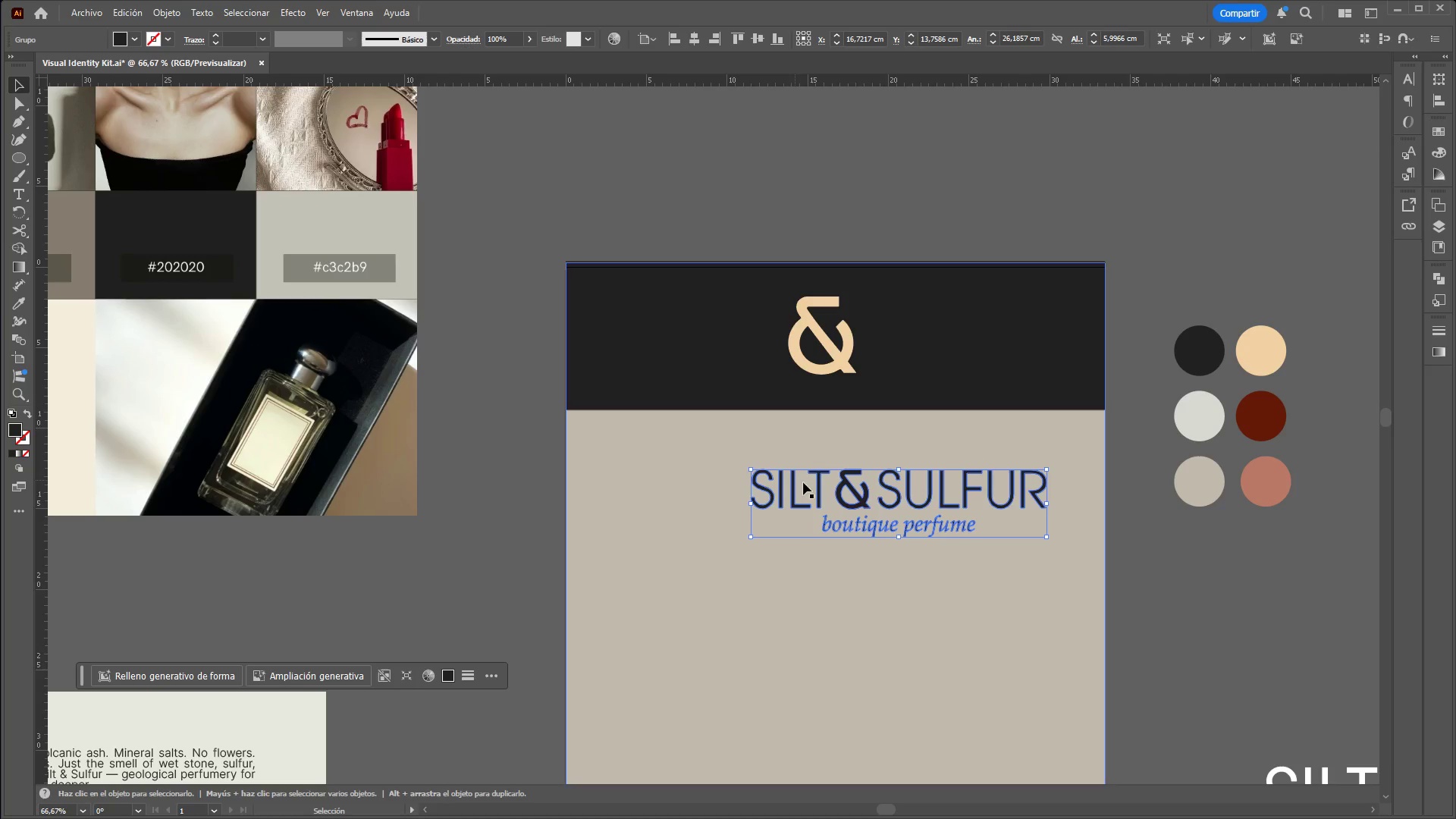 
hold_key(key=ShiftLeft, duration=0.45)
 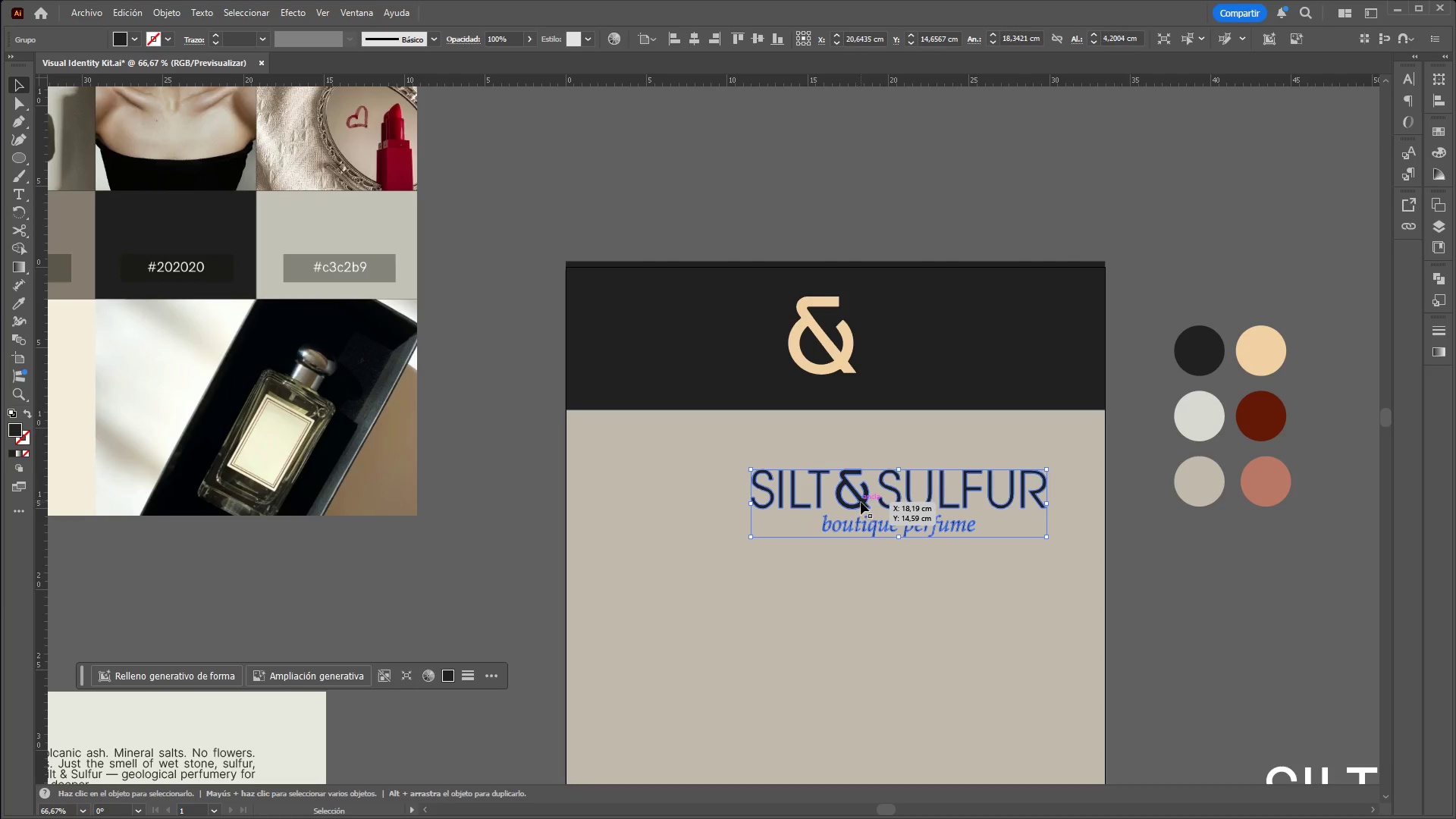 
left_click_drag(start_coordinate=[861, 502], to_coordinate=[882, 485])
 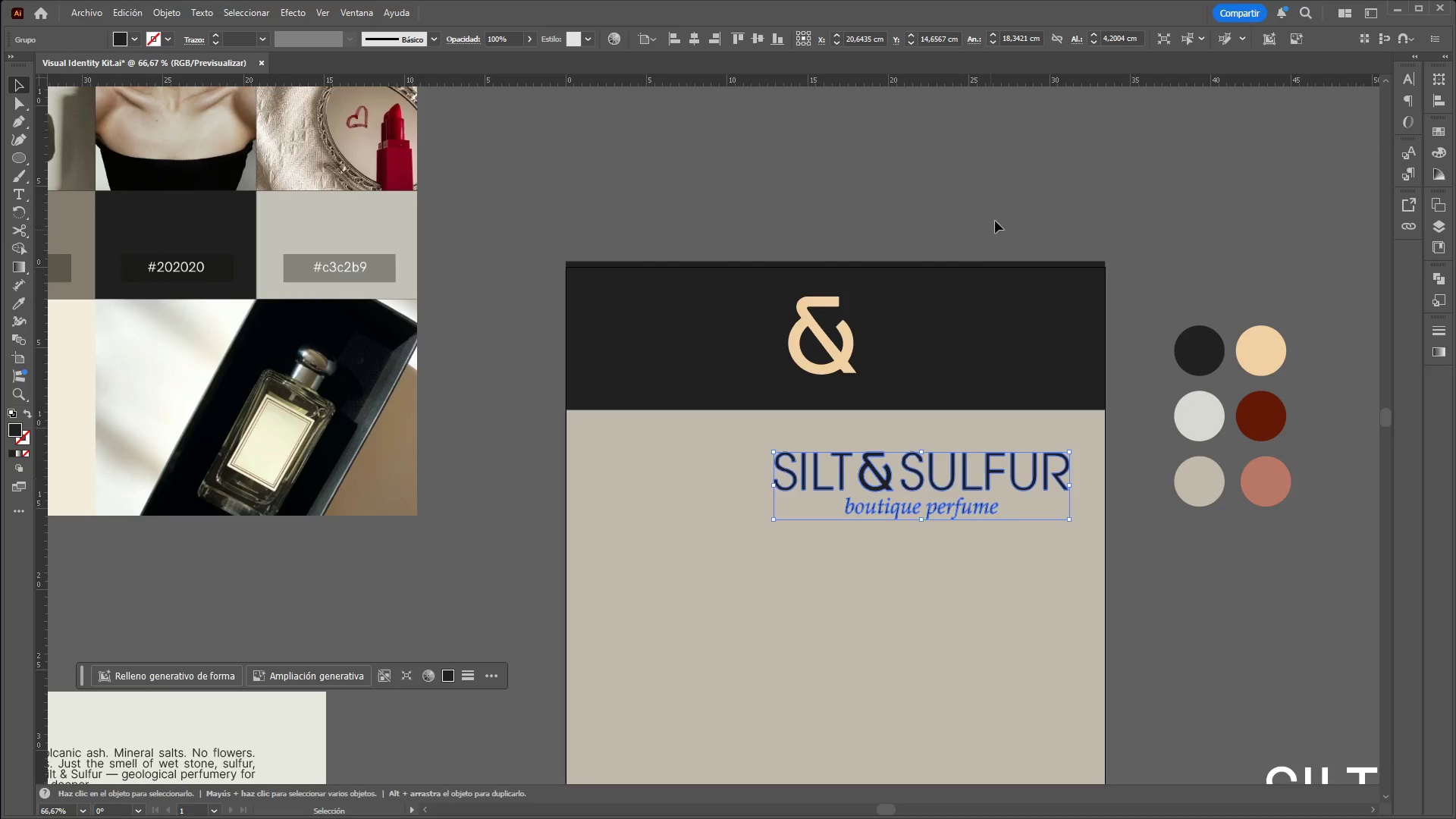 
left_click([996, 220])
 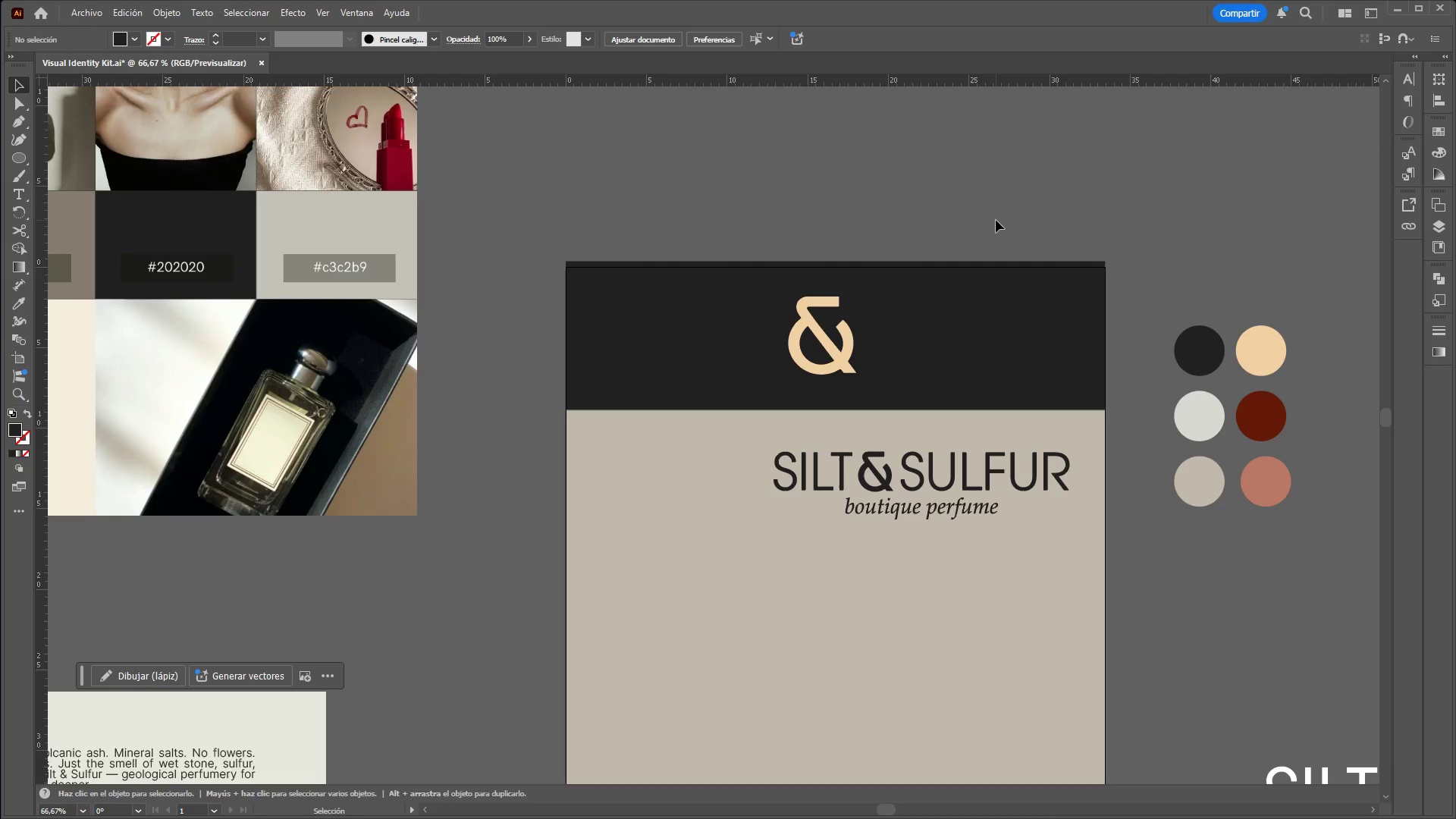 
hold_key(key=ControlLeft, duration=0.88)
hold_key(key=AltLeft, duration=0.88)
scroll: coordinate [999, 230], scroll_direction: down, amount: 3.0
 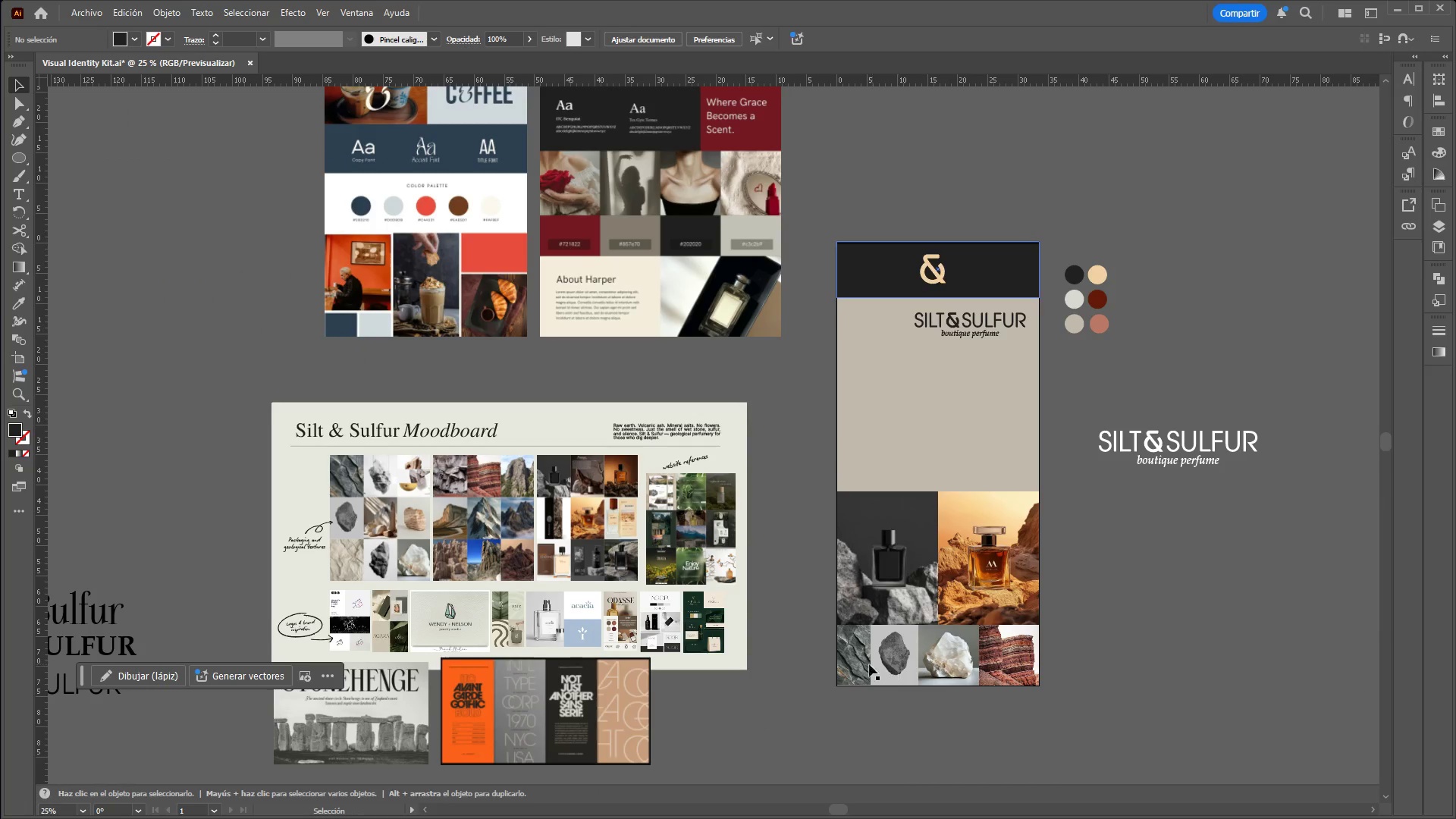 
left_click([857, 662])
 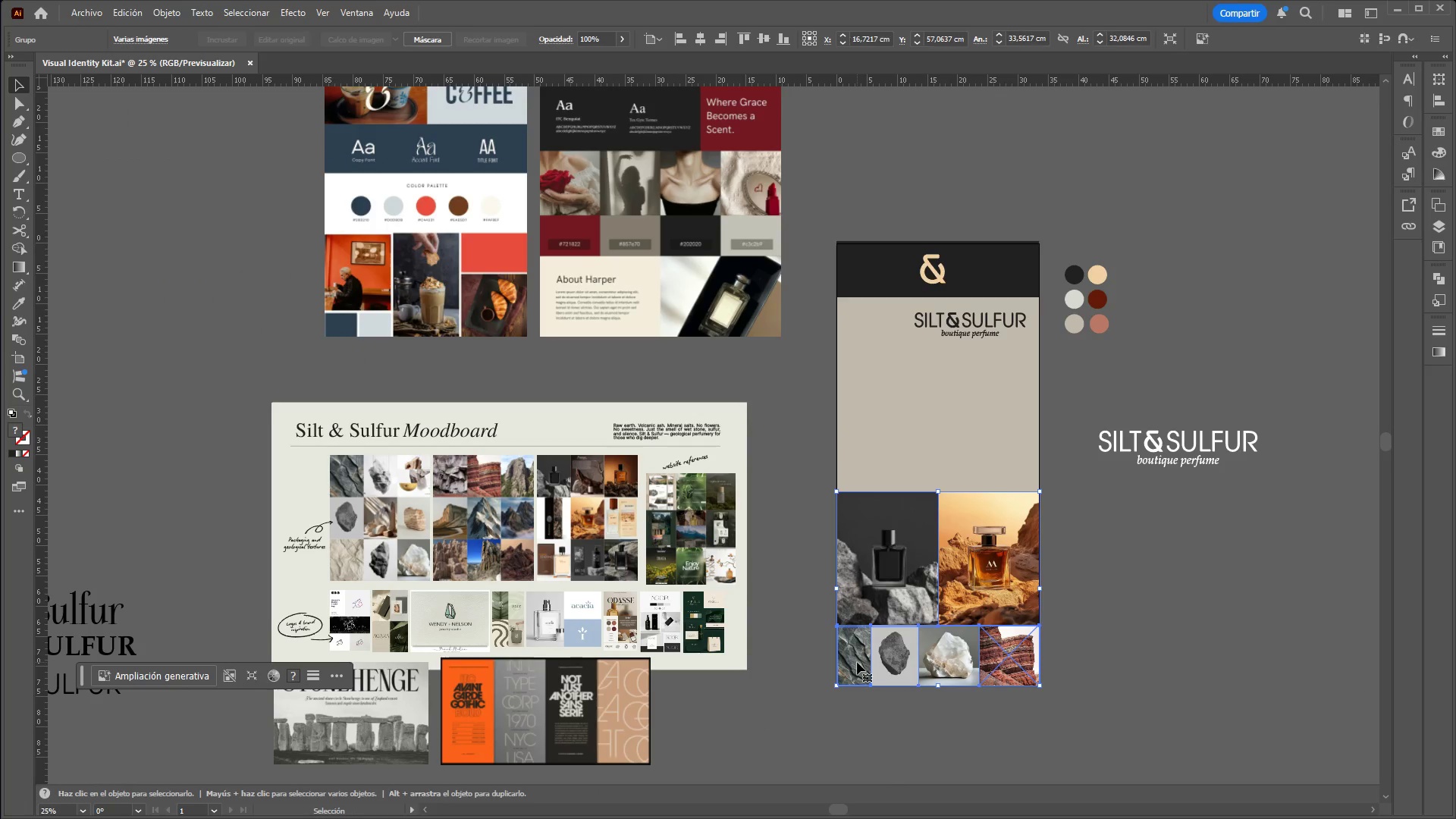 
right_click([857, 661])
 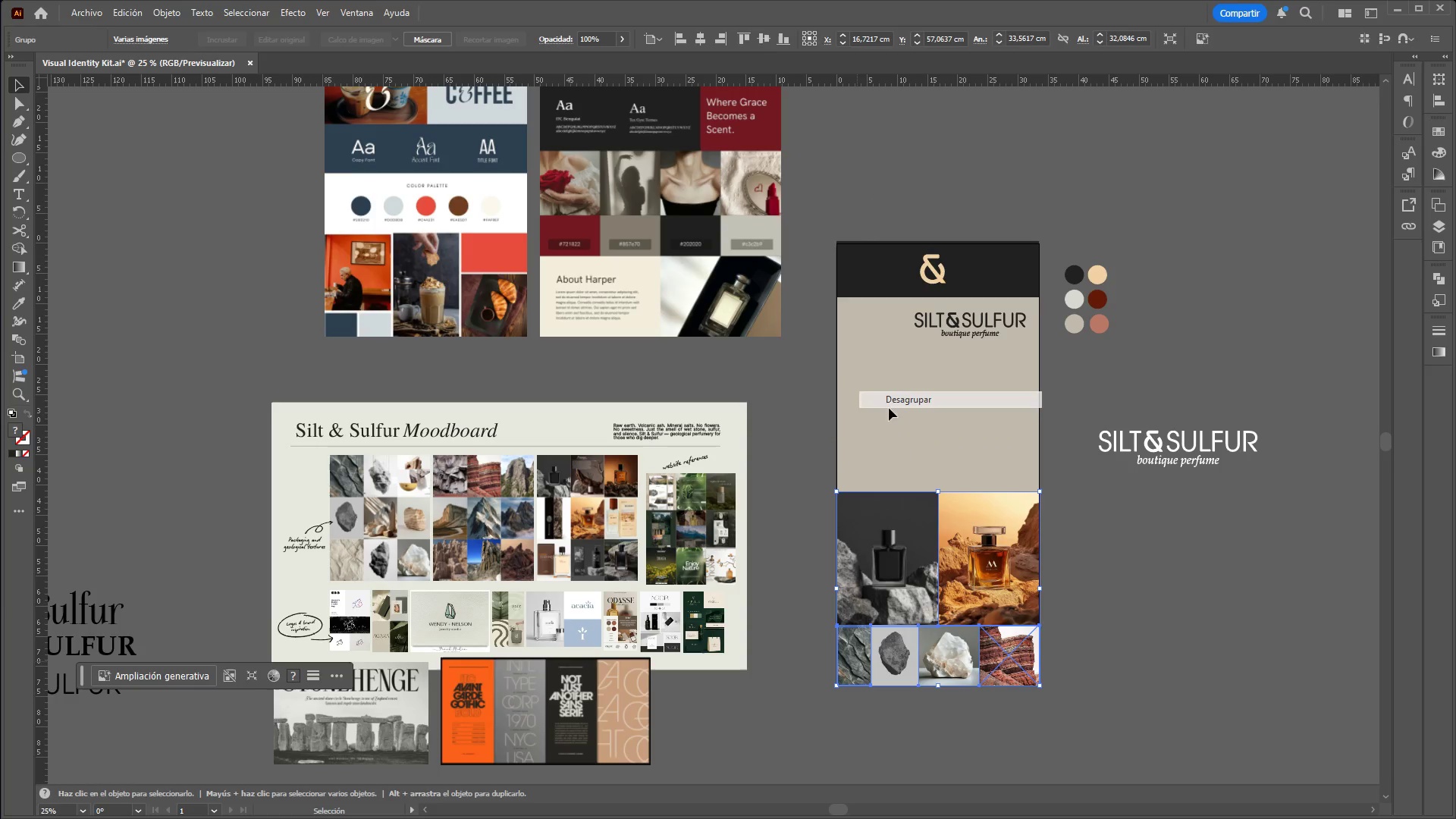 
double_click([808, 431])
 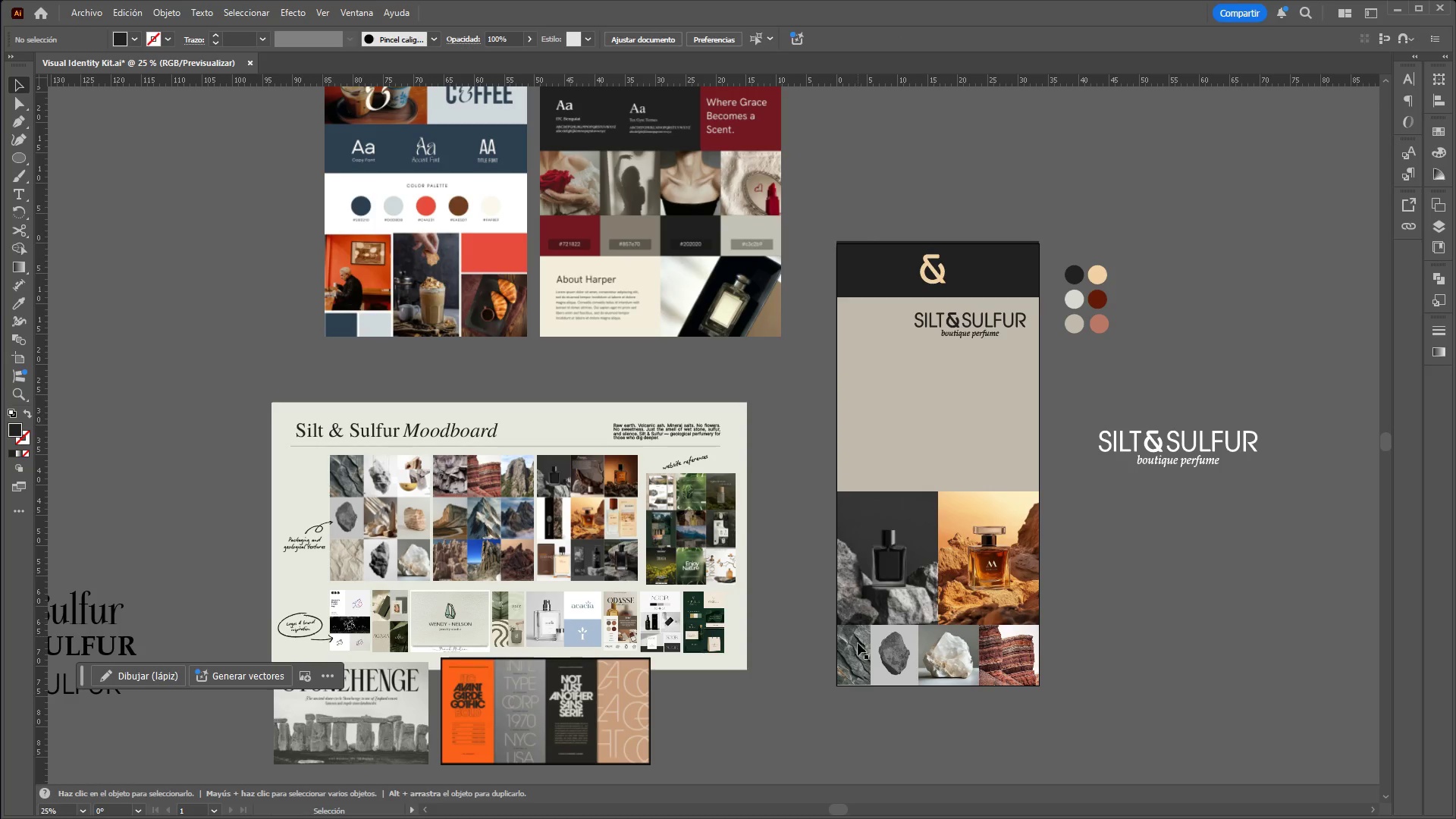 
left_click([858, 653])
 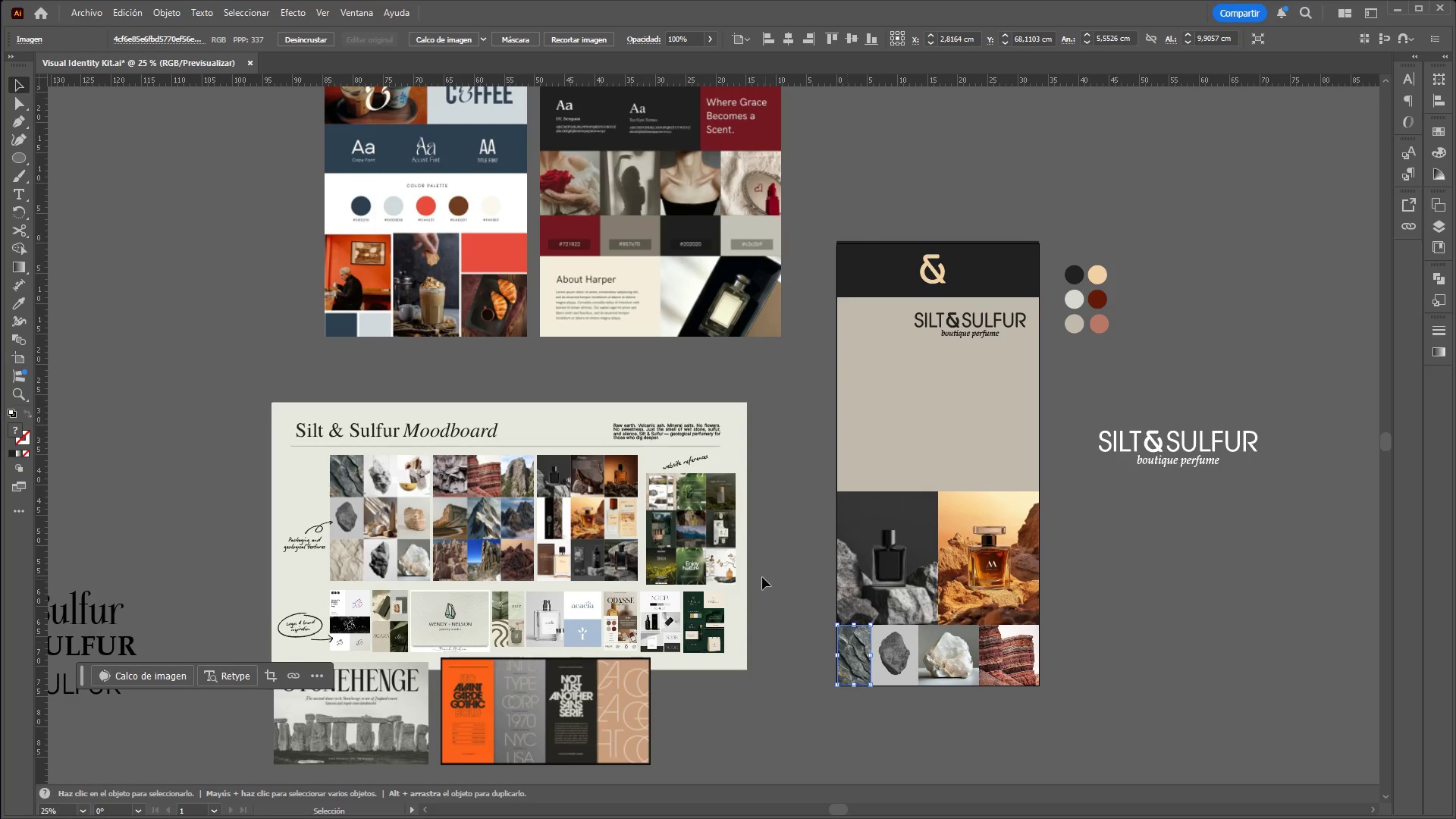 
scroll: coordinate [762, 576], scroll_direction: up, amount: 6.0
 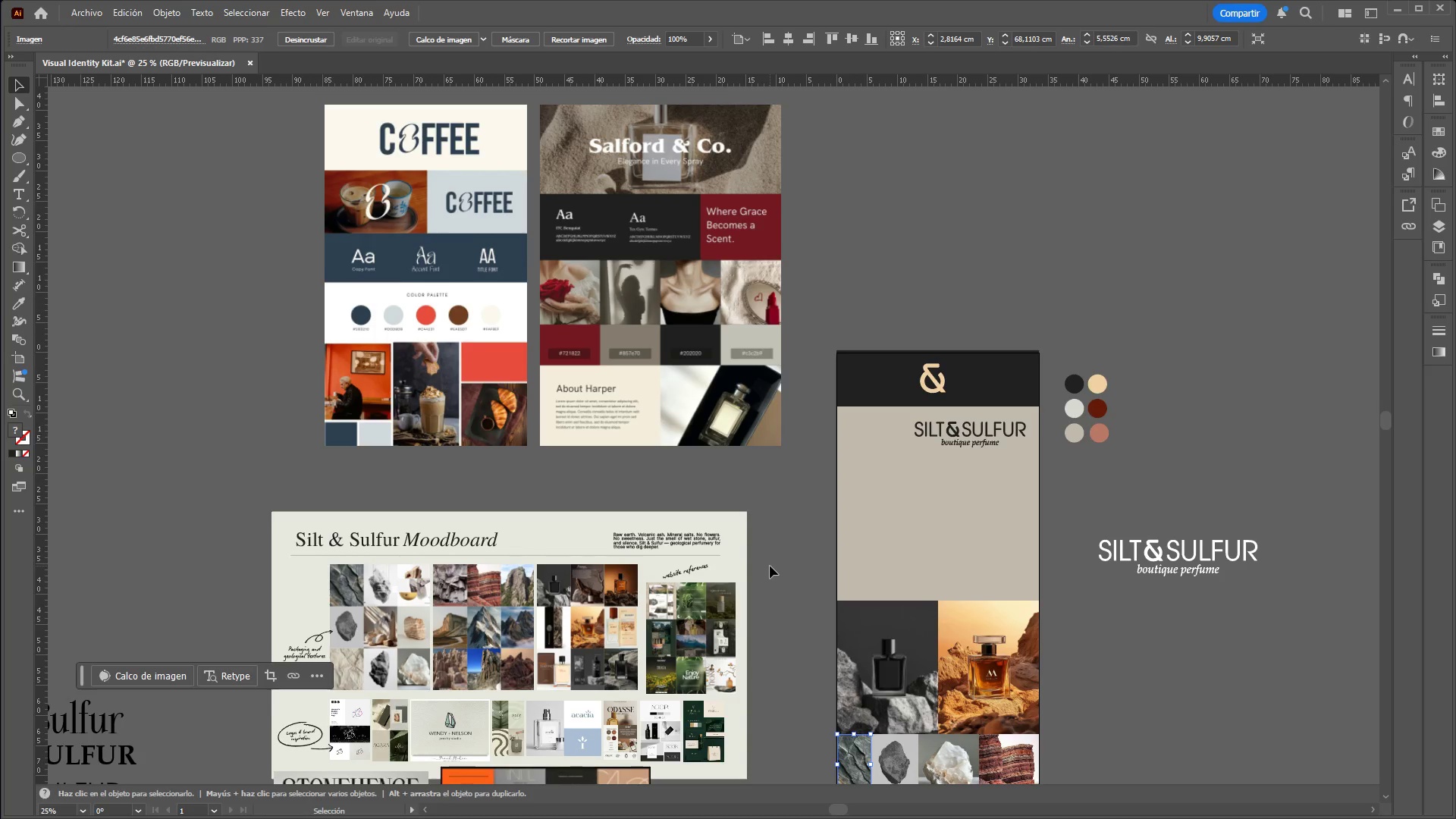 
scroll: coordinate [770, 566], scroll_direction: down, amount: 2.0
 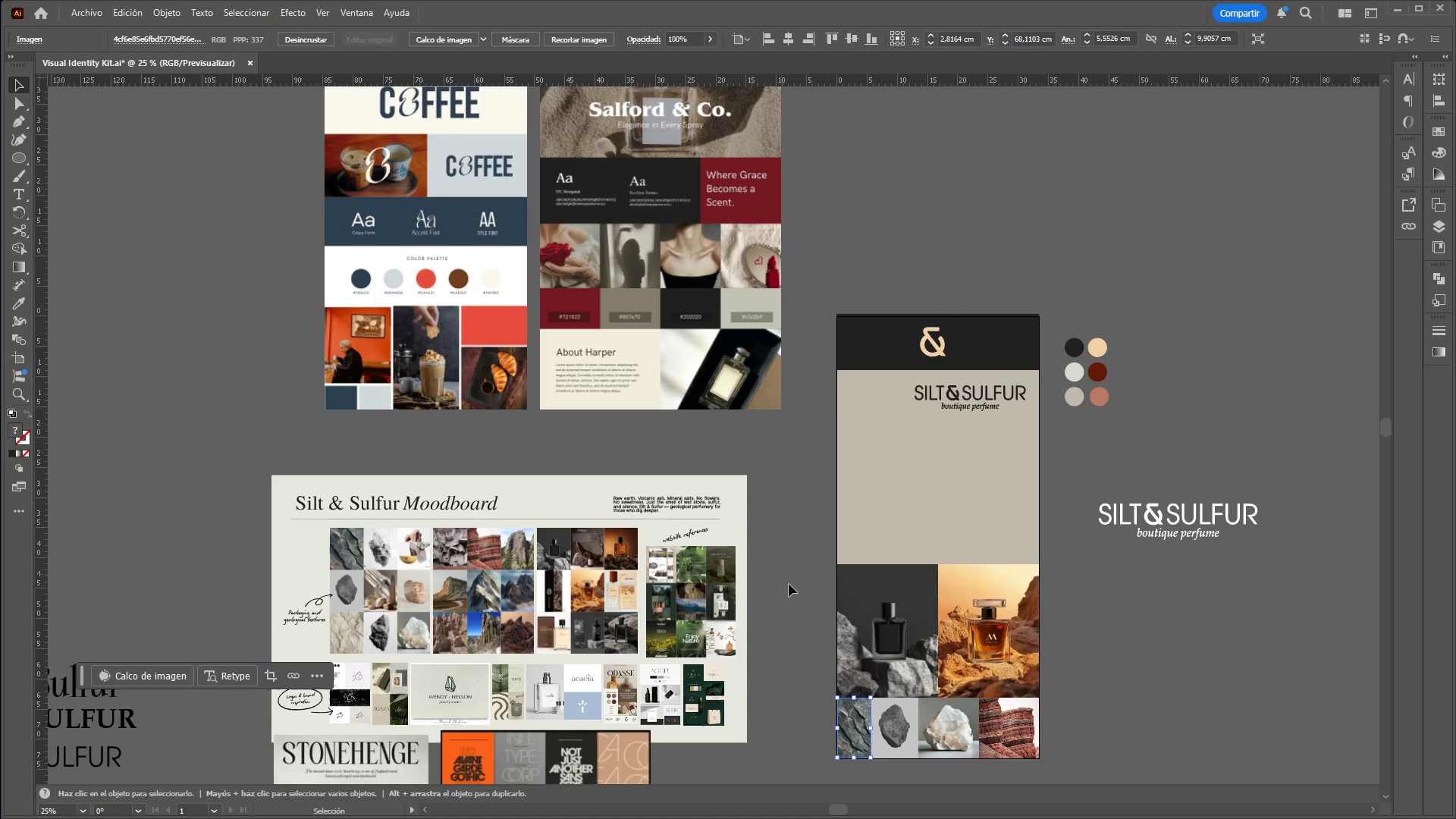 
hold_key(key=AltLeft, duration=1.5)
scroll: coordinate [932, 750], scroll_direction: up, amount: 3.0
 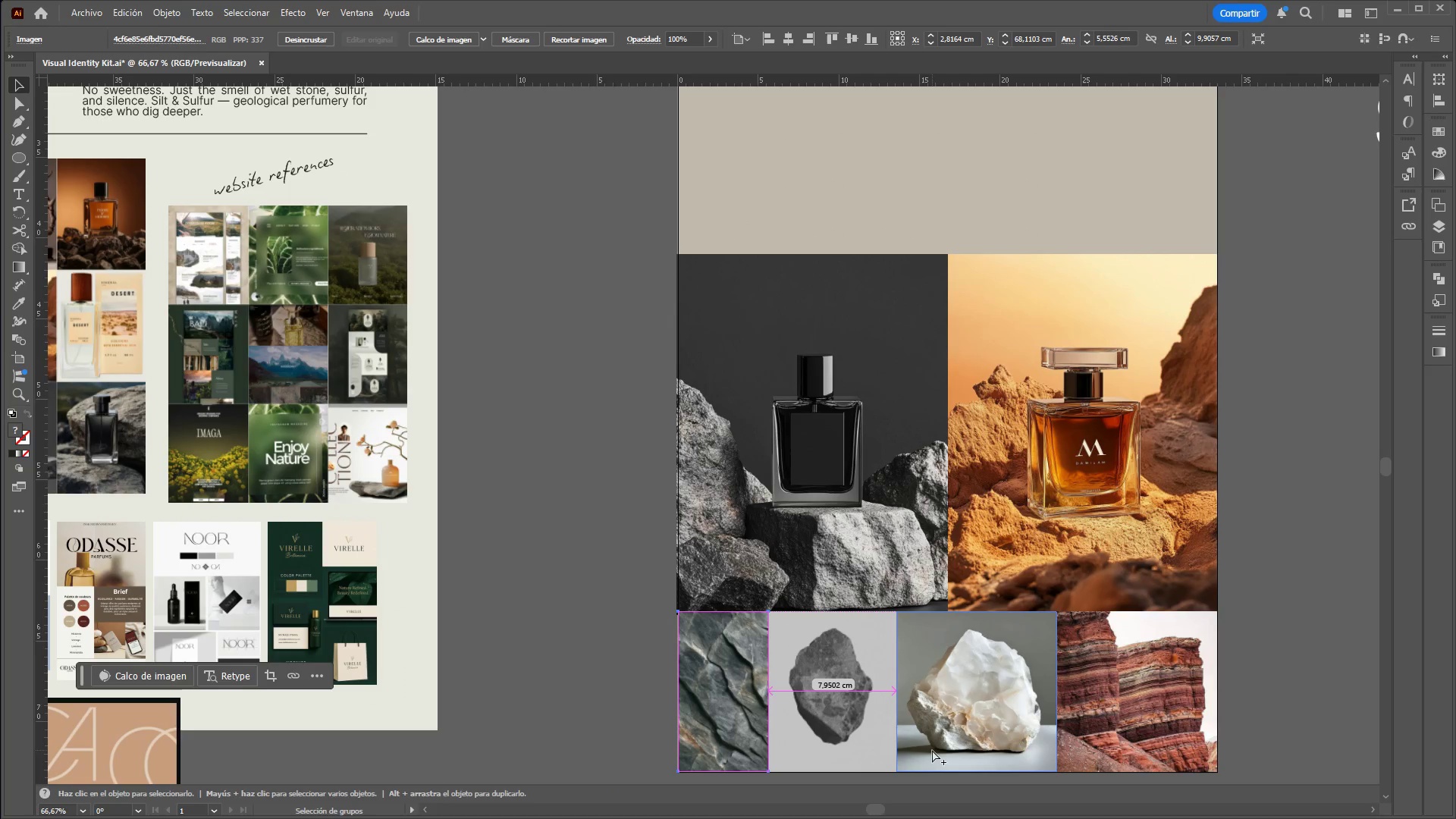 
hold_key(key=AltLeft, duration=0.73)
scroll: coordinate [932, 750], scroll_direction: down, amount: 2.0
 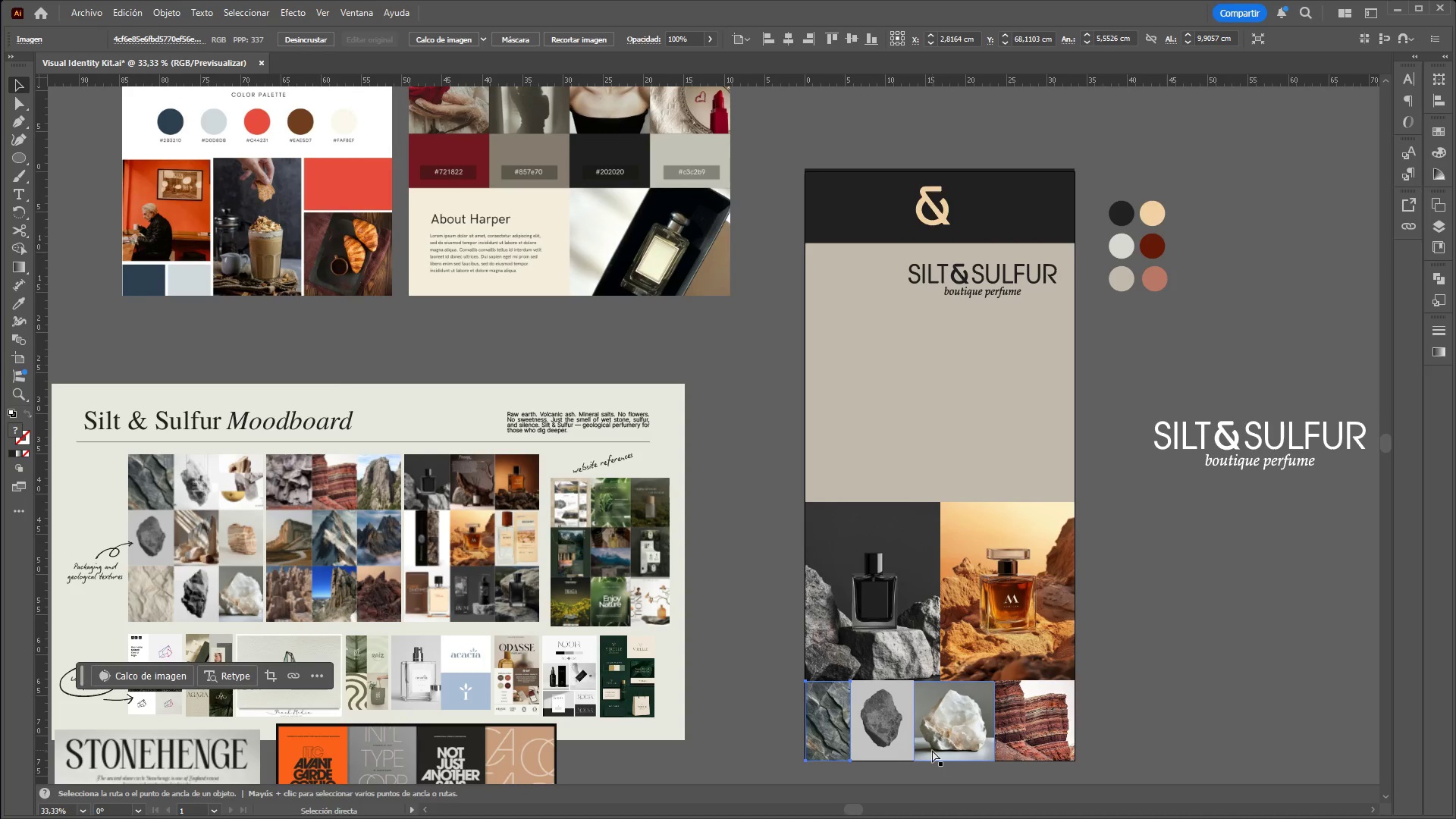 
key(Control+C)
 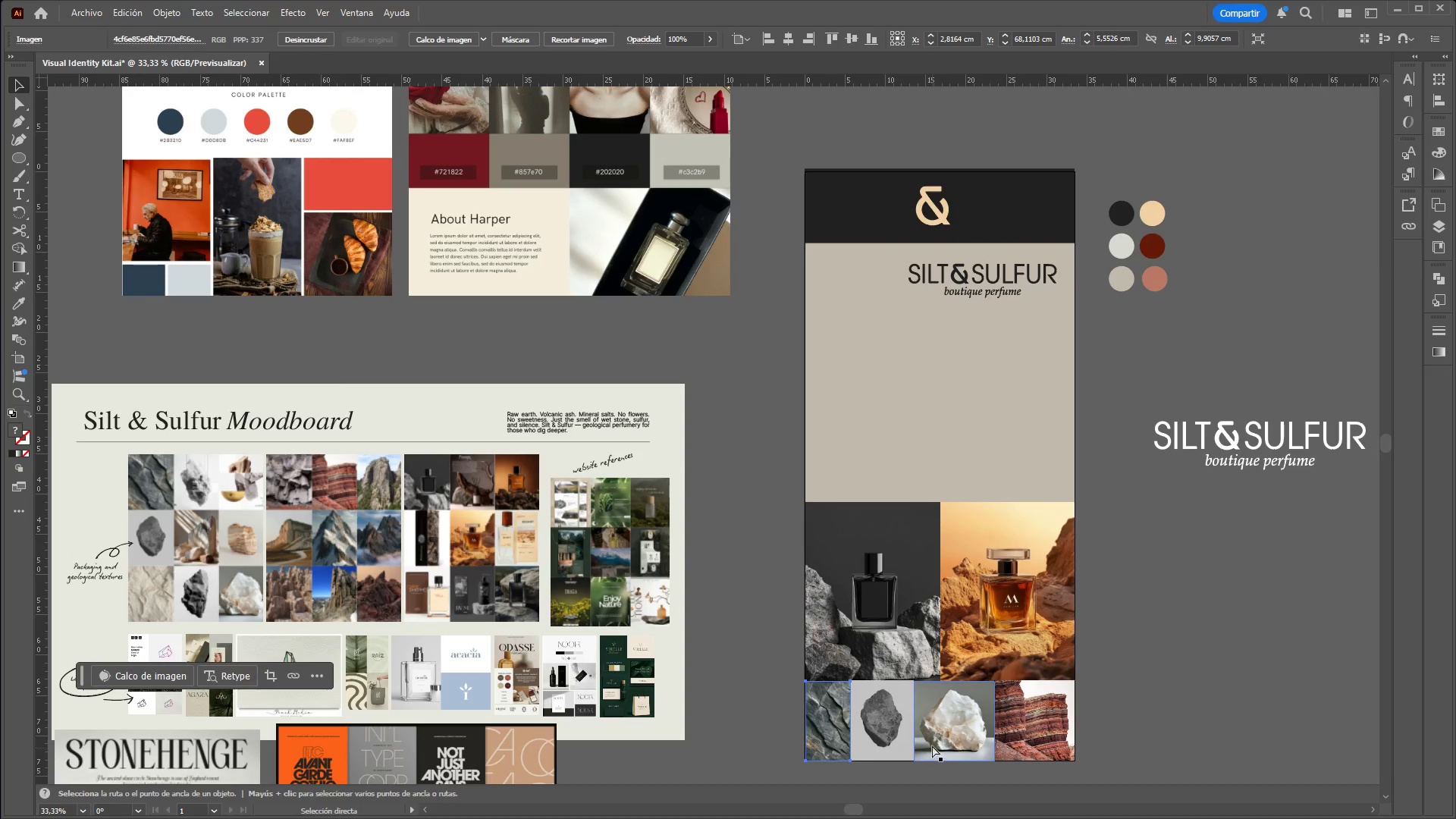 
key(Control+V)
 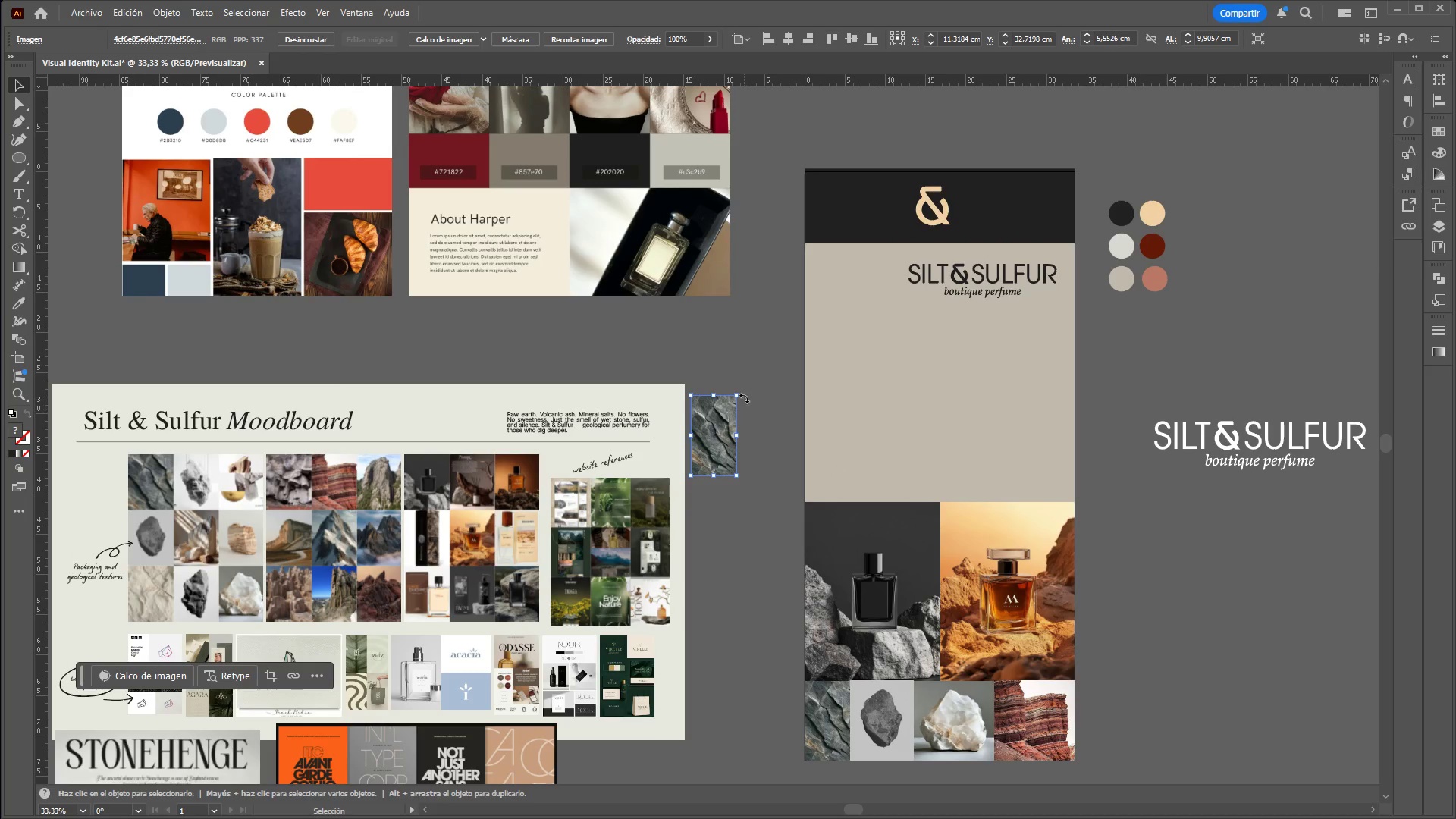 
hold_key(key=ShiftLeft, duration=1.16)
left_click_drag(start_coordinate=[743, 393], to_coordinate=[652, 391])
 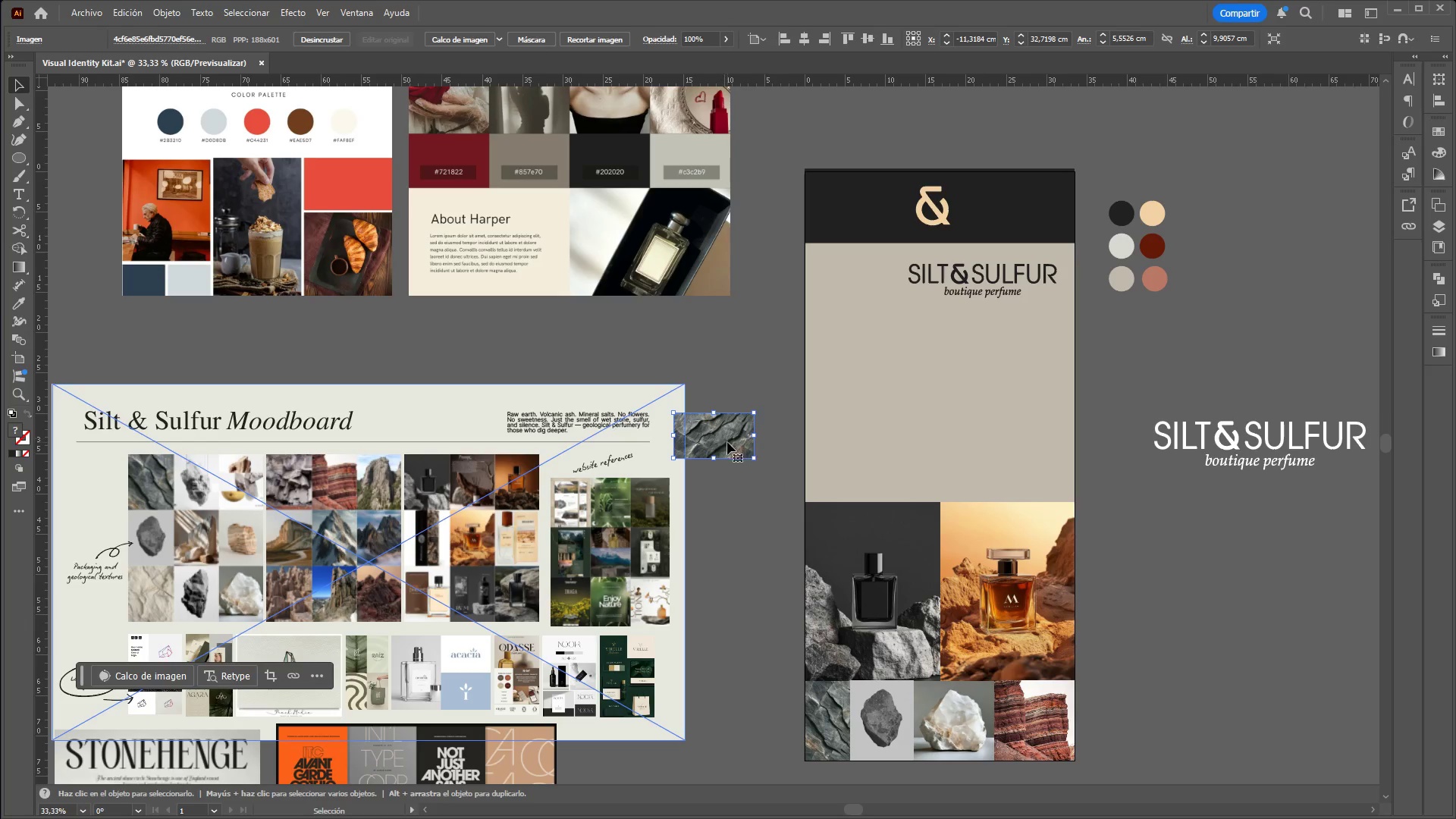 
left_click_drag(start_coordinate=[729, 442], to_coordinate=[853, 309])
 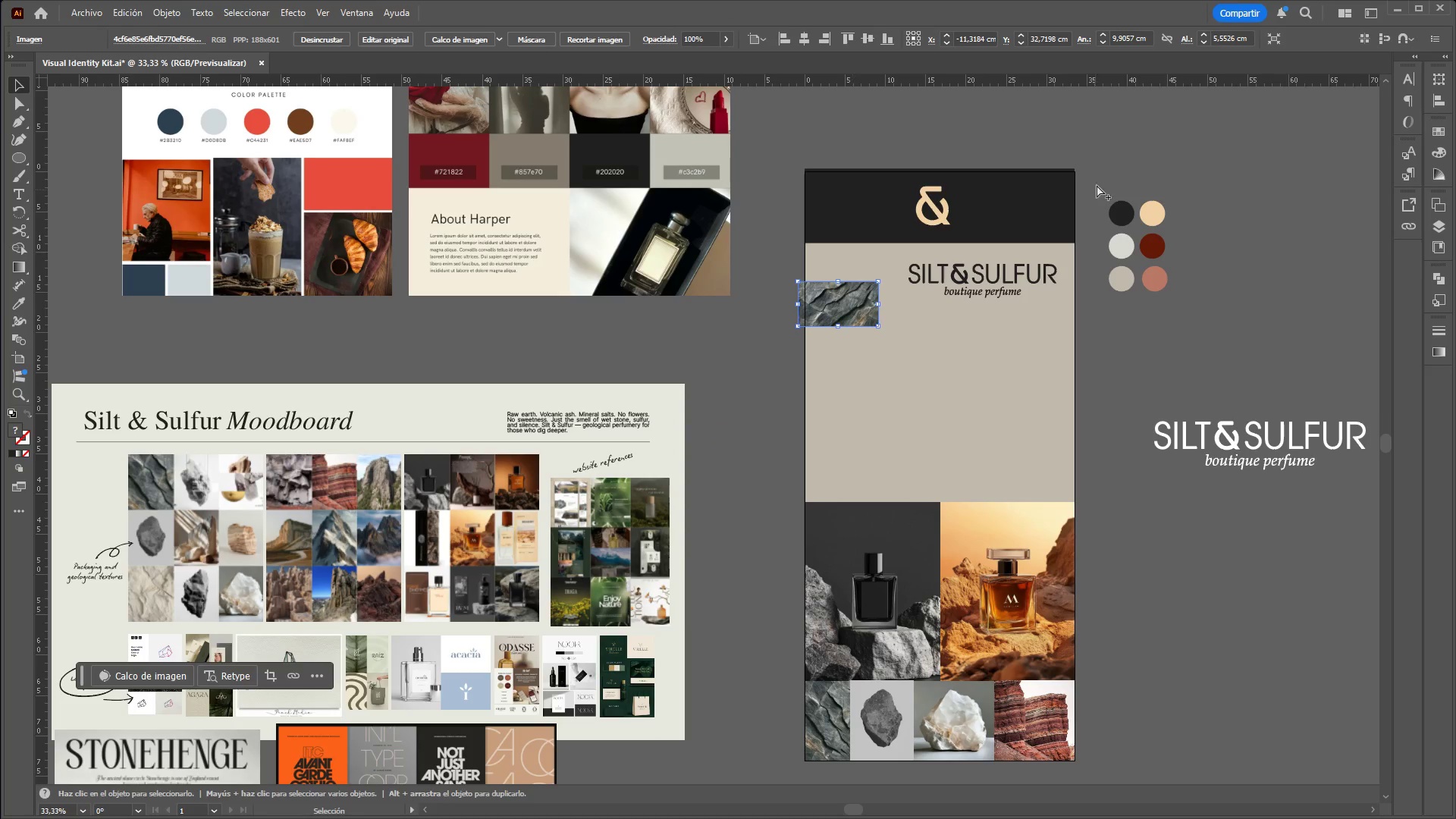 
hold_key(key=ControlLeft, duration=0.52)
 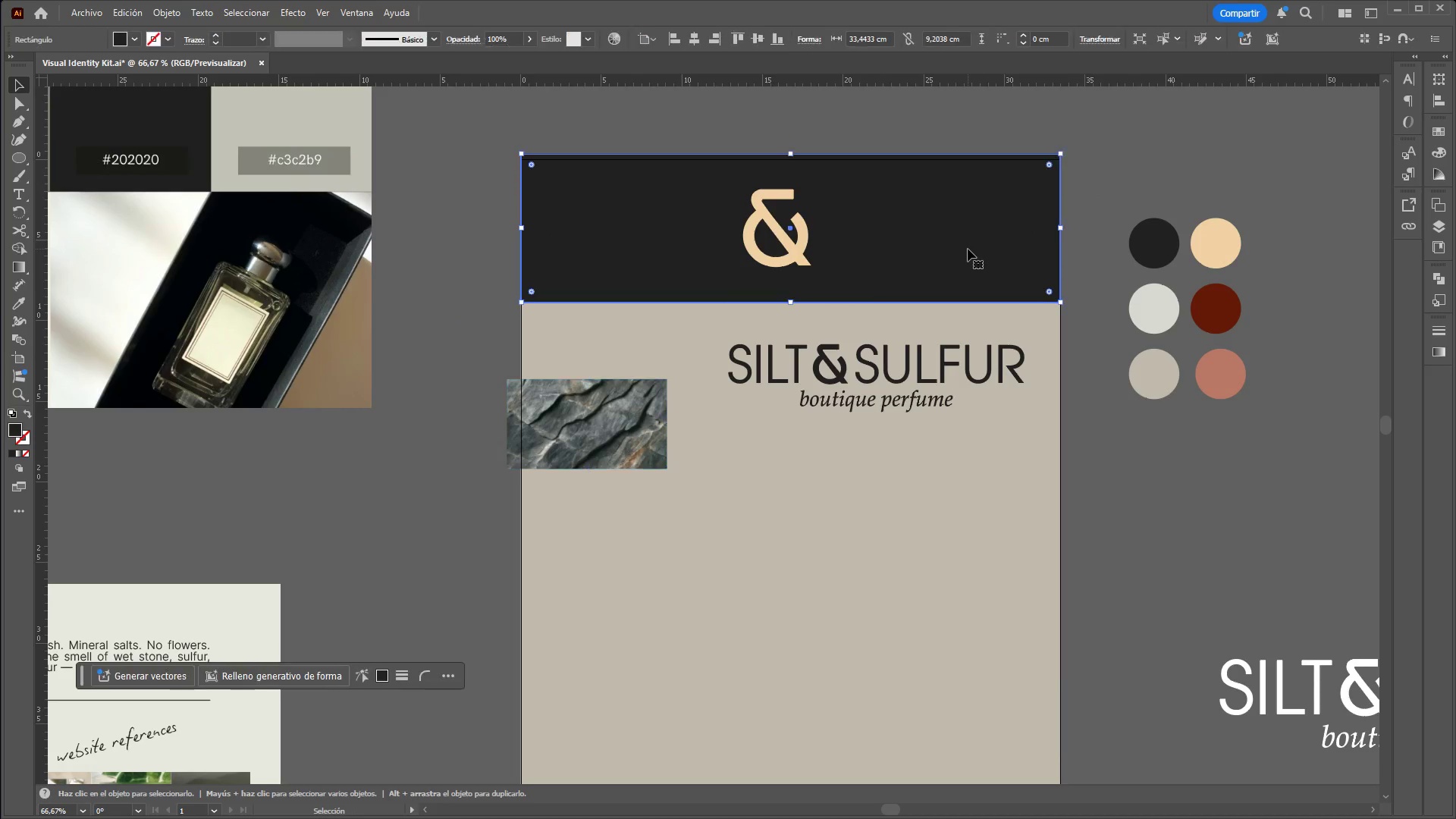 
hold_key(key=AltLeft, duration=0.5)
 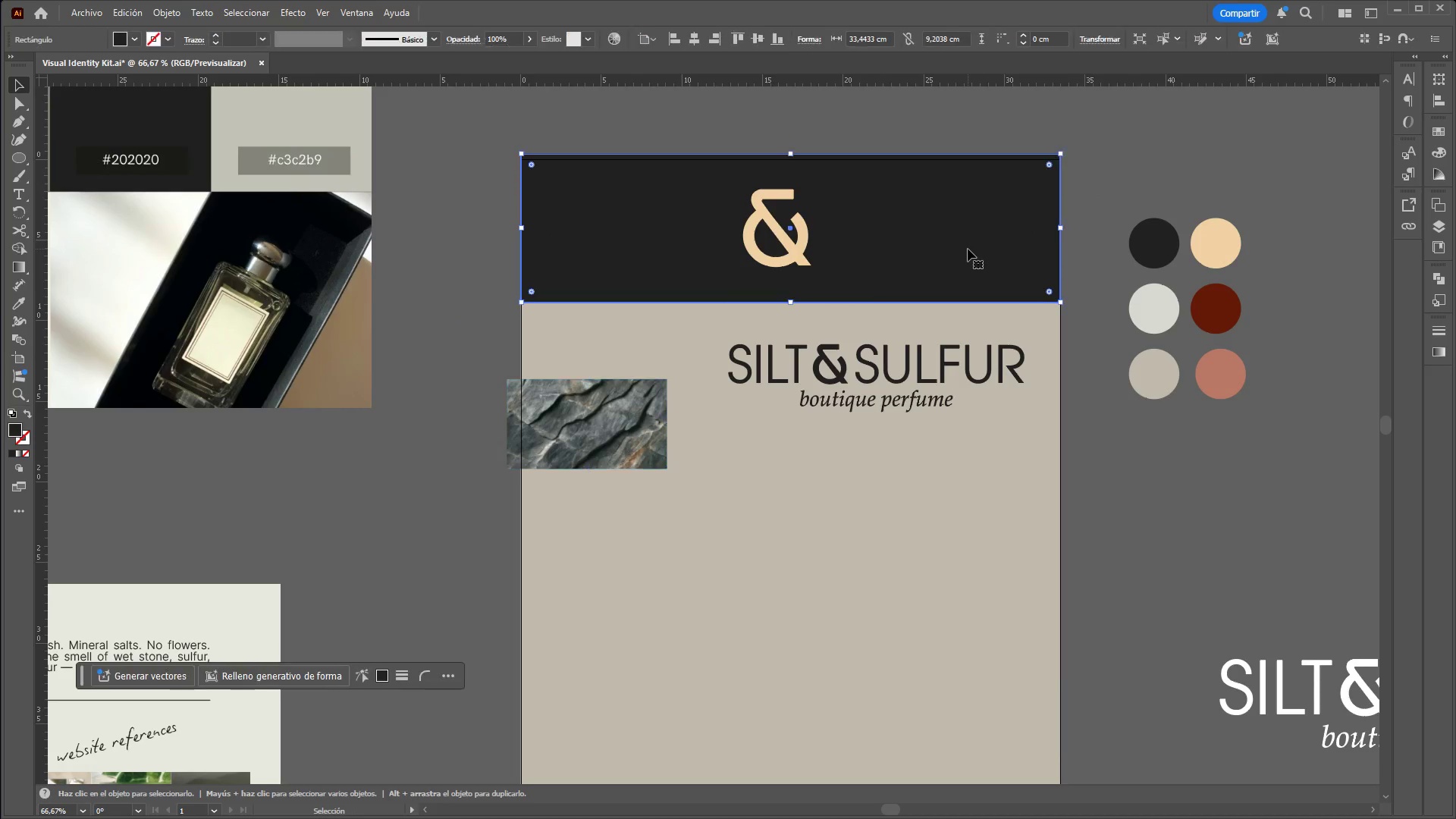 
left_click([968, 249])
 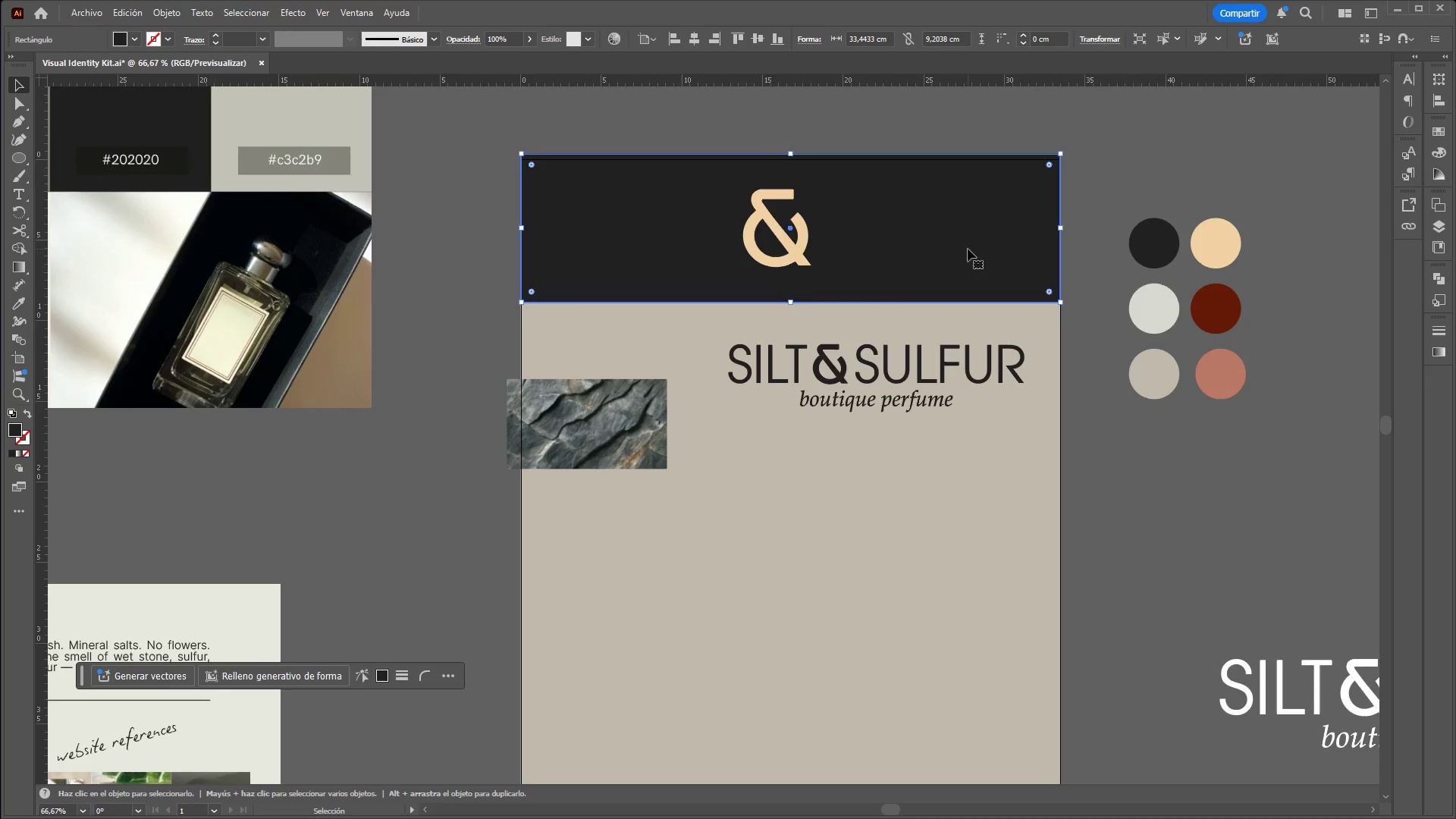 
scroll: coordinate [1086, 185], scroll_direction: up, amount: 2.0
 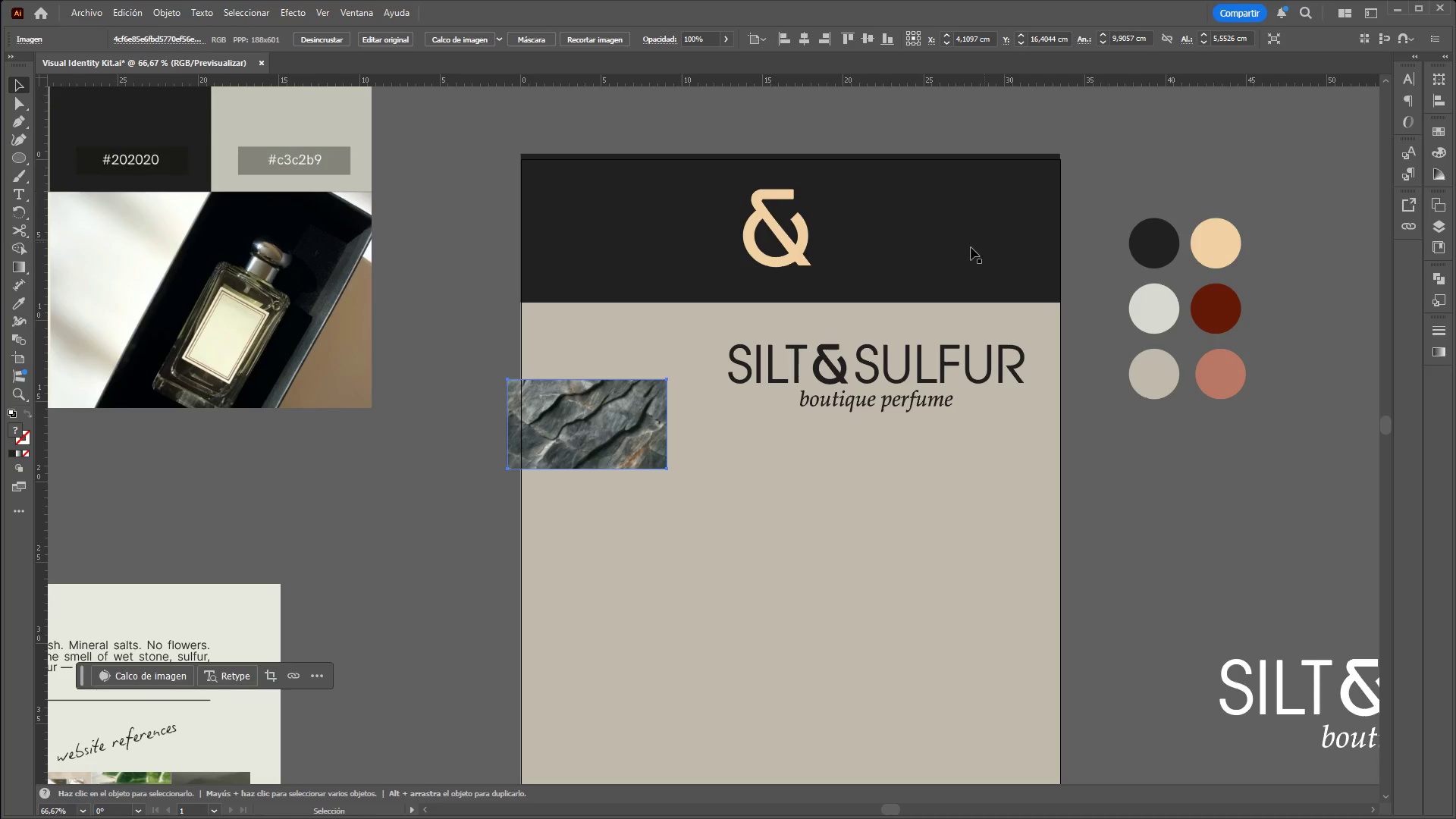 
key(Control+C)
 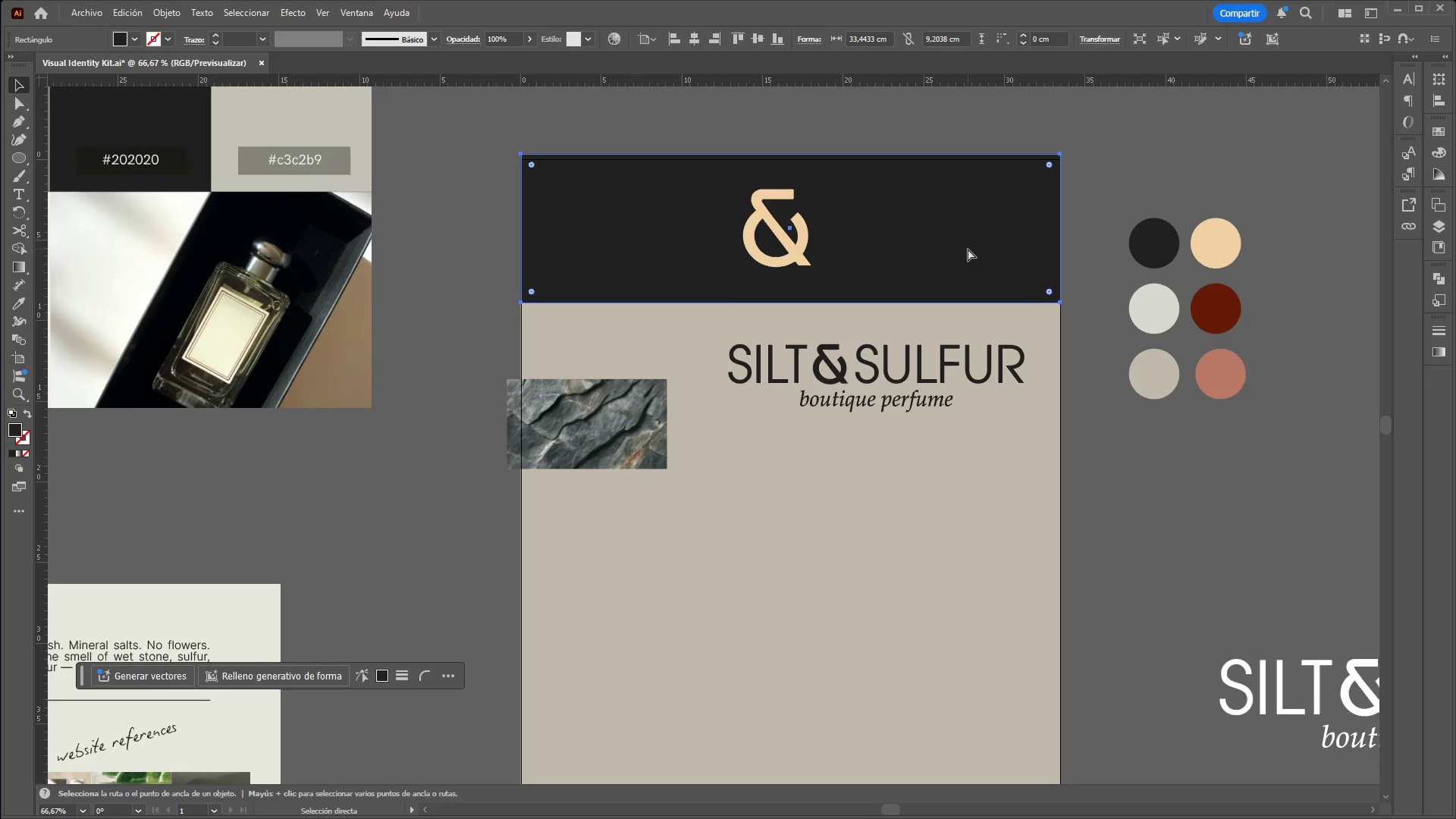 
key(Control+V)
 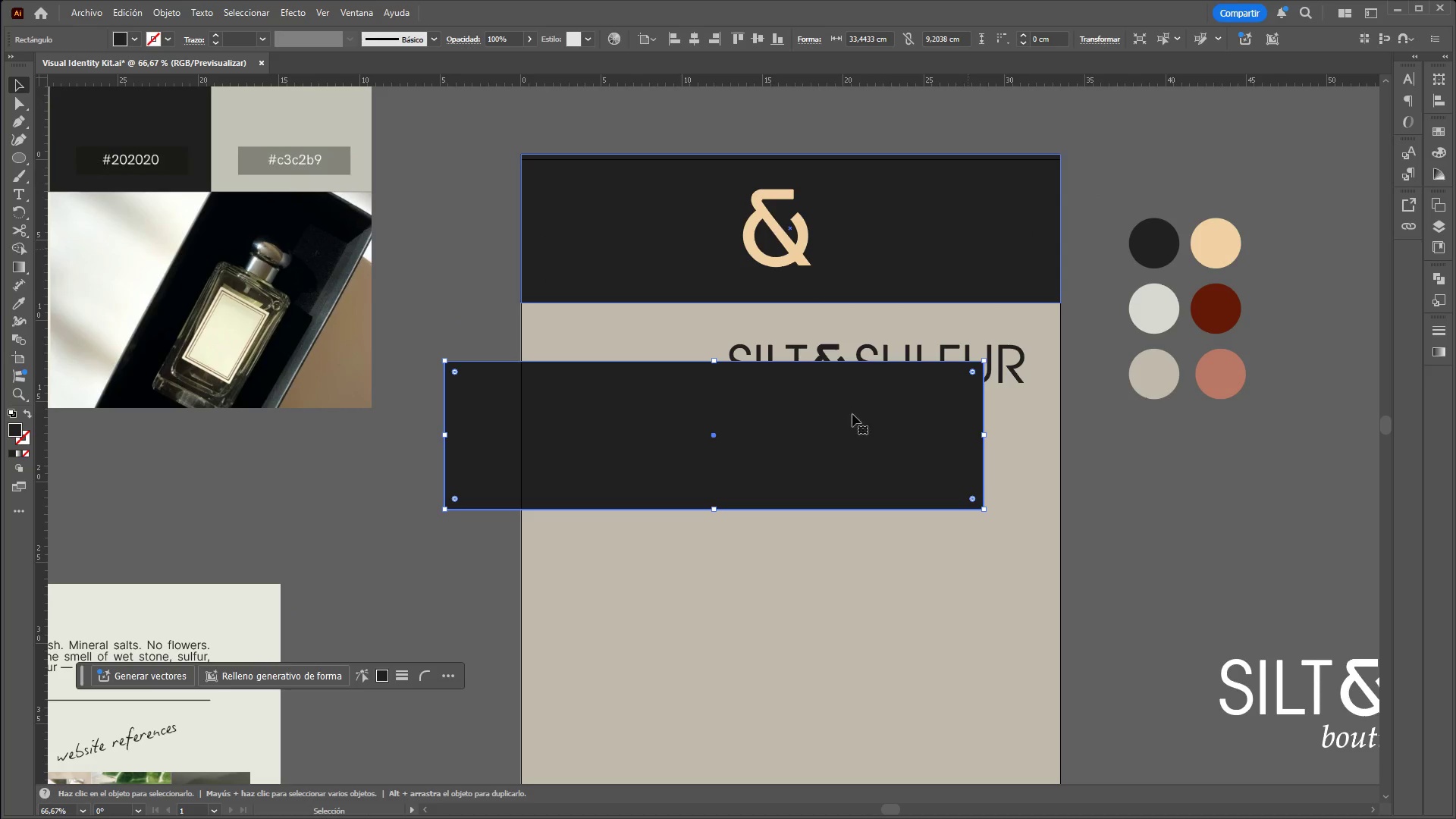 
left_click_drag(start_coordinate=[839, 445], to_coordinate=[916, 381])
 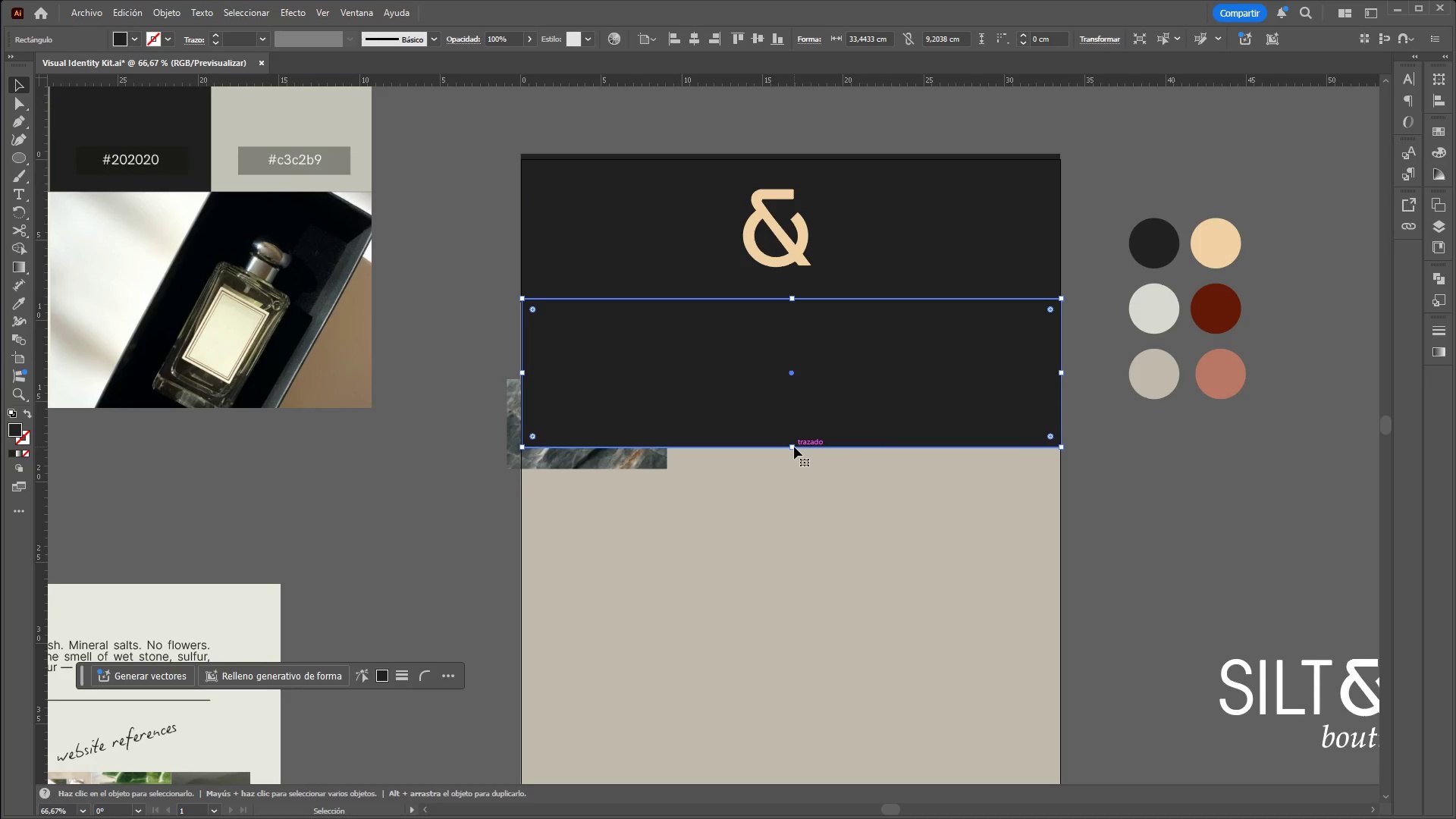 
left_click_drag(start_coordinate=[791, 448], to_coordinate=[801, 429])
 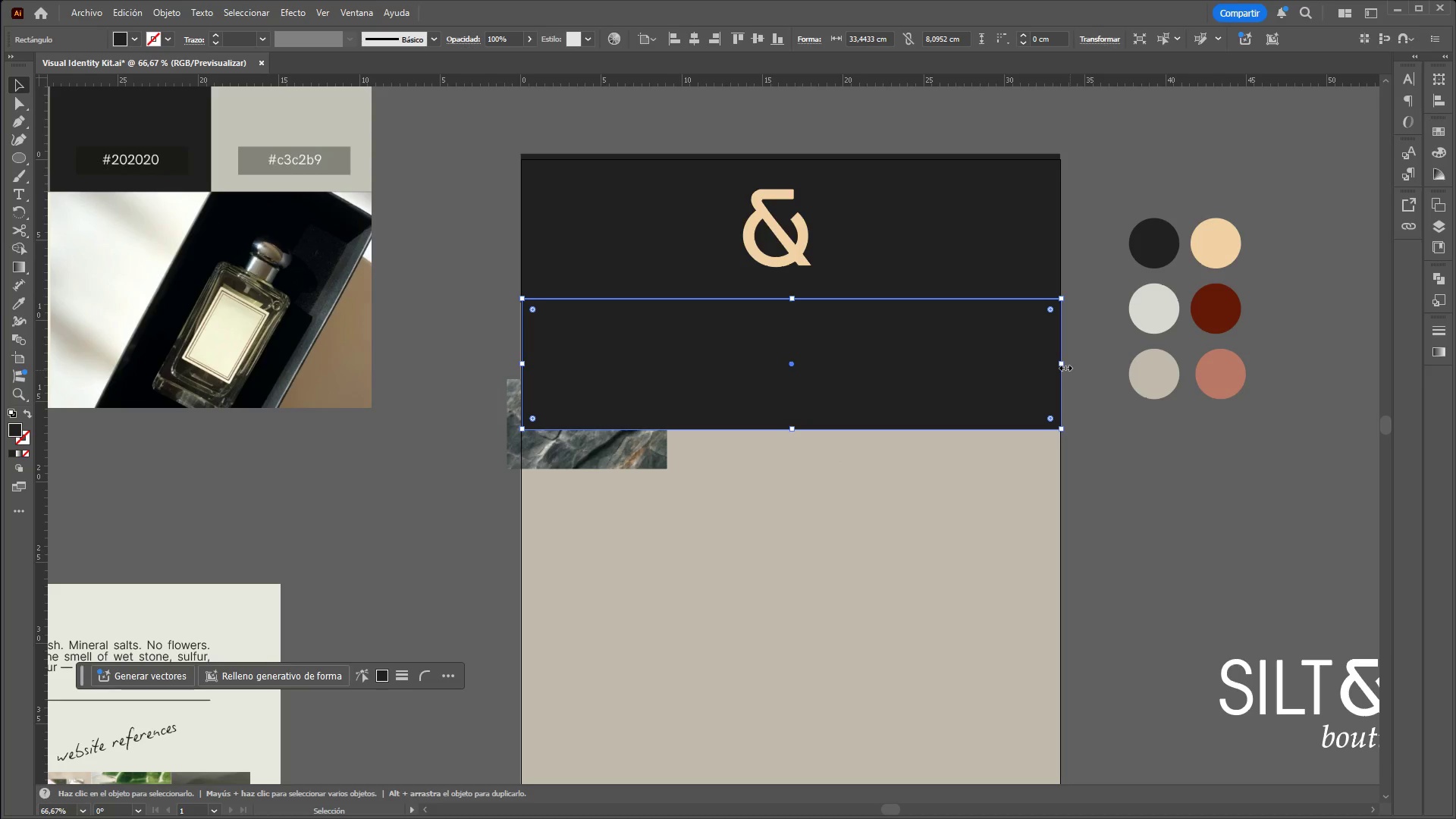 
left_click_drag(start_coordinate=[1062, 366], to_coordinate=[722, 390])
 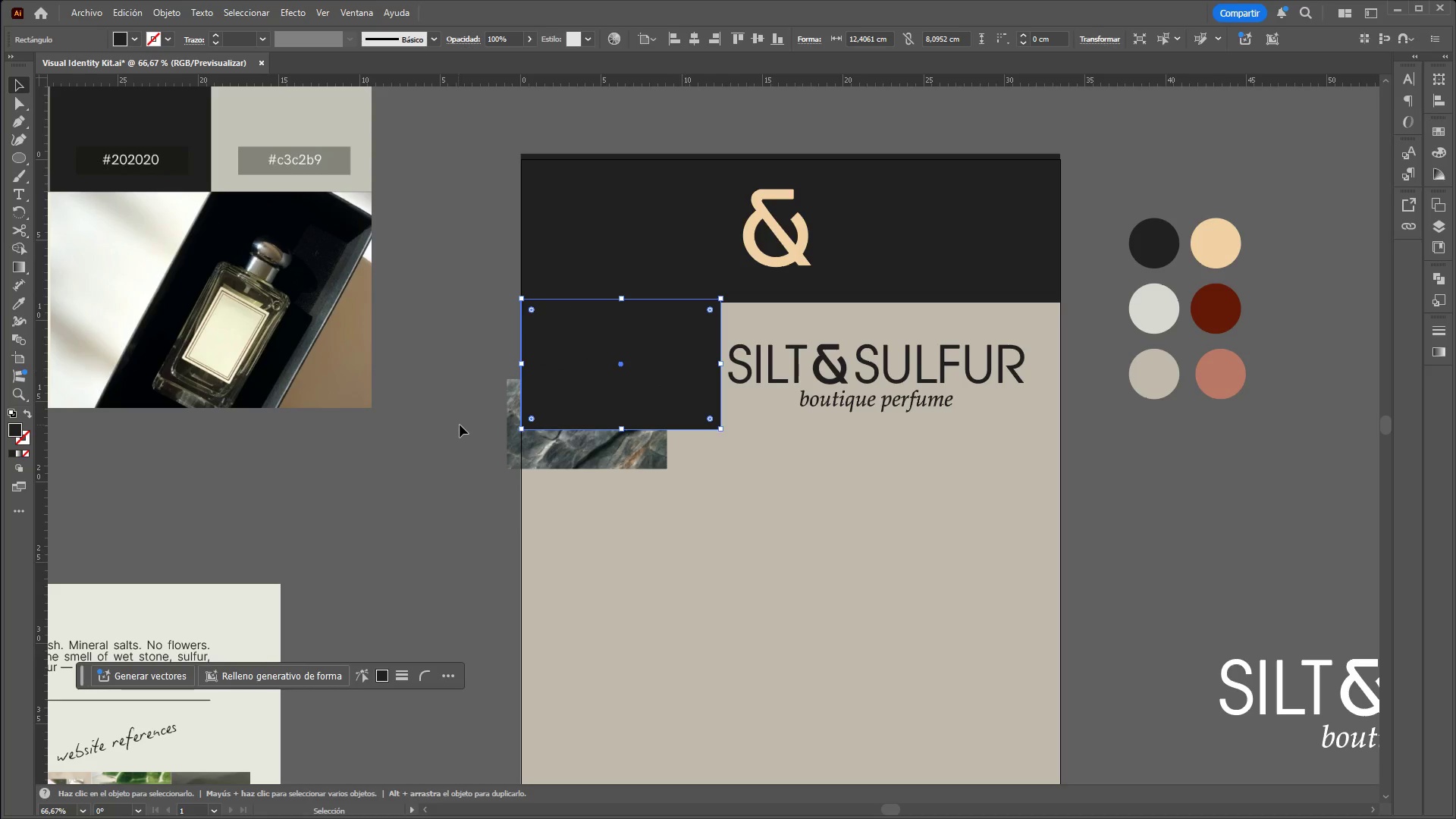 
left_click_drag(start_coordinate=[568, 444], to_coordinate=[481, 503])
 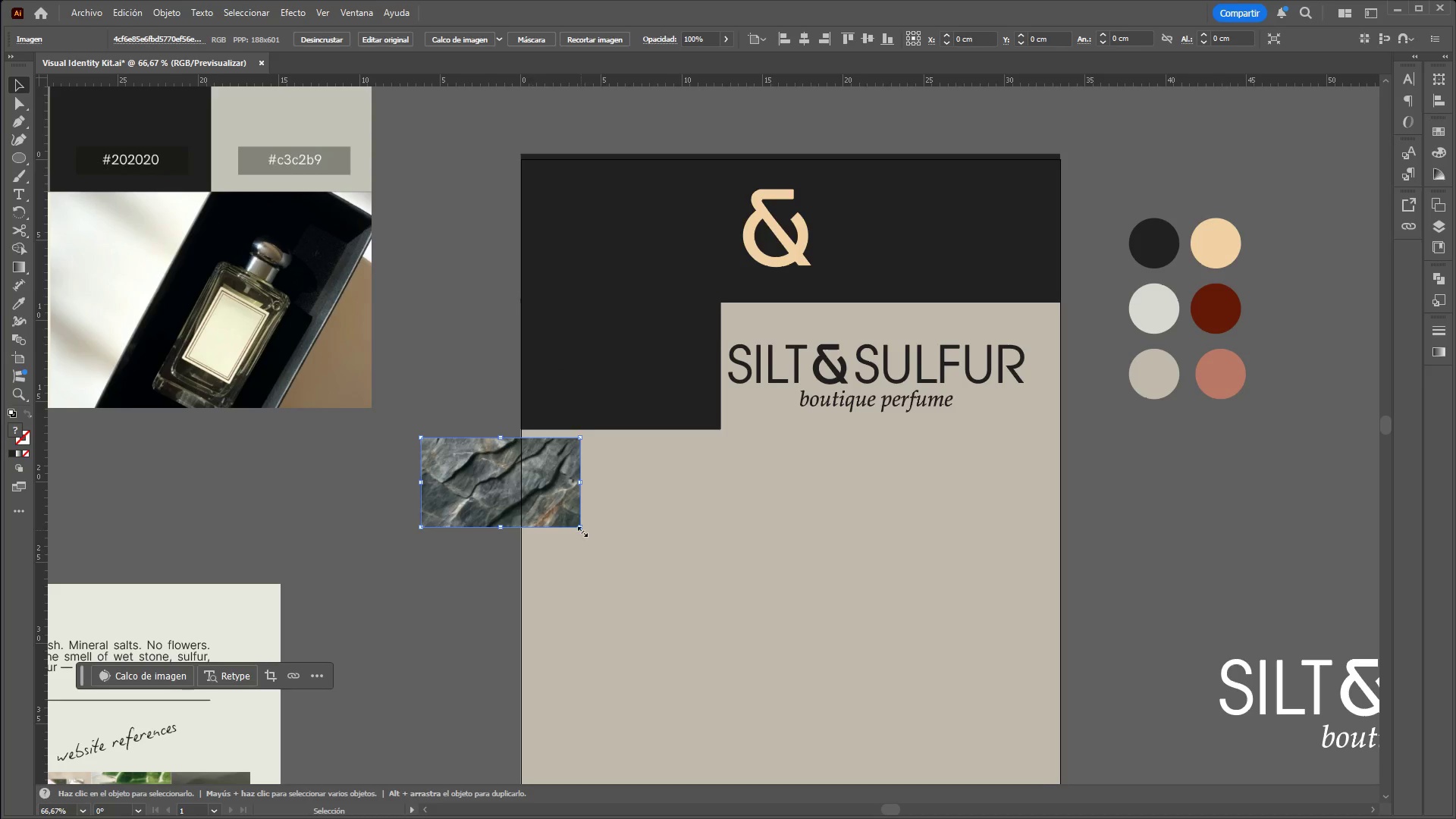 
hold_key(key=ShiftLeft, duration=1.25)
left_click_drag(start_coordinate=[580, 529], to_coordinate=[664, 577])
 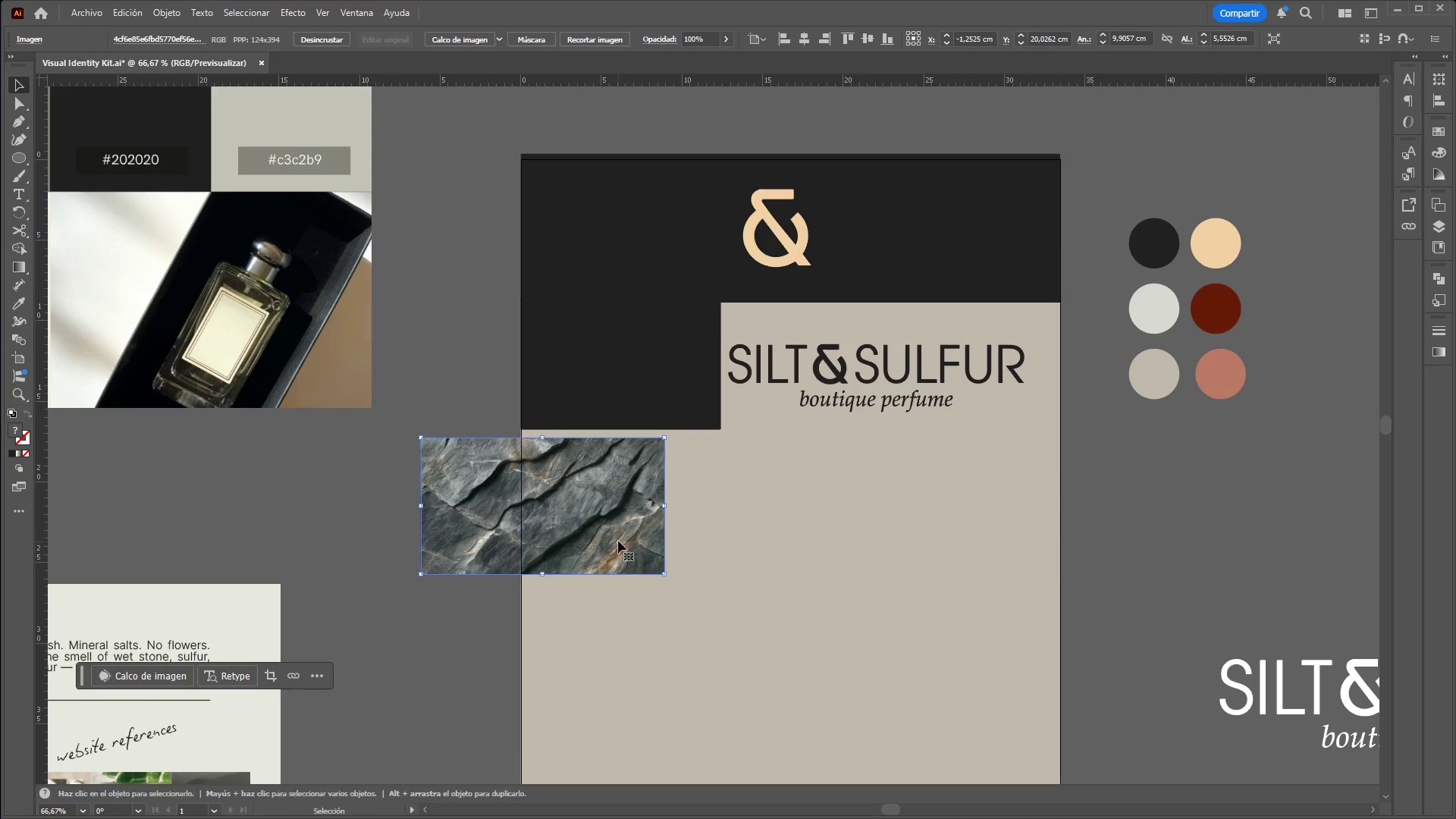 
left_click_drag(start_coordinate=[620, 541], to_coordinate=[698, 400])
 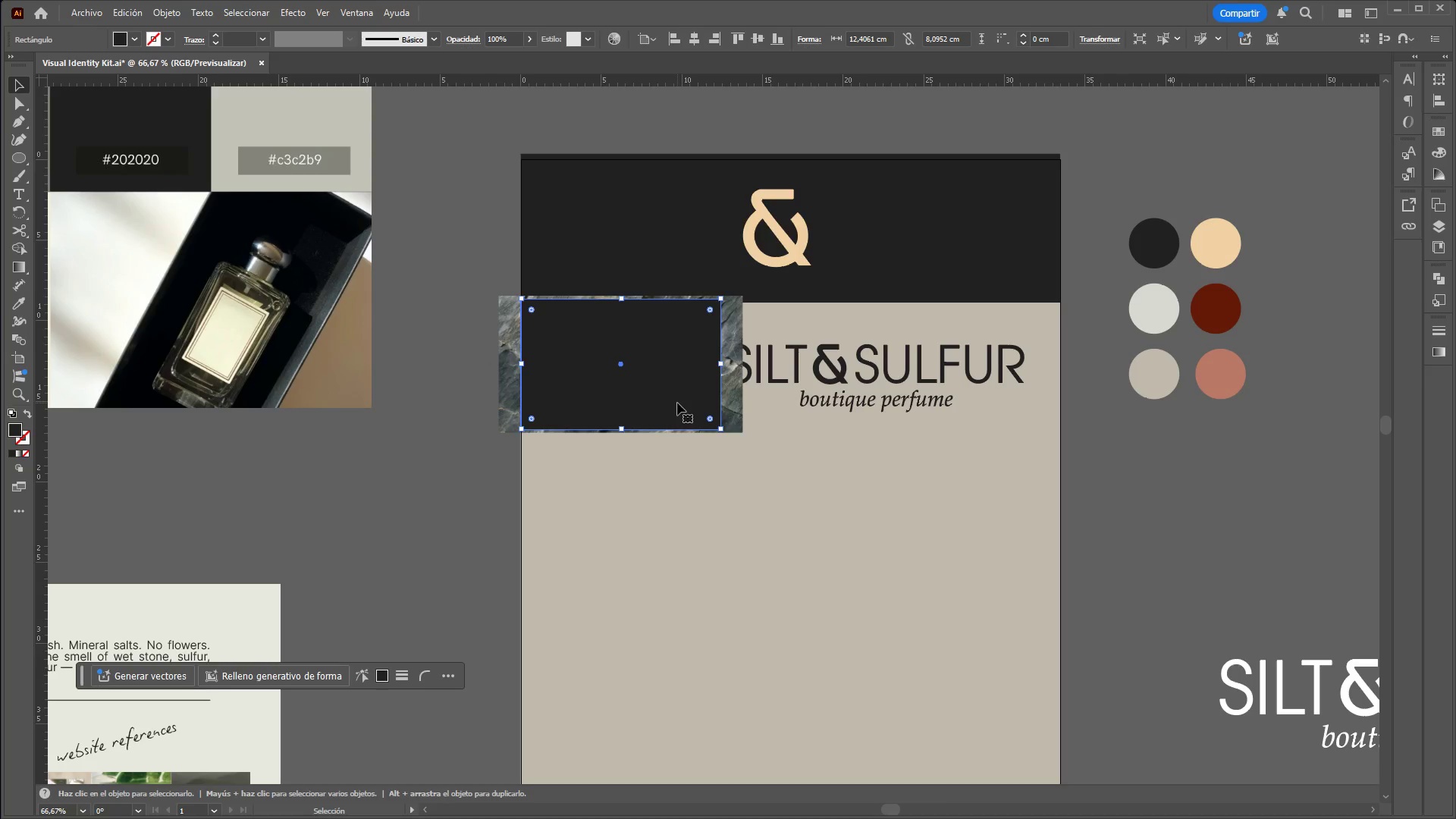 
hold_key(key=ShiftLeft, duration=1.5)
left_click([514, 383])
 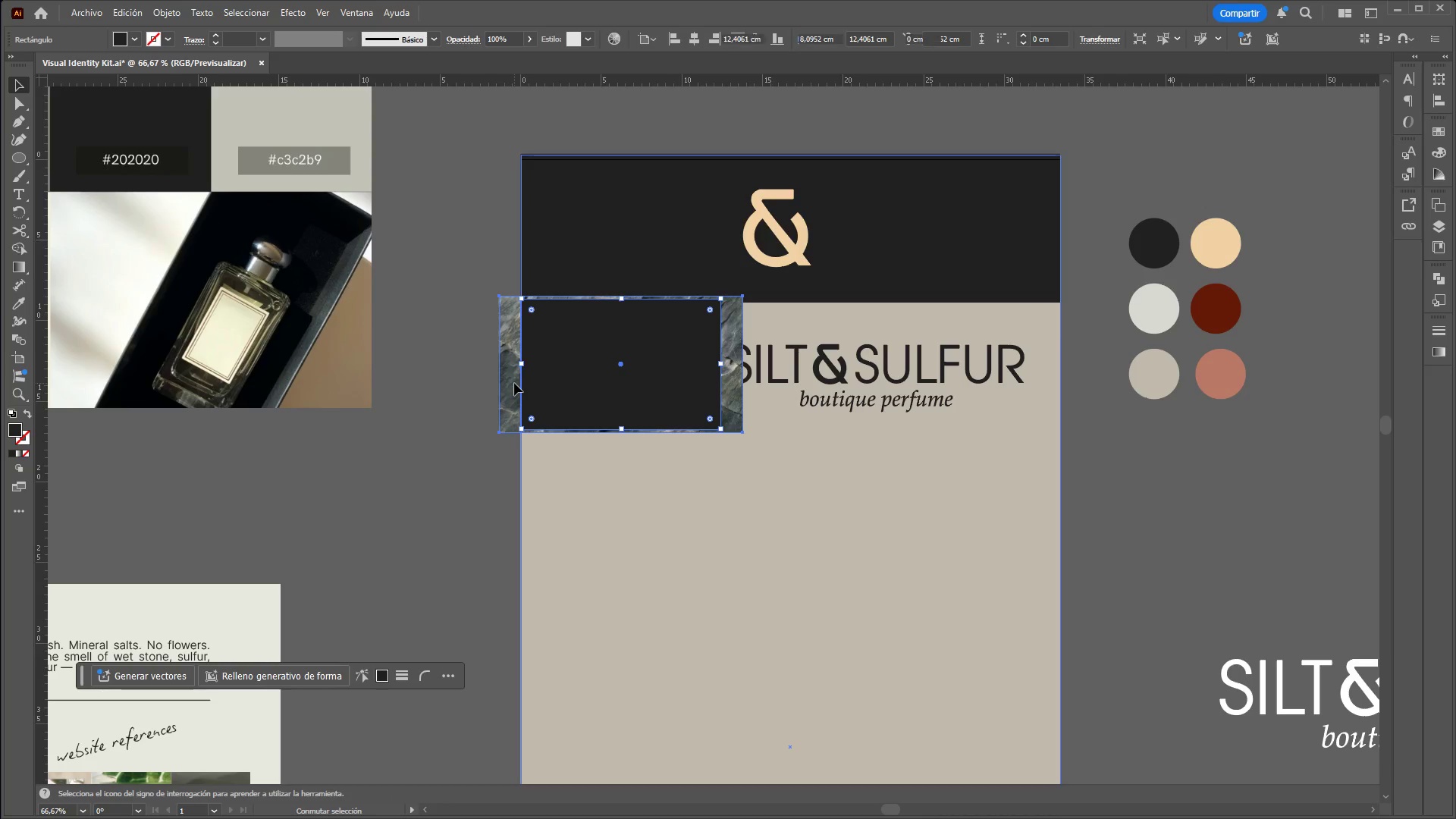 
hold_key(key=ShiftLeft, duration=10.56)
right_click([514, 382])
 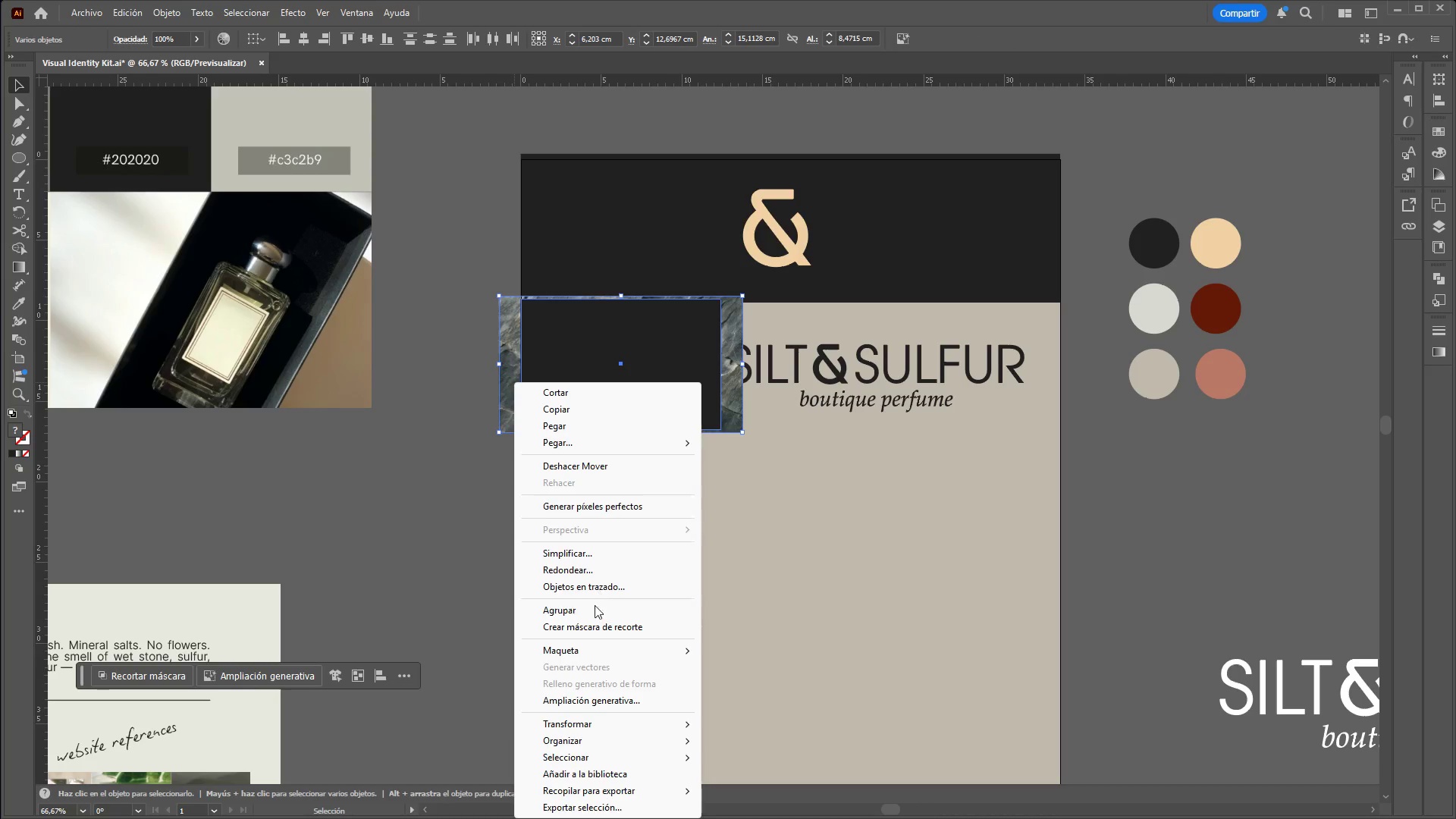 
double_click([438, 492])
 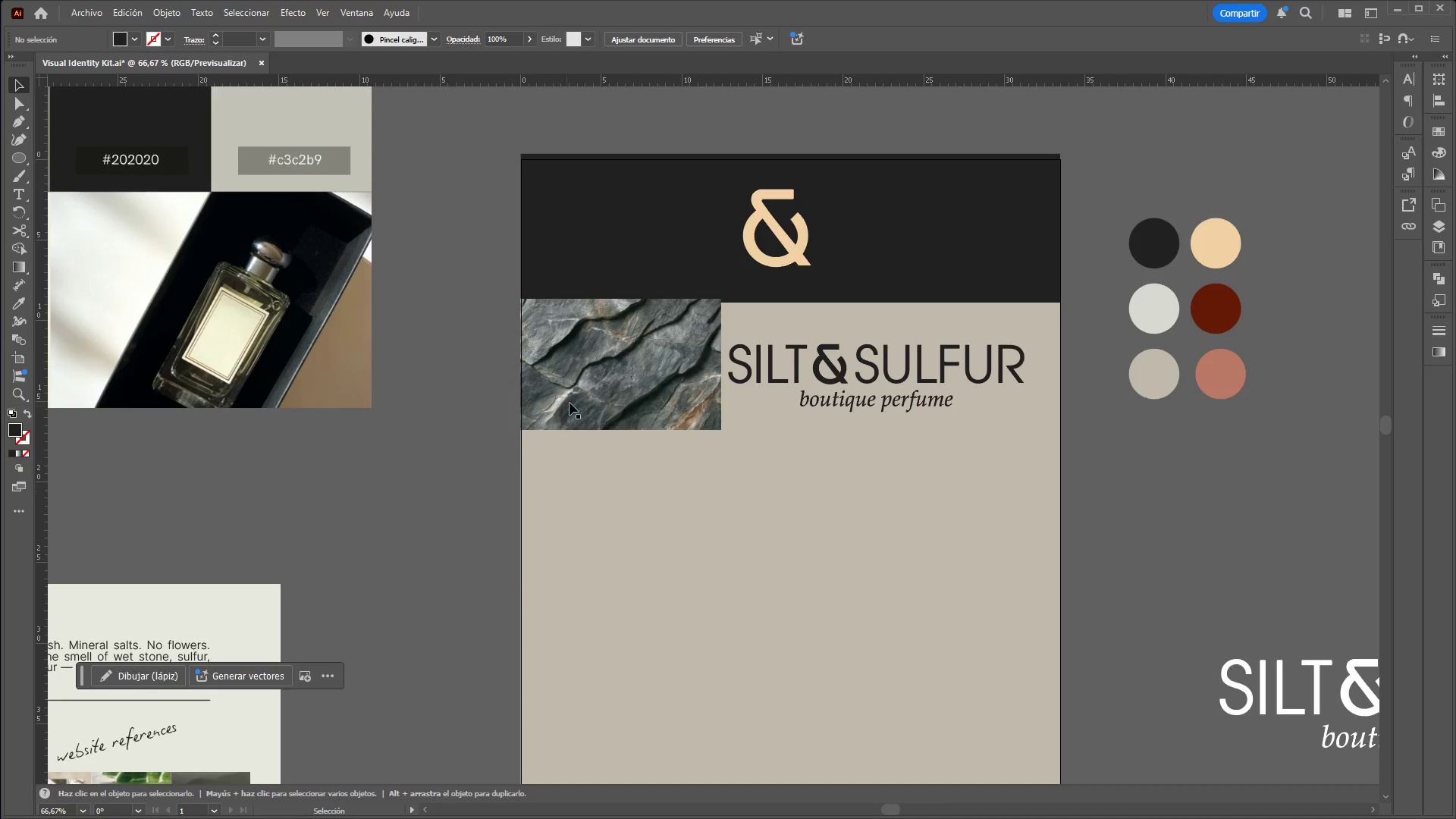 
hold_key(key=ControlLeft, duration=0.41)
 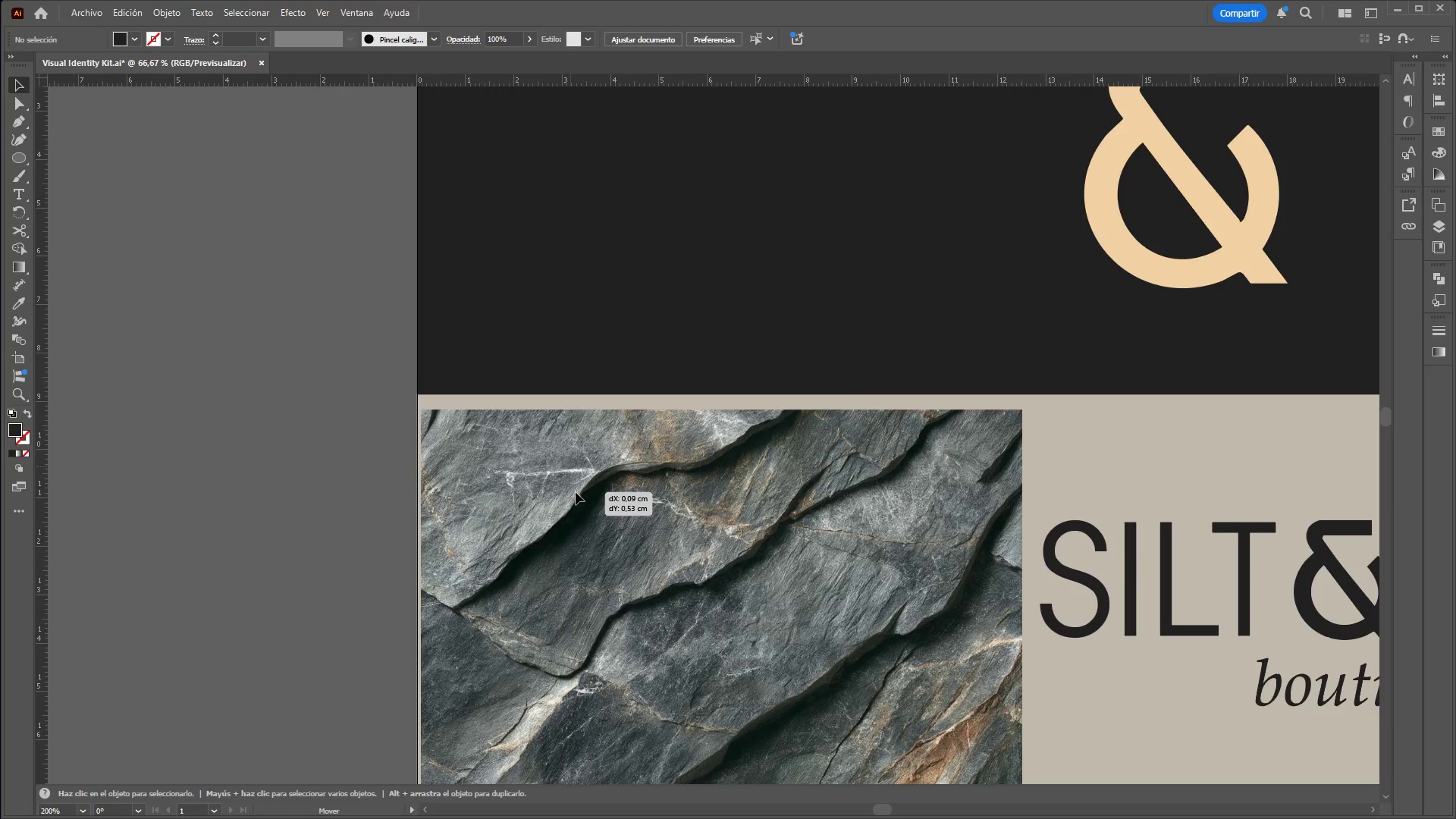 
hold_key(key=AltLeft, duration=0.38)
 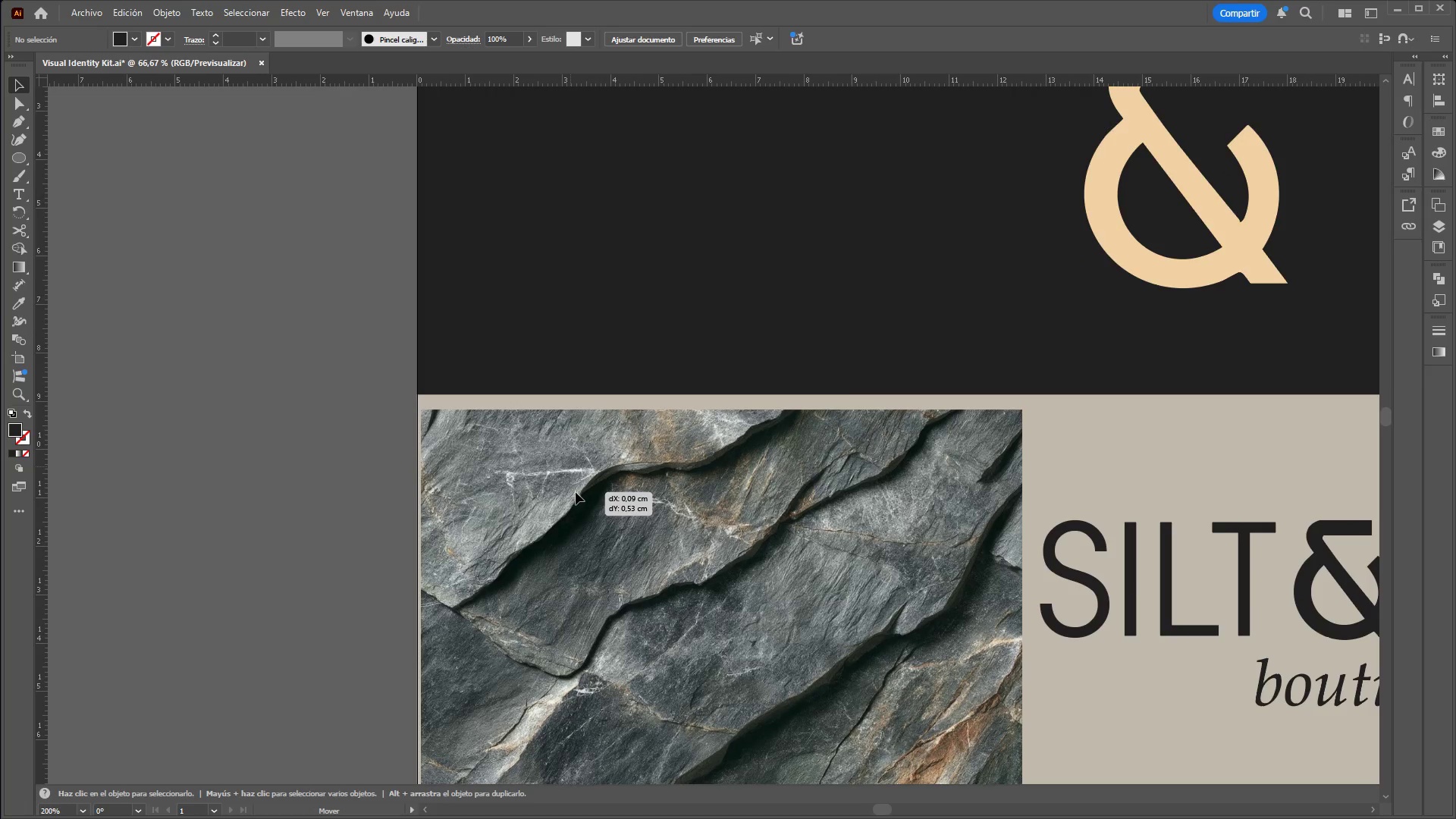 
left_click_drag(start_coordinate=[570, 466], to_coordinate=[570, 474])
 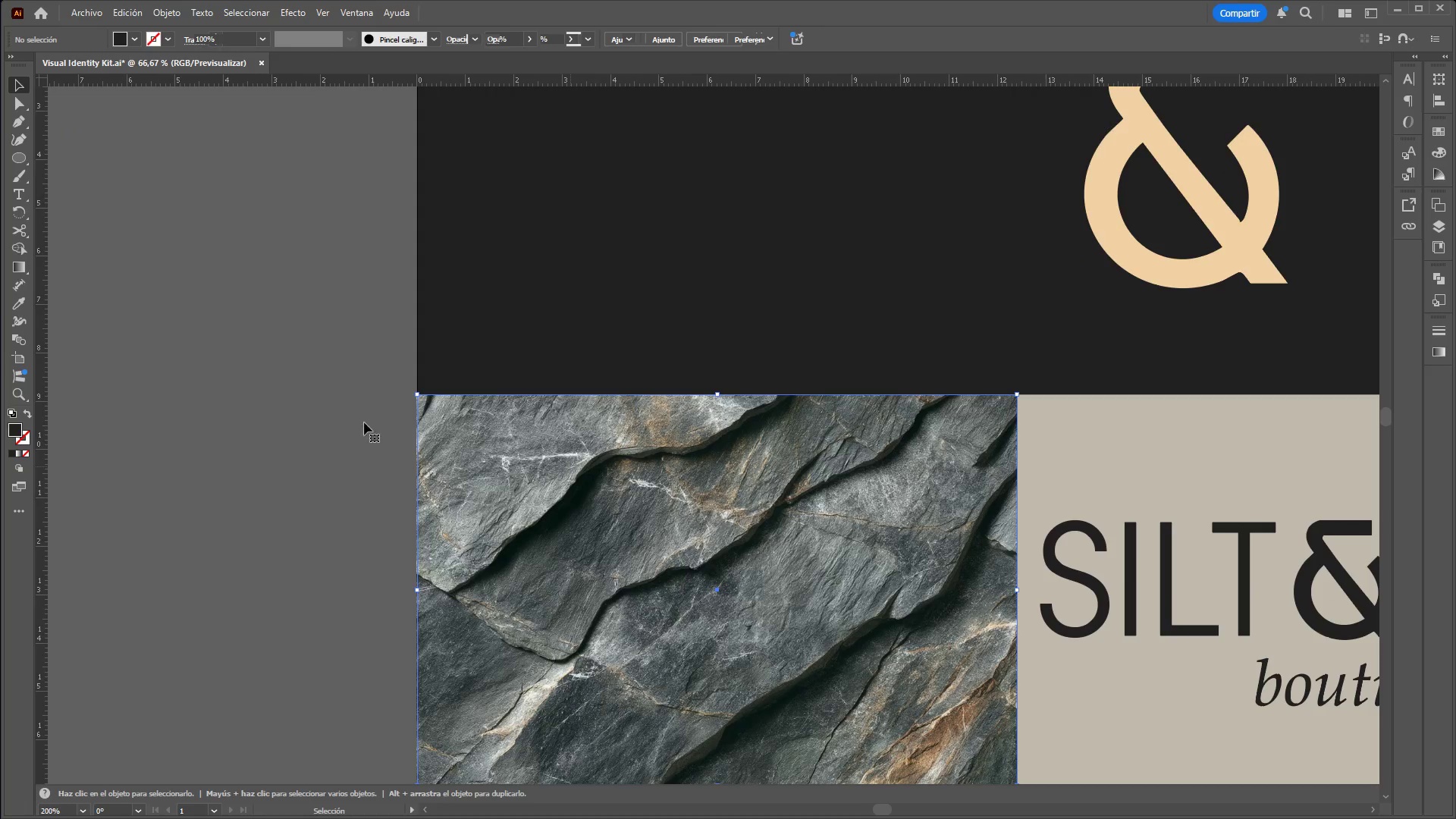 
scroll: coordinate [573, 258], scroll_direction: up, amount: 3.0
 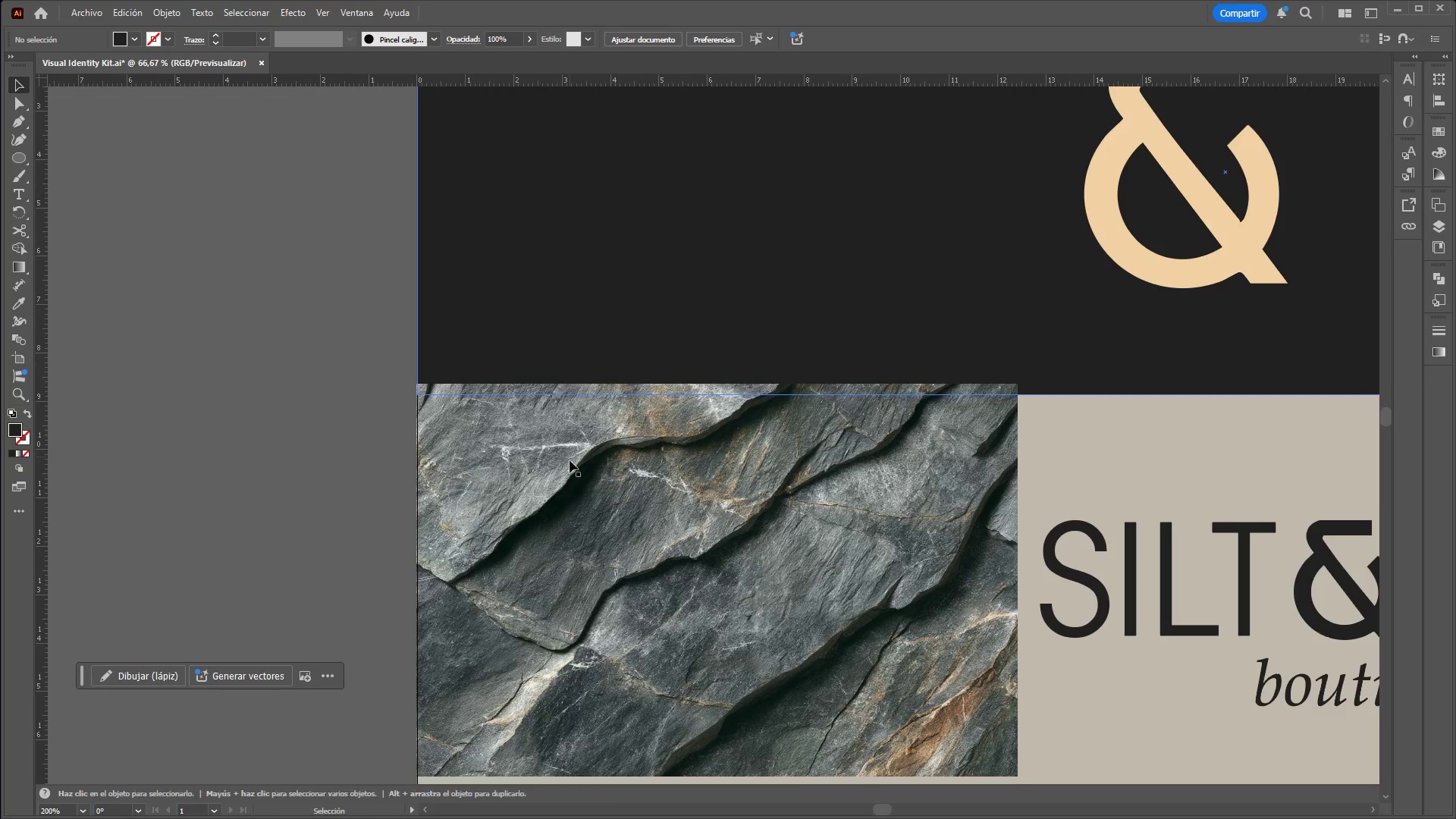 
hold_key(key=ControlLeft, duration=1.06)
hold_key(key=AltLeft, duration=1.02)
scroll: coordinate [372, 436], scroll_direction: down, amount: 1.0
 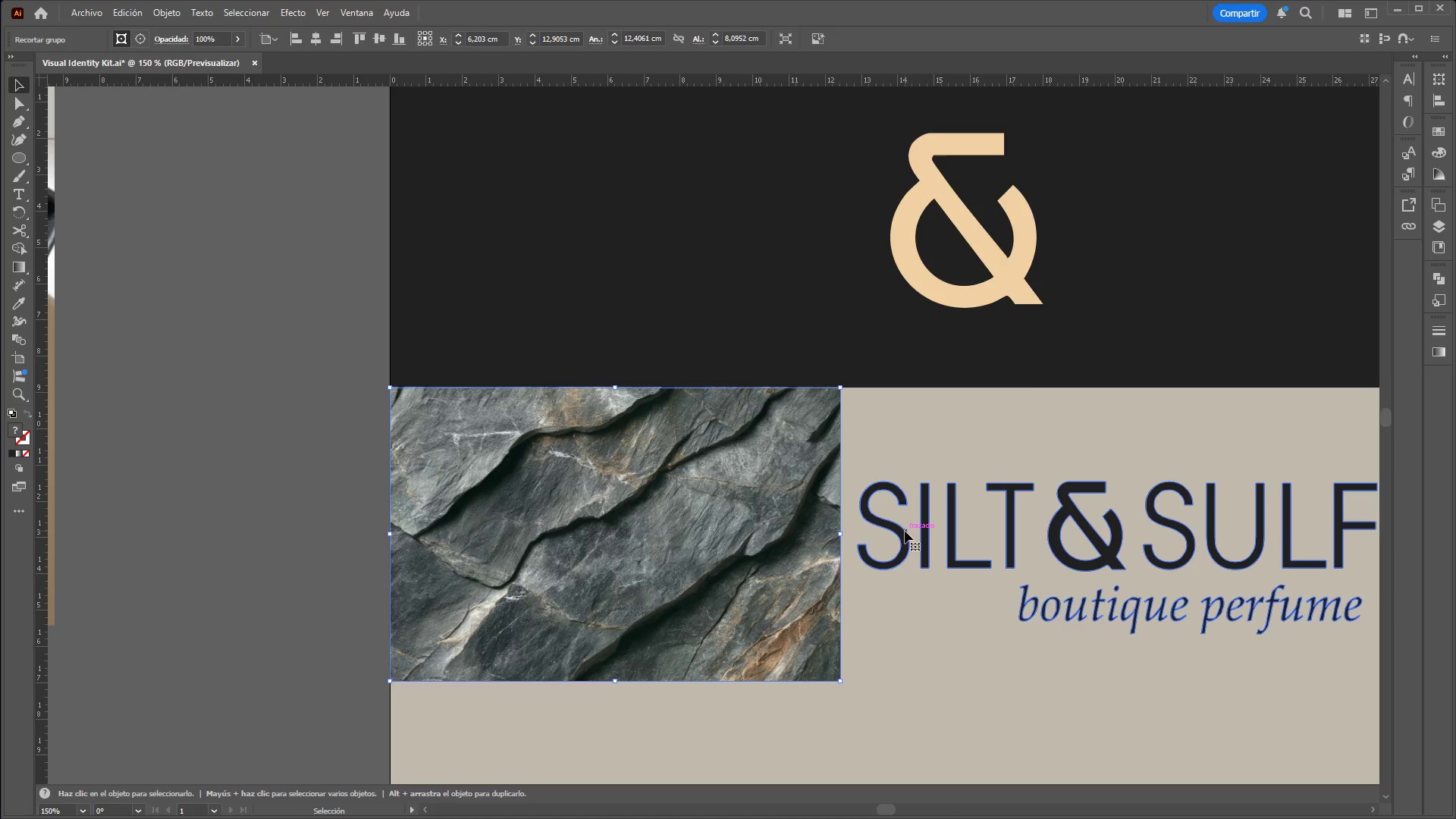 
hold_key(key=ControlLeft, duration=0.84)
hold_key(key=AltLeft, duration=0.78)
scroll: coordinate [968, 528], scroll_direction: down, amount: 1.0
 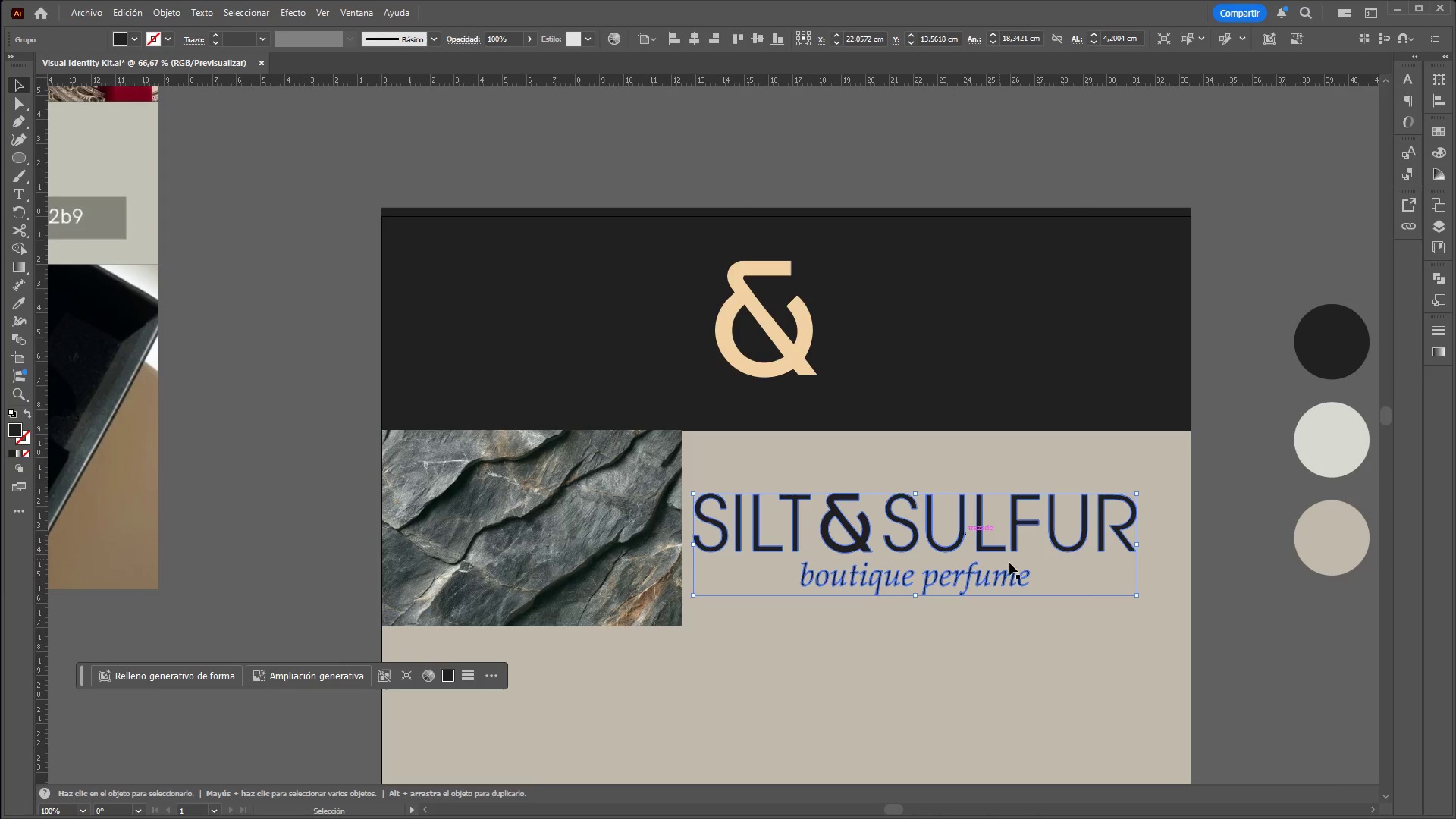 
hold_key(key=ShiftLeft, duration=1.5)
left_click_drag(start_coordinate=[1135, 593], to_coordinate=[1107, 583])
 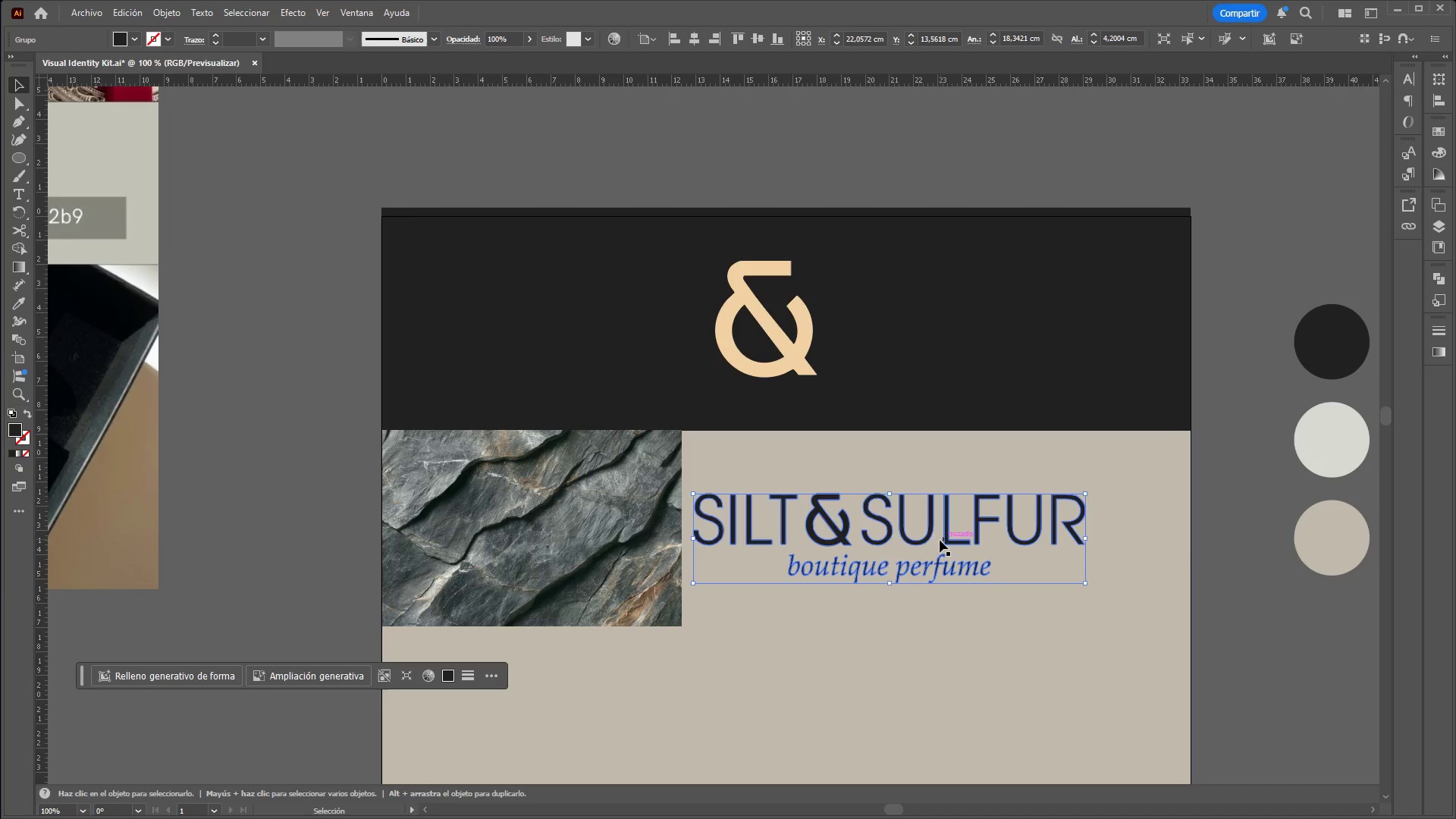 
hold_key(key=ShiftLeft, duration=0.5)
 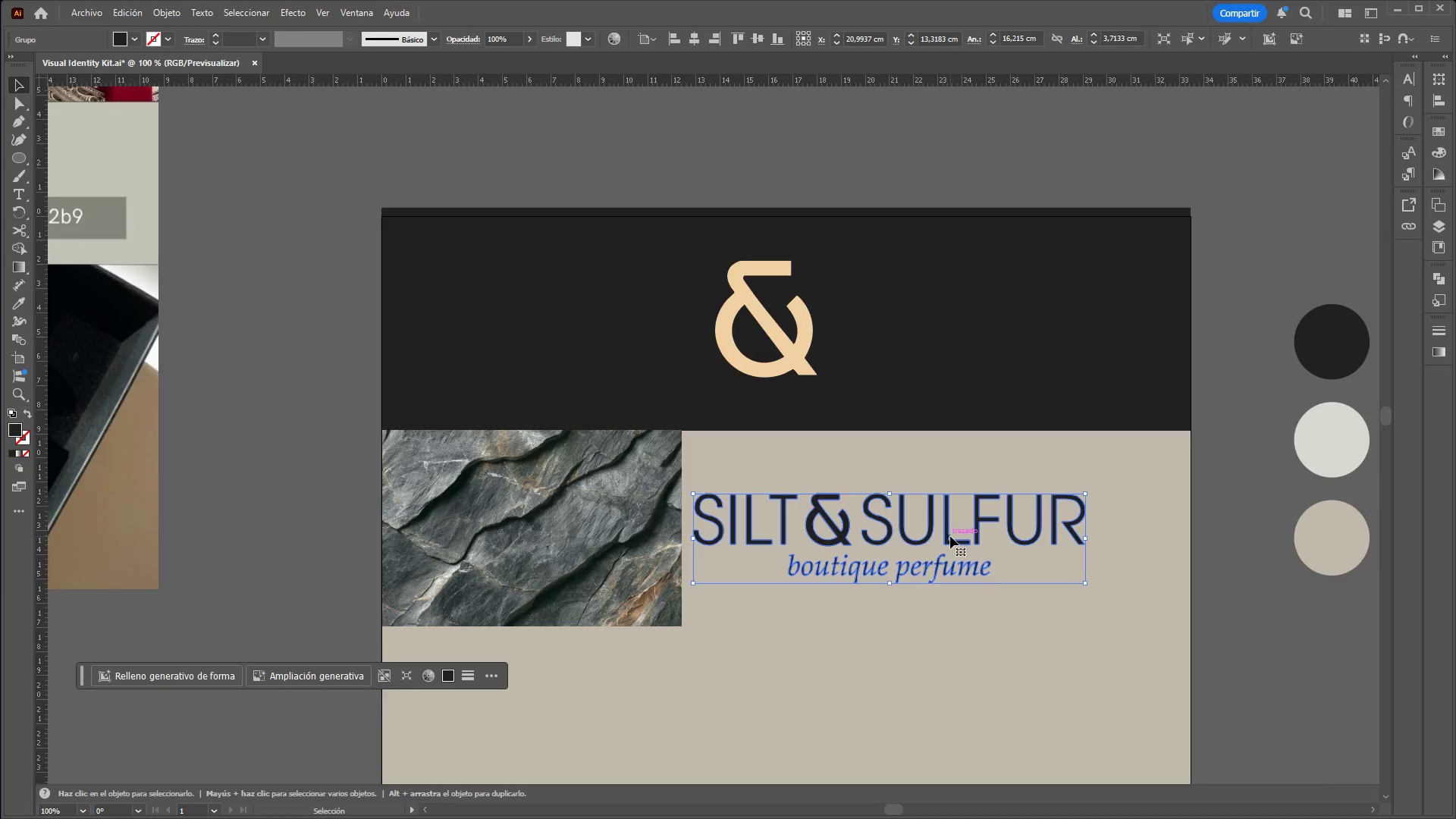 
left_click_drag(start_coordinate=[950, 536], to_coordinate=[988, 532])
 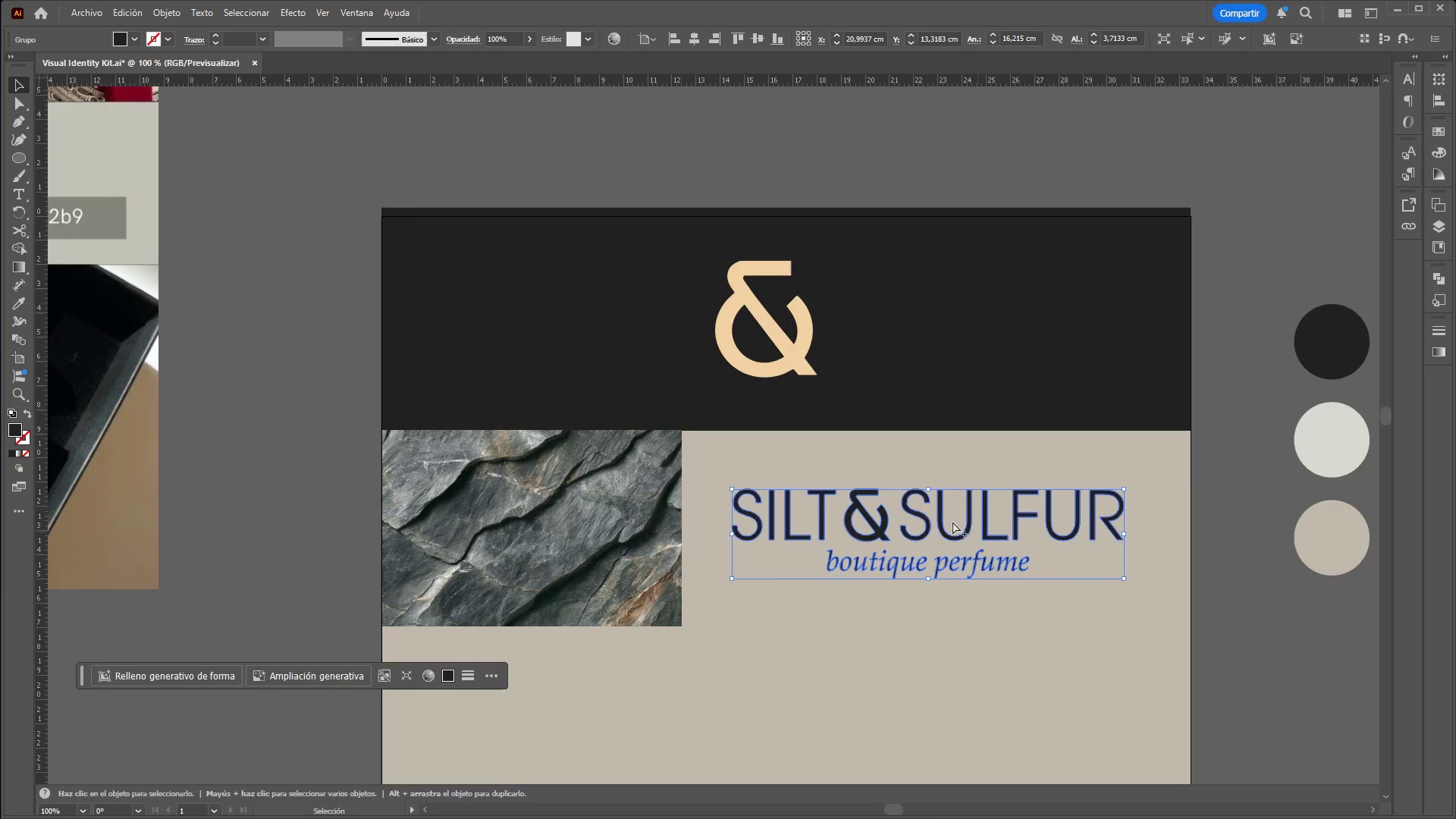 
hold_key(key=ControlLeft, duration=0.7)
hold_key(key=AltLeft, duration=0.66)
scroll: coordinate [896, 501], scroll_direction: down, amount: 2.0
 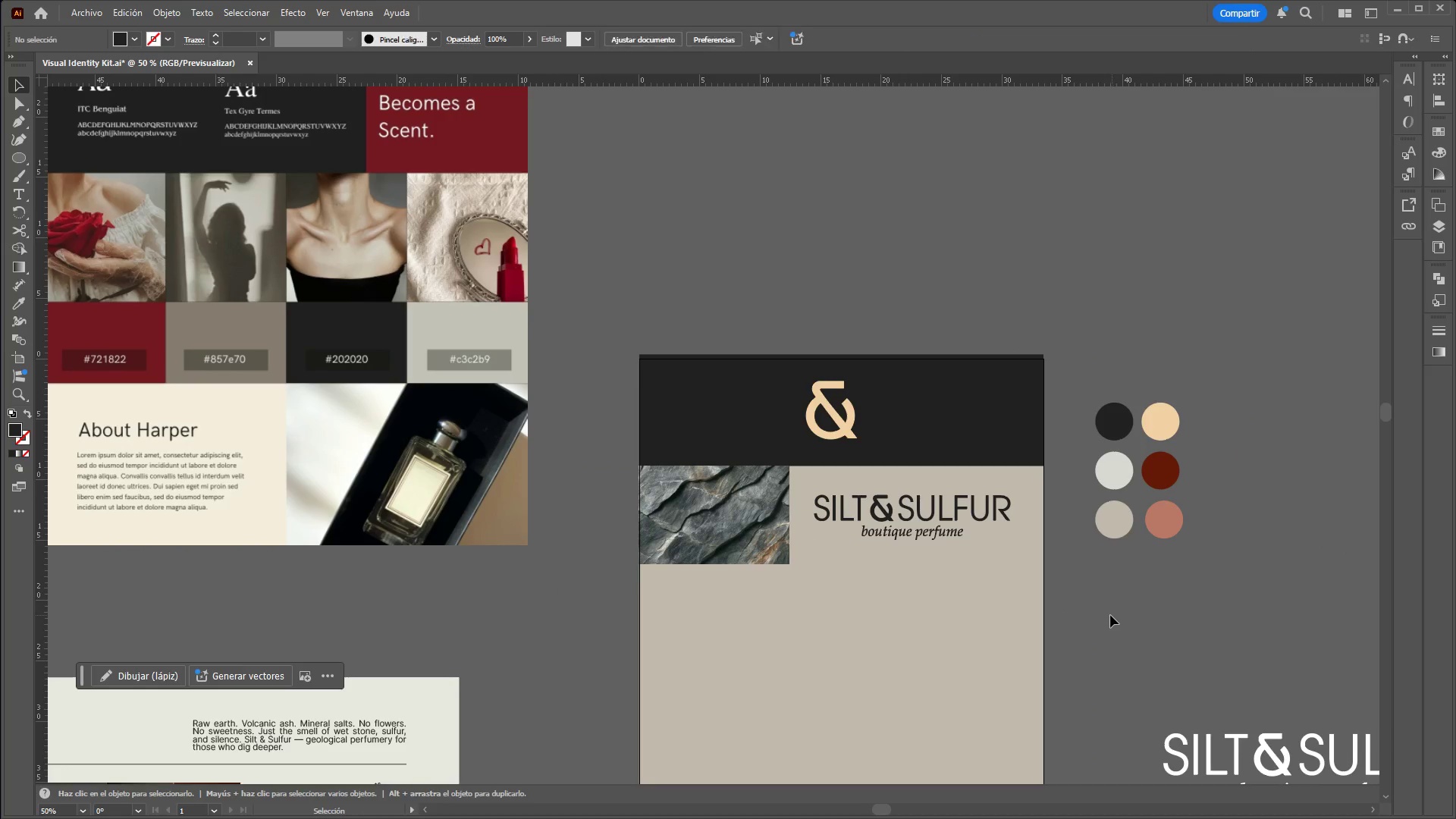 
hold_key(key=ControlLeft, duration=2.84)
hold_key(key=AltLeft, duration=1.5)
scroll: coordinate [910, 469], scroll_direction: down, amount: 1.0
 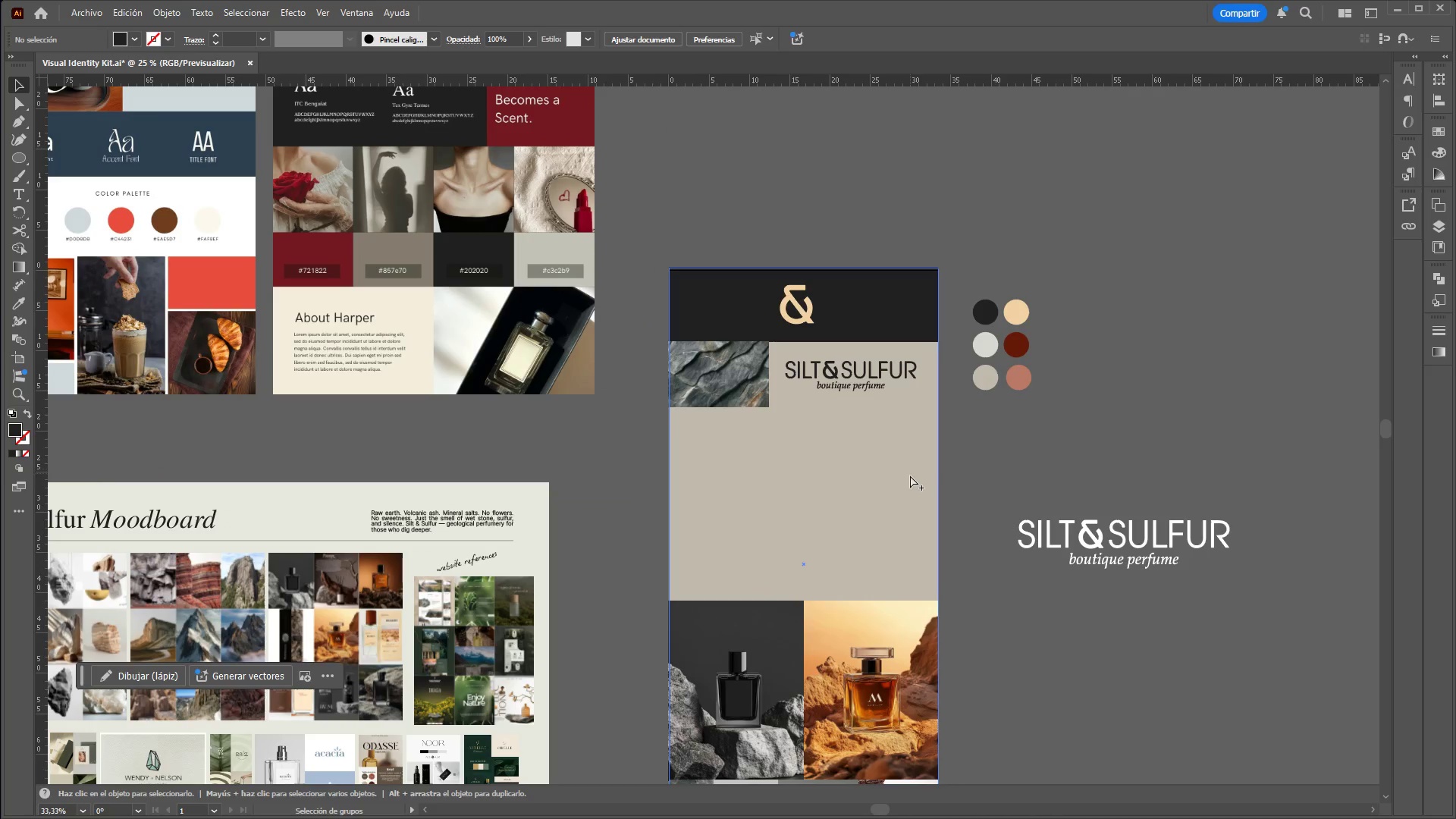 
hold_key(key=AltLeft, duration=1.33)
scroll: coordinate [913, 483], scroll_direction: down, amount: 2.0
 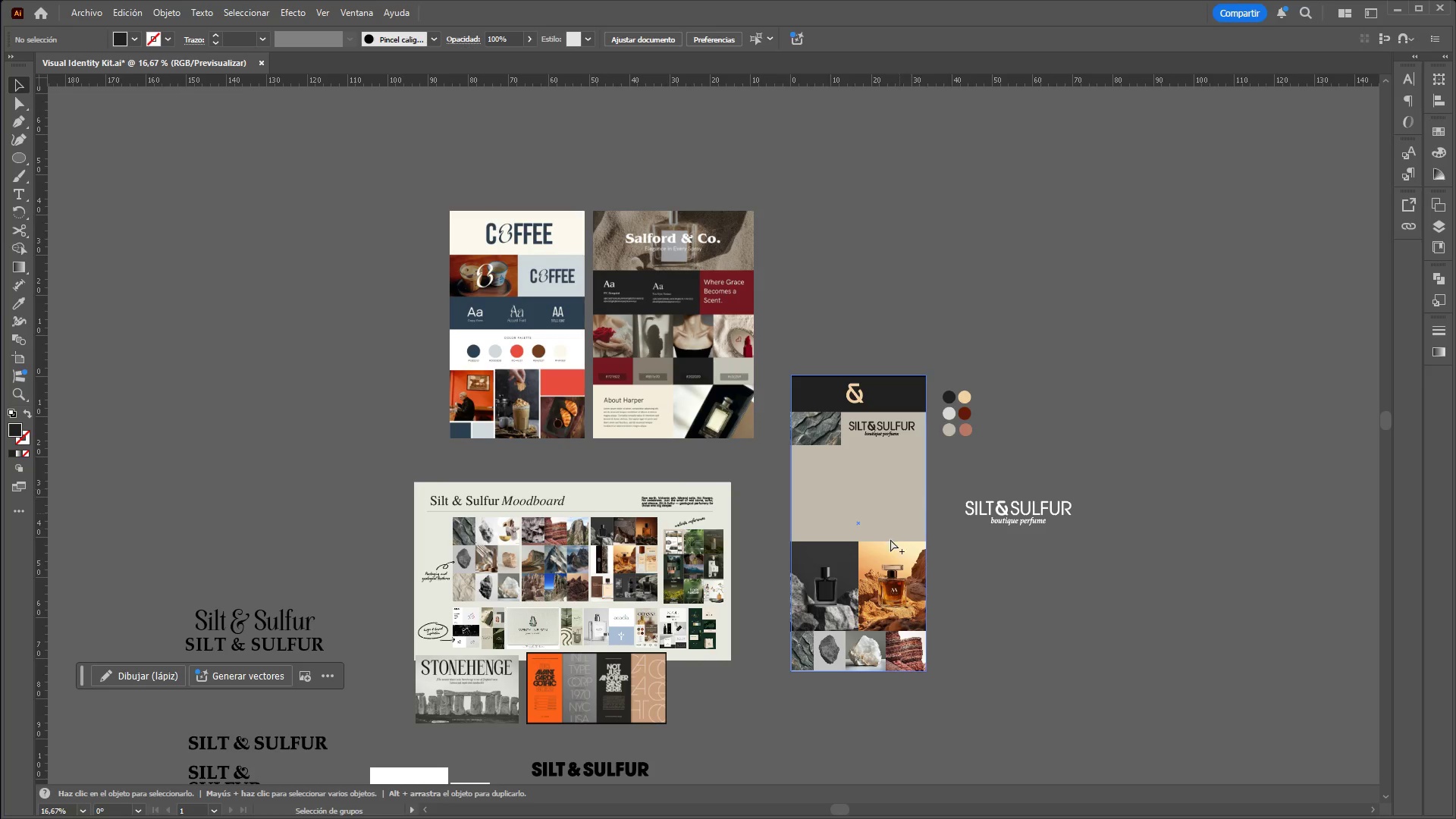 
scroll: coordinate [859, 698], scroll_direction: up, amount: 1.0
 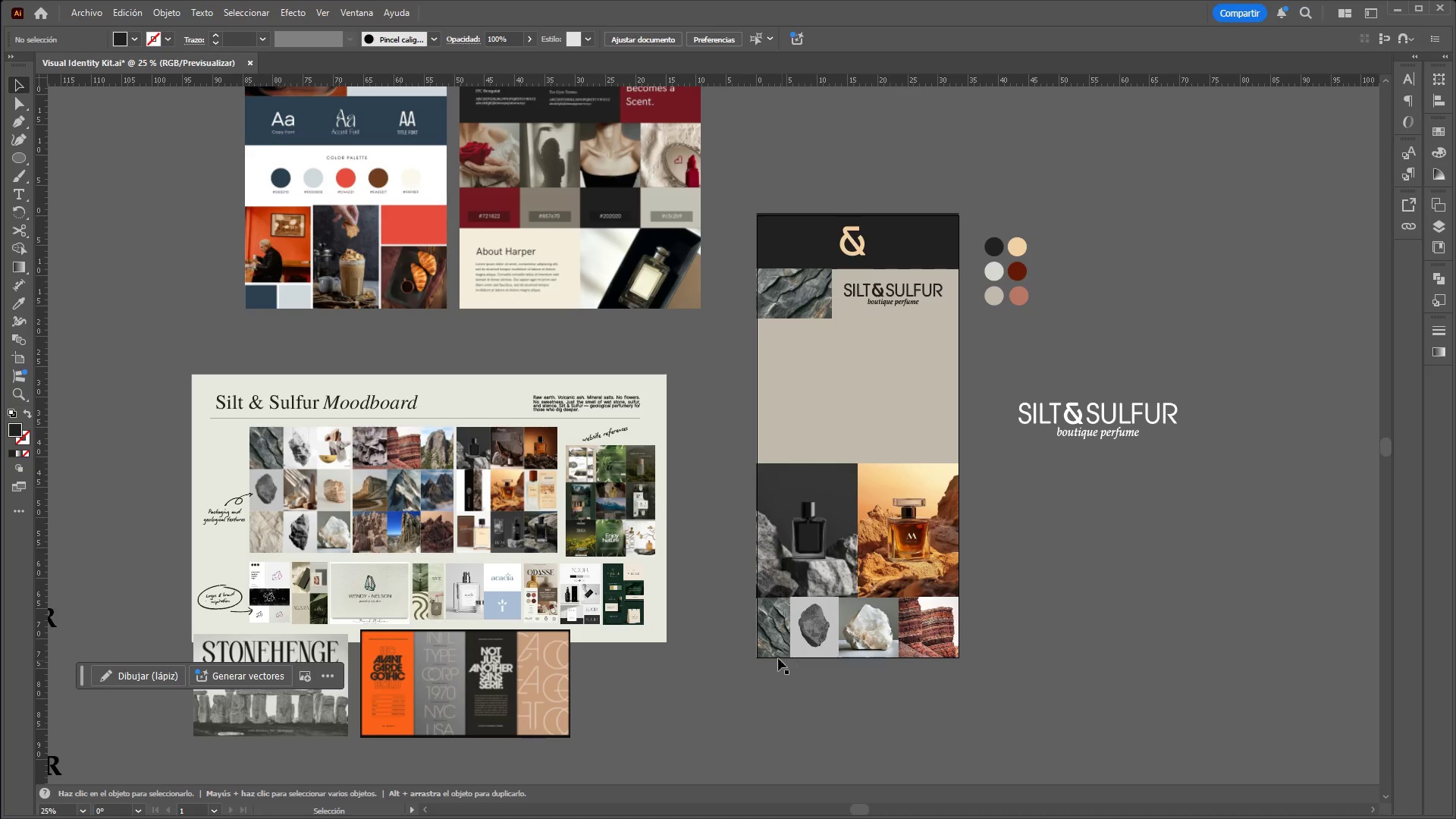 
left_click_drag(start_coordinate=[765, 639], to_coordinate=[689, 664])
 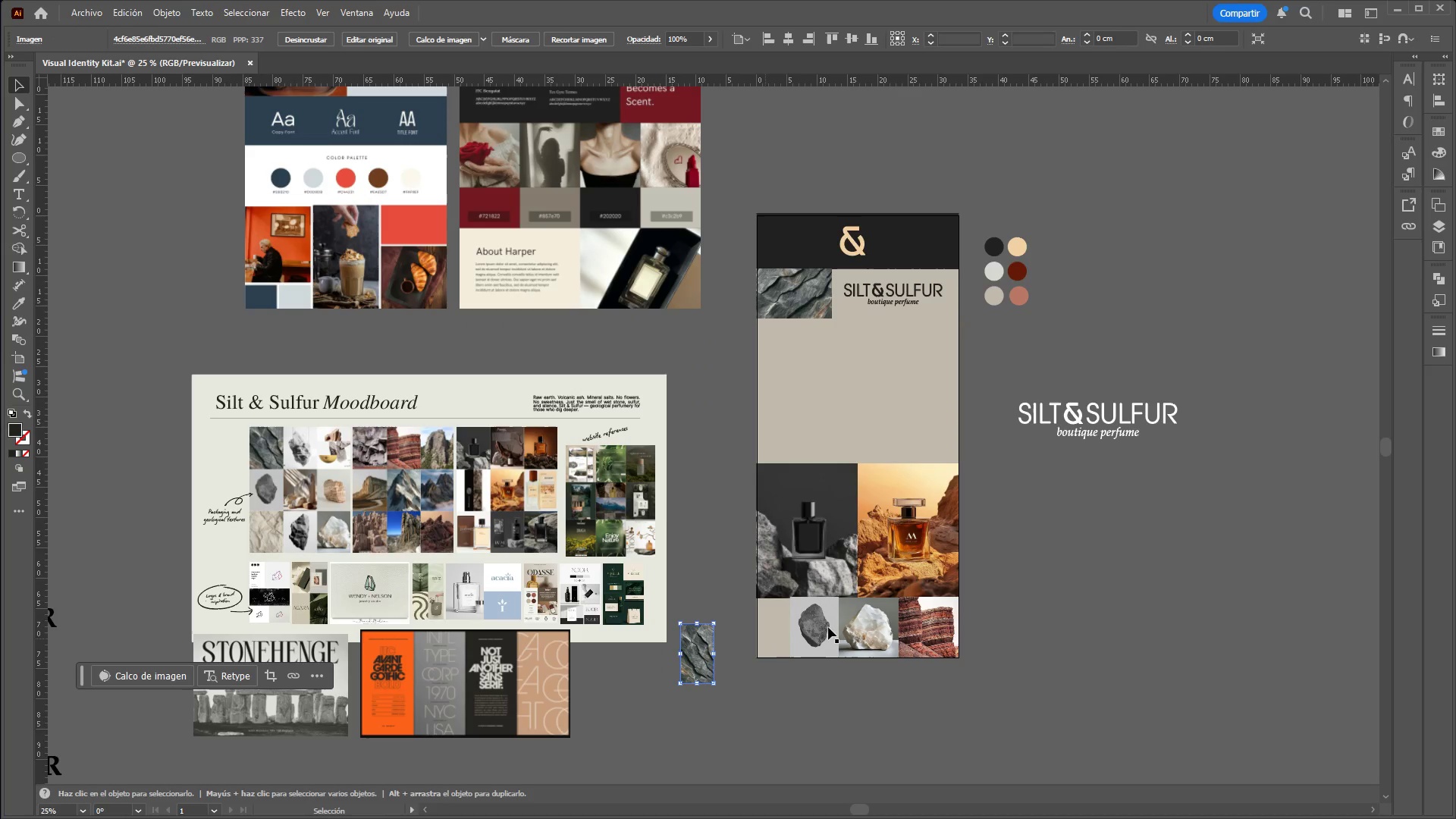 
left_click([829, 627])
 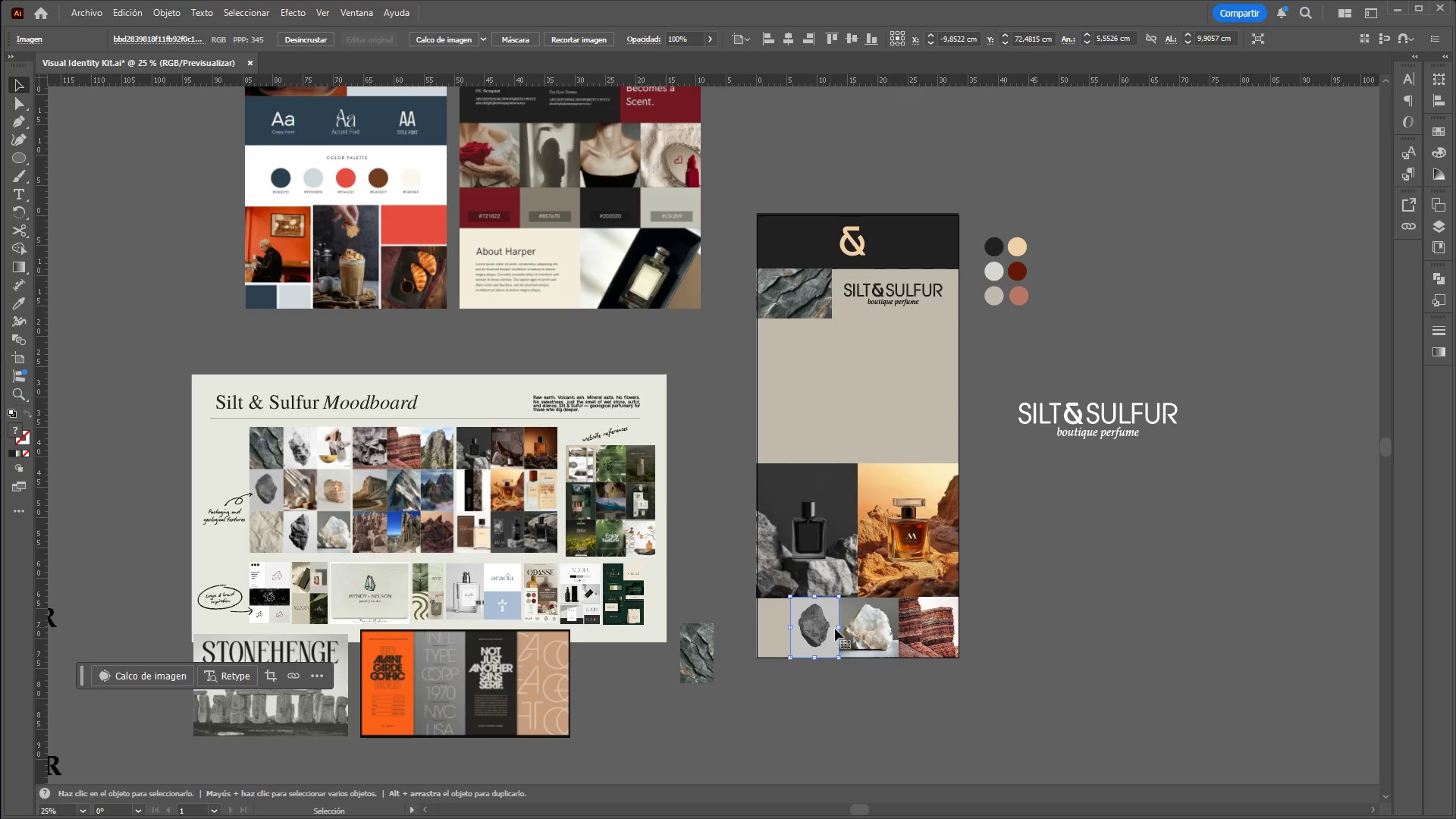 
hold_key(key=ShiftLeft, duration=1.34)
left_click([862, 628])
 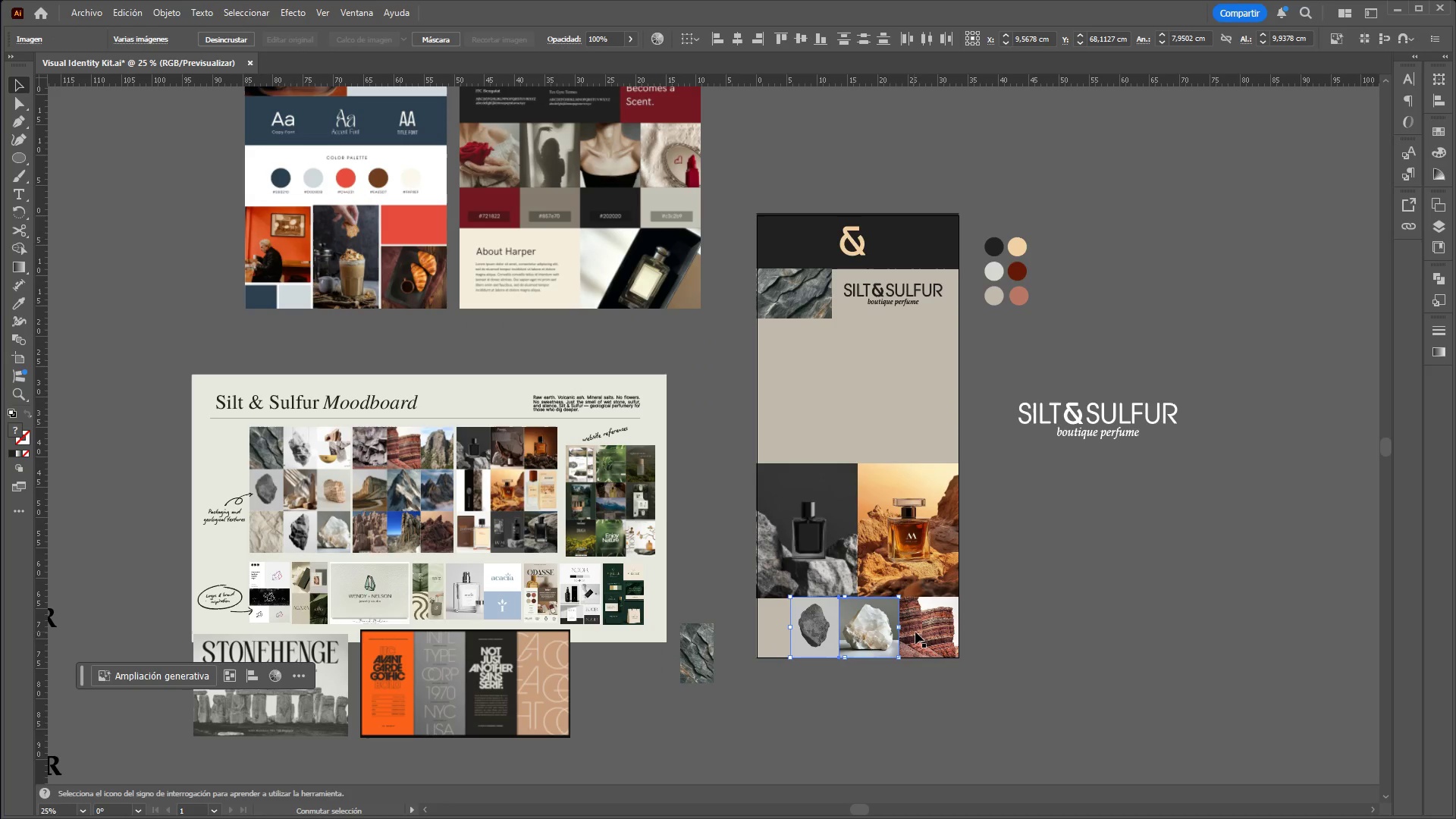 
double_click([917, 632])
 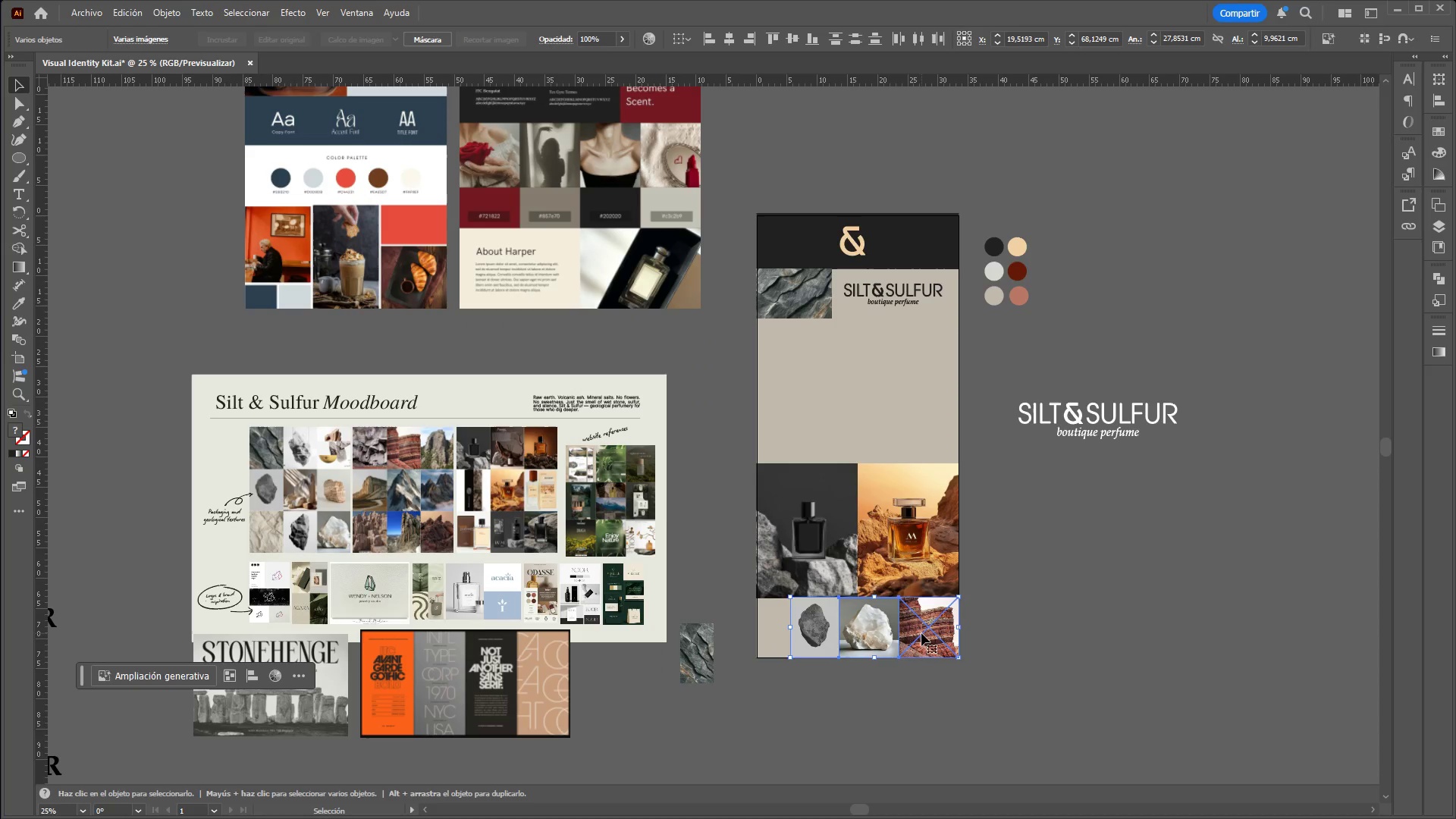 
left_click_drag(start_coordinate=[921, 633], to_coordinate=[886, 604])
 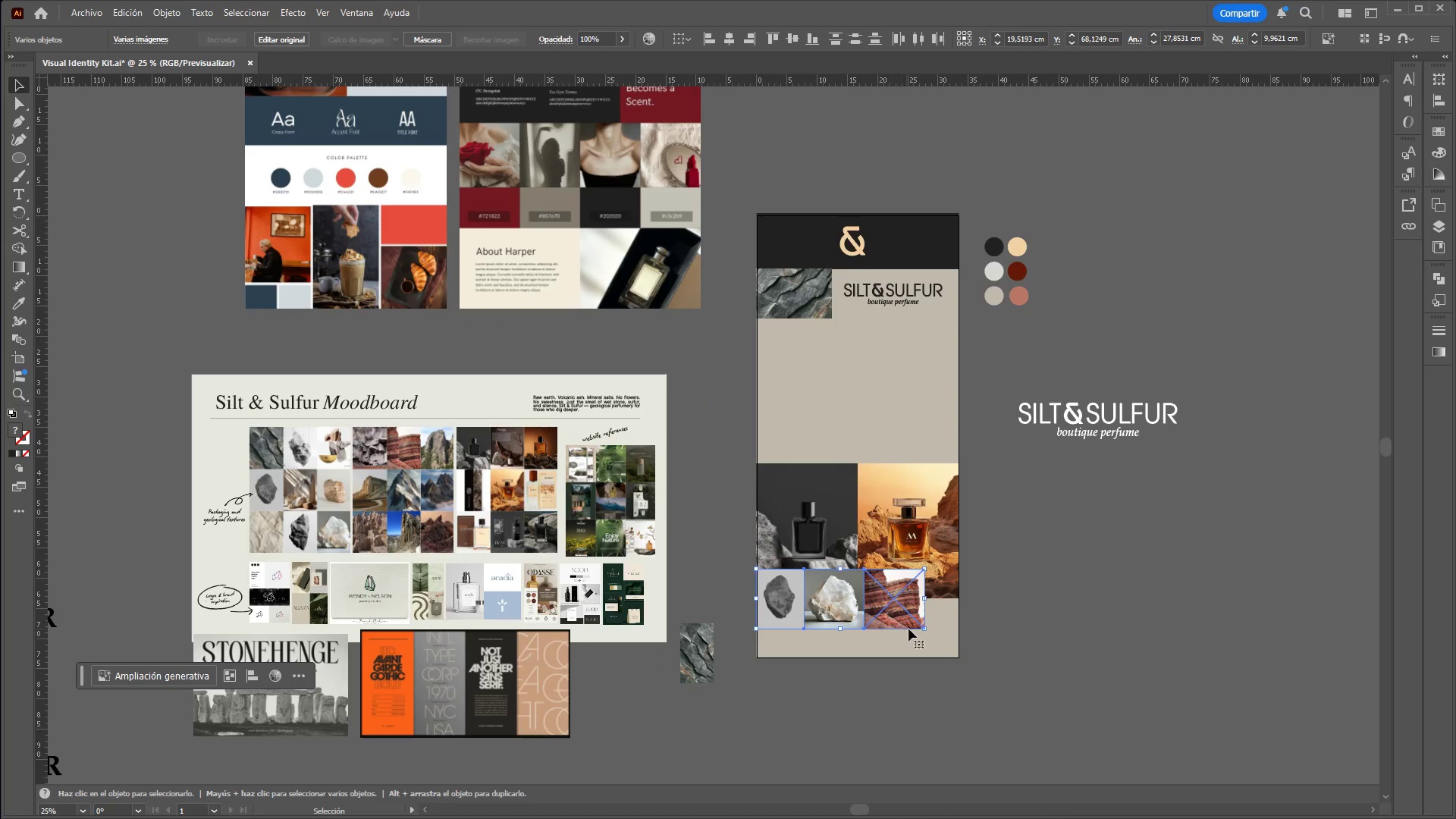 
hold_key(key=ShiftLeft, duration=1.5)
left_click_drag(start_coordinate=[923, 629], to_coordinate=[959, 654])
 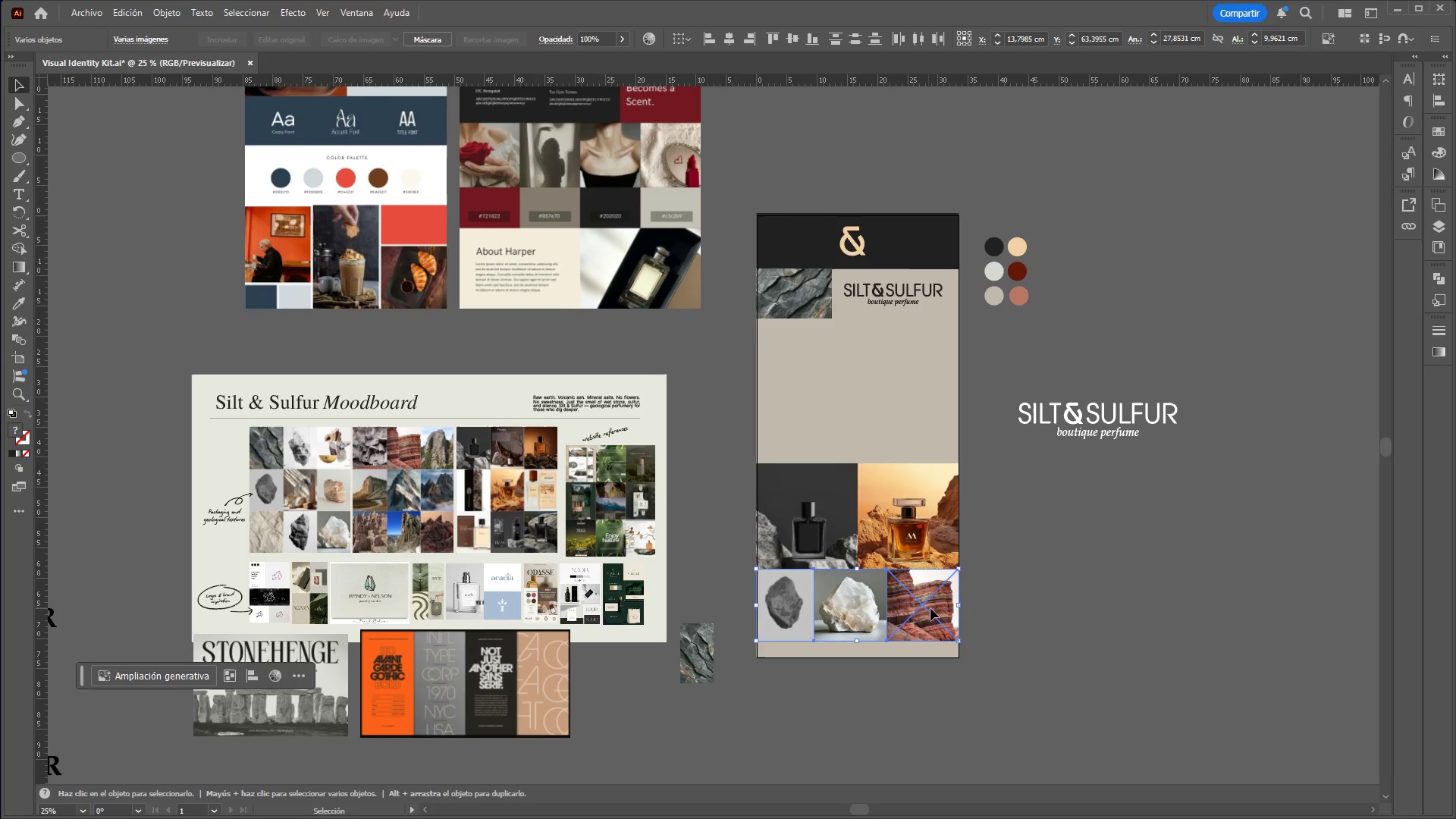 
hold_key(key=ShiftLeft, duration=0.47)
 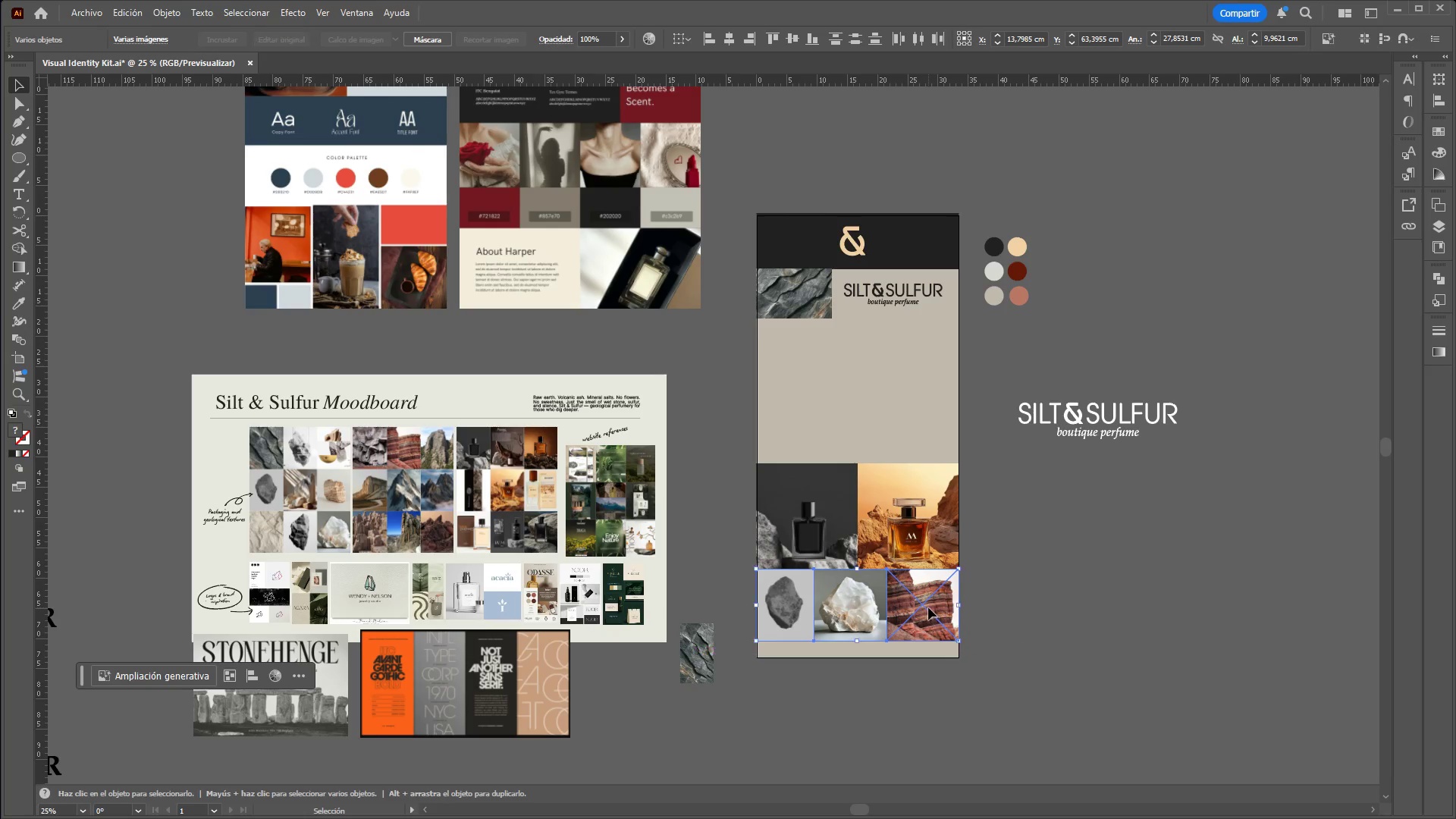 
left_click_drag(start_coordinate=[928, 607], to_coordinate=[927, 623])
 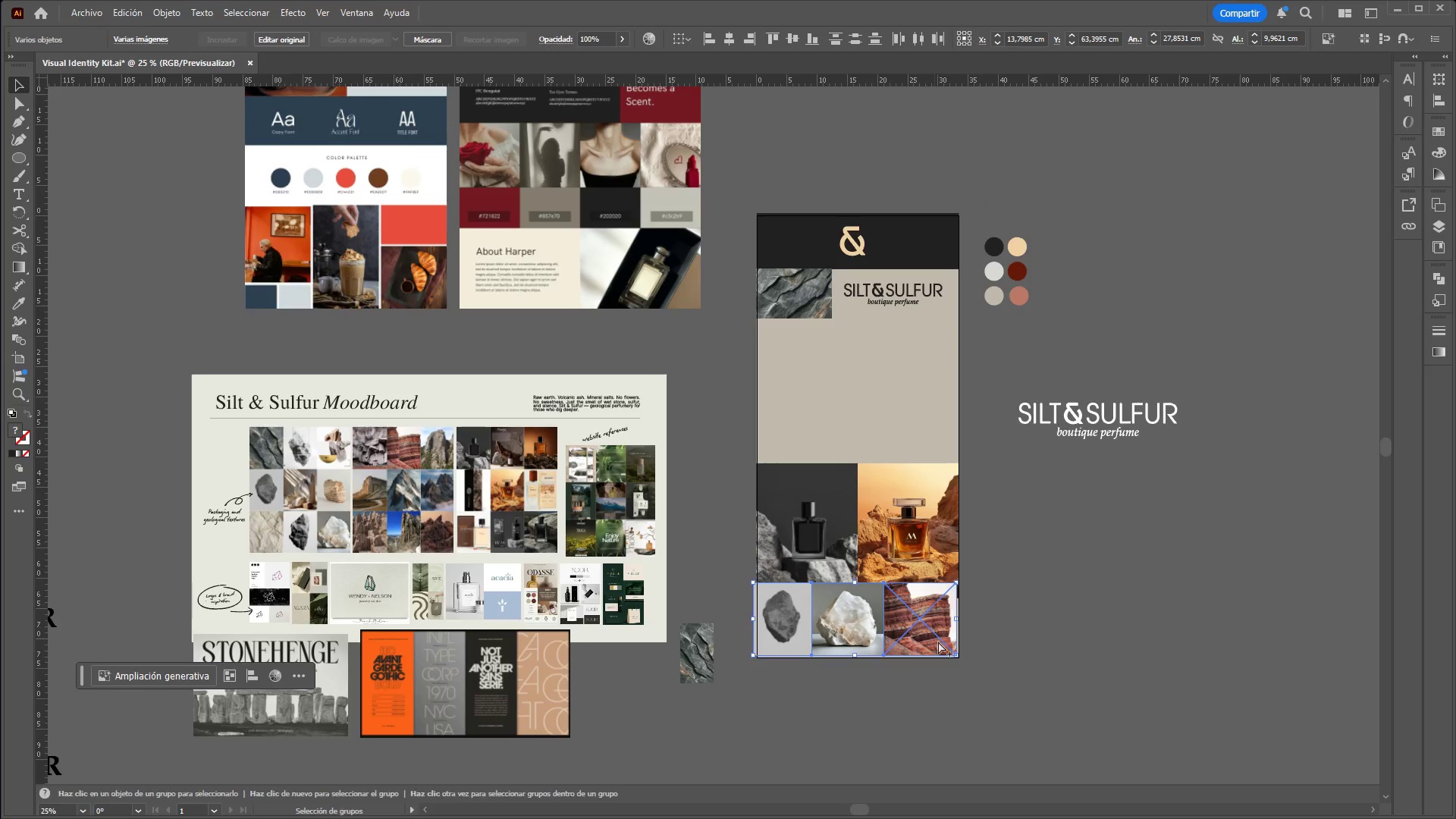 
hold_key(key=ControlLeft, duration=0.45)
 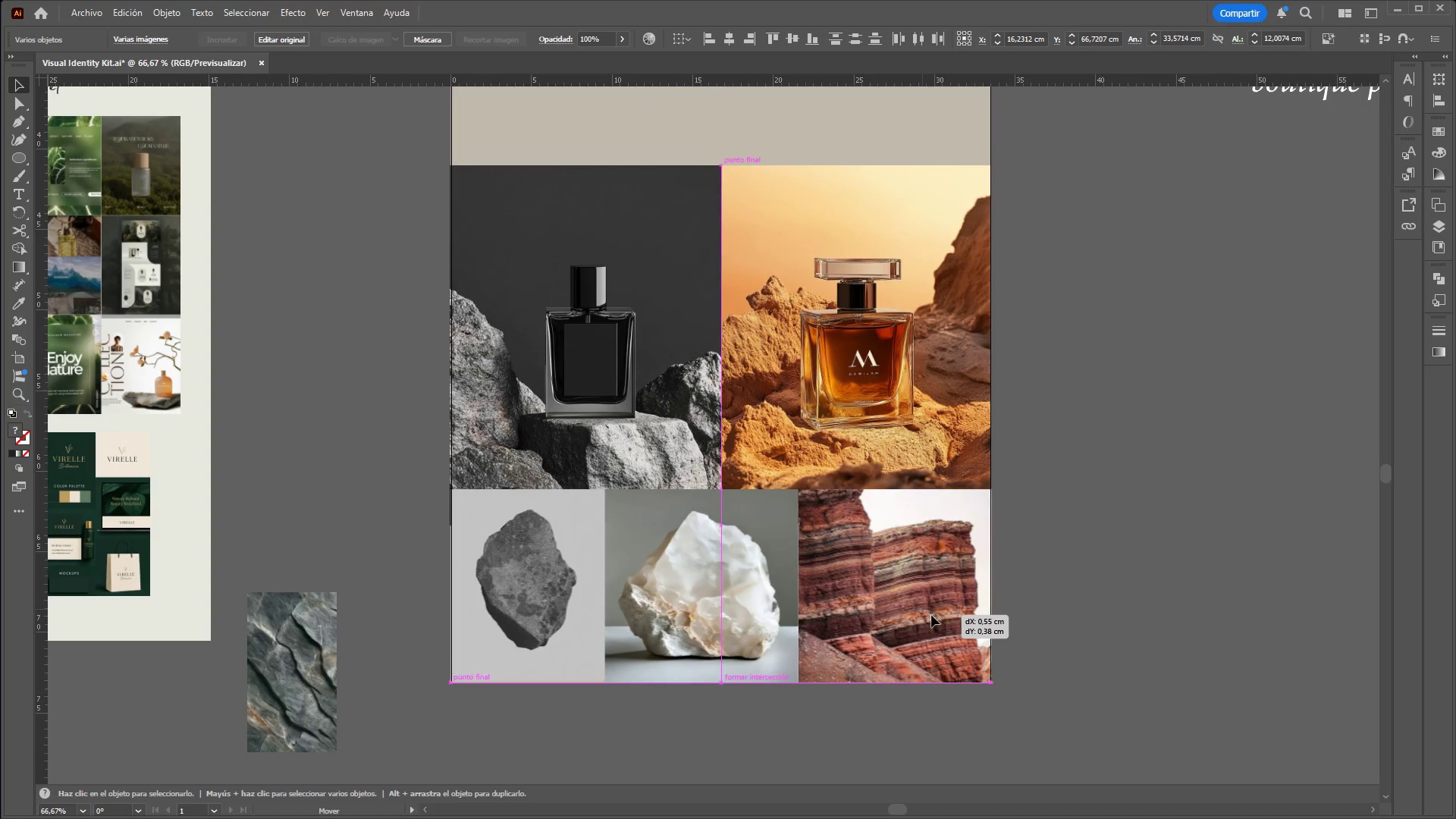 
hold_key(key=AltLeft, duration=0.42)
 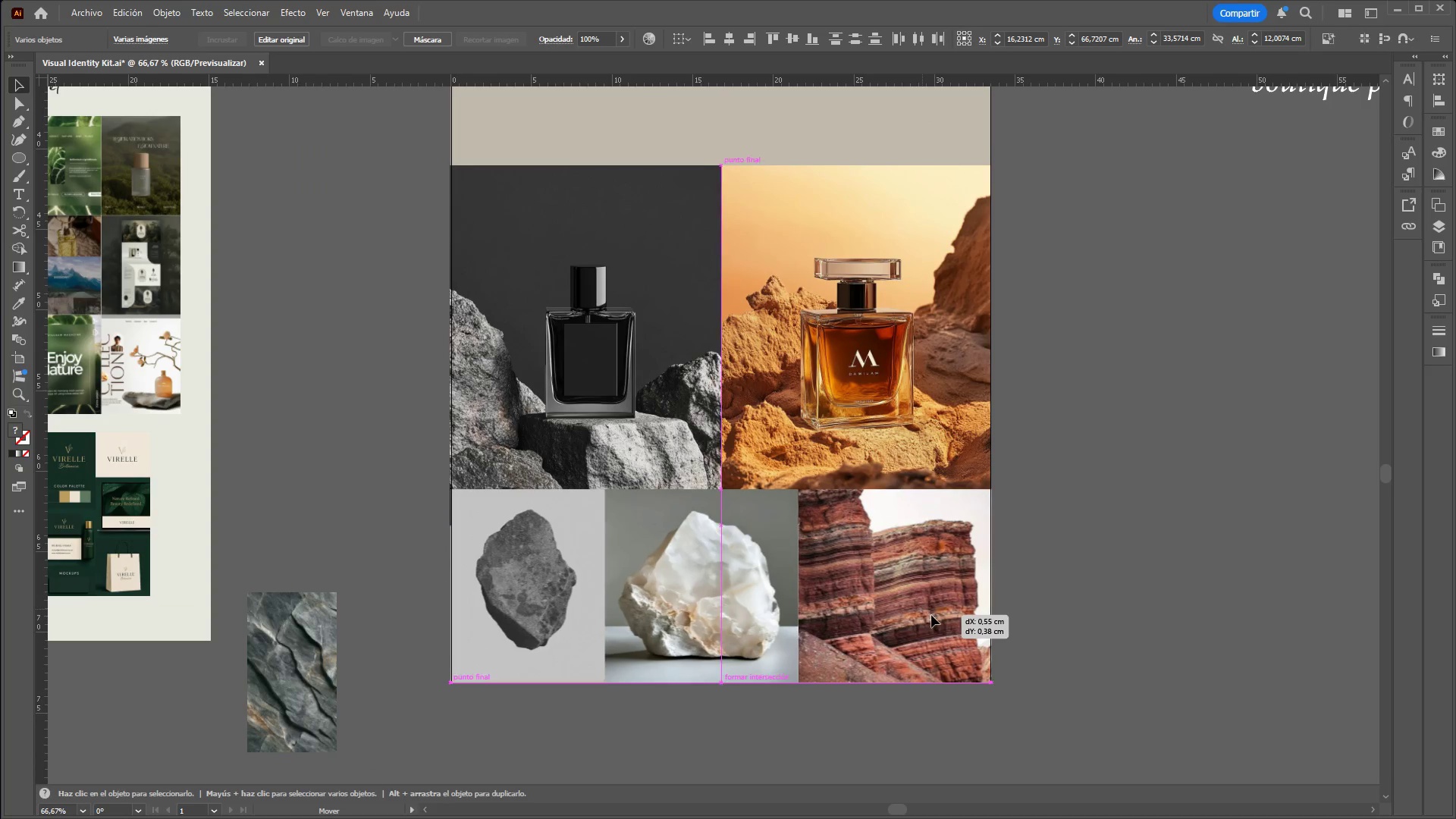 
left_click_drag(start_coordinate=[922, 609], to_coordinate=[928, 618])
 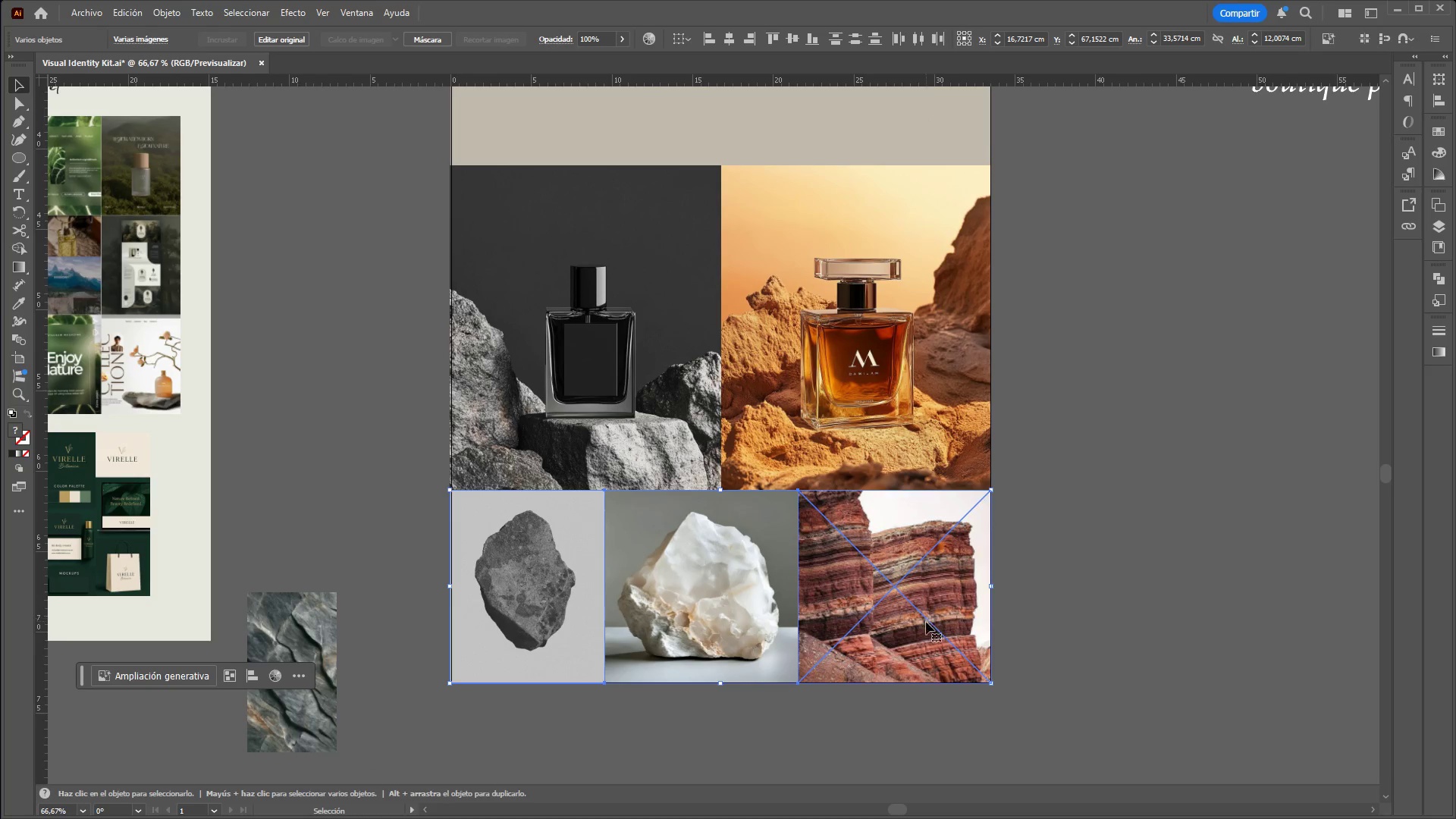 
scroll: coordinate [940, 642], scroll_direction: up, amount: 3.0
 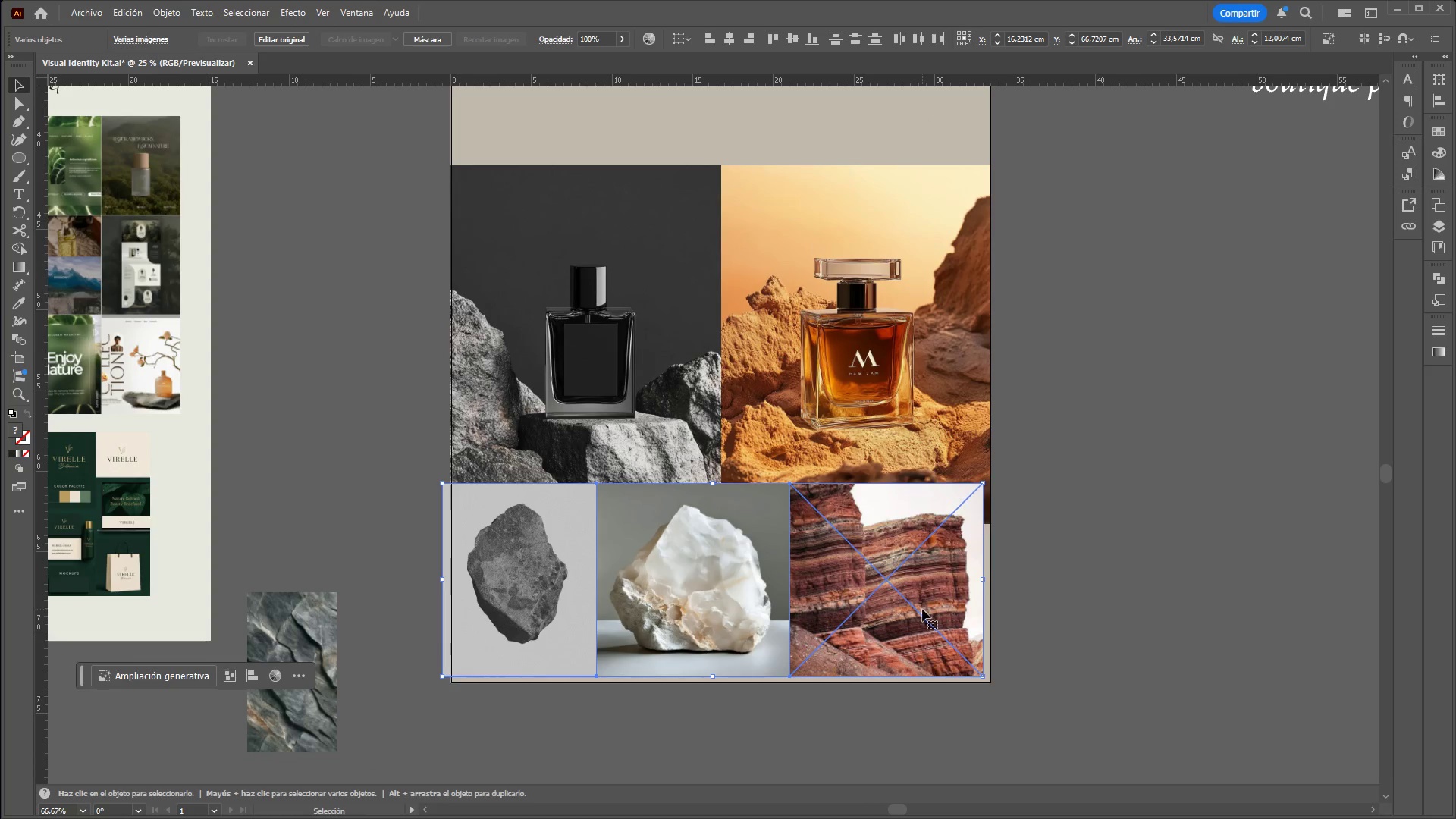 
hold_key(key=ControlLeft, duration=0.7)
 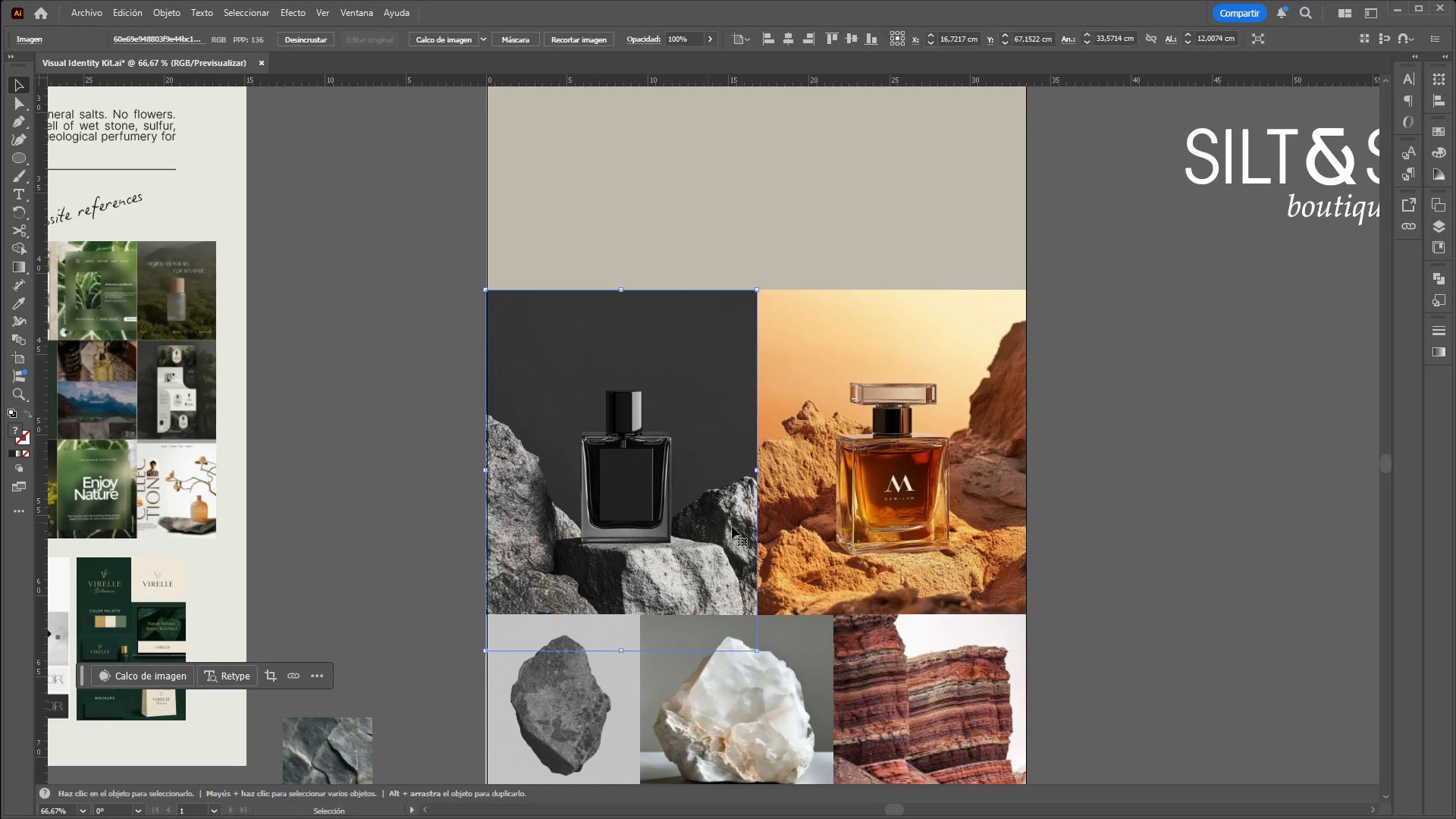 
hold_key(key=AltLeft, duration=0.66)
 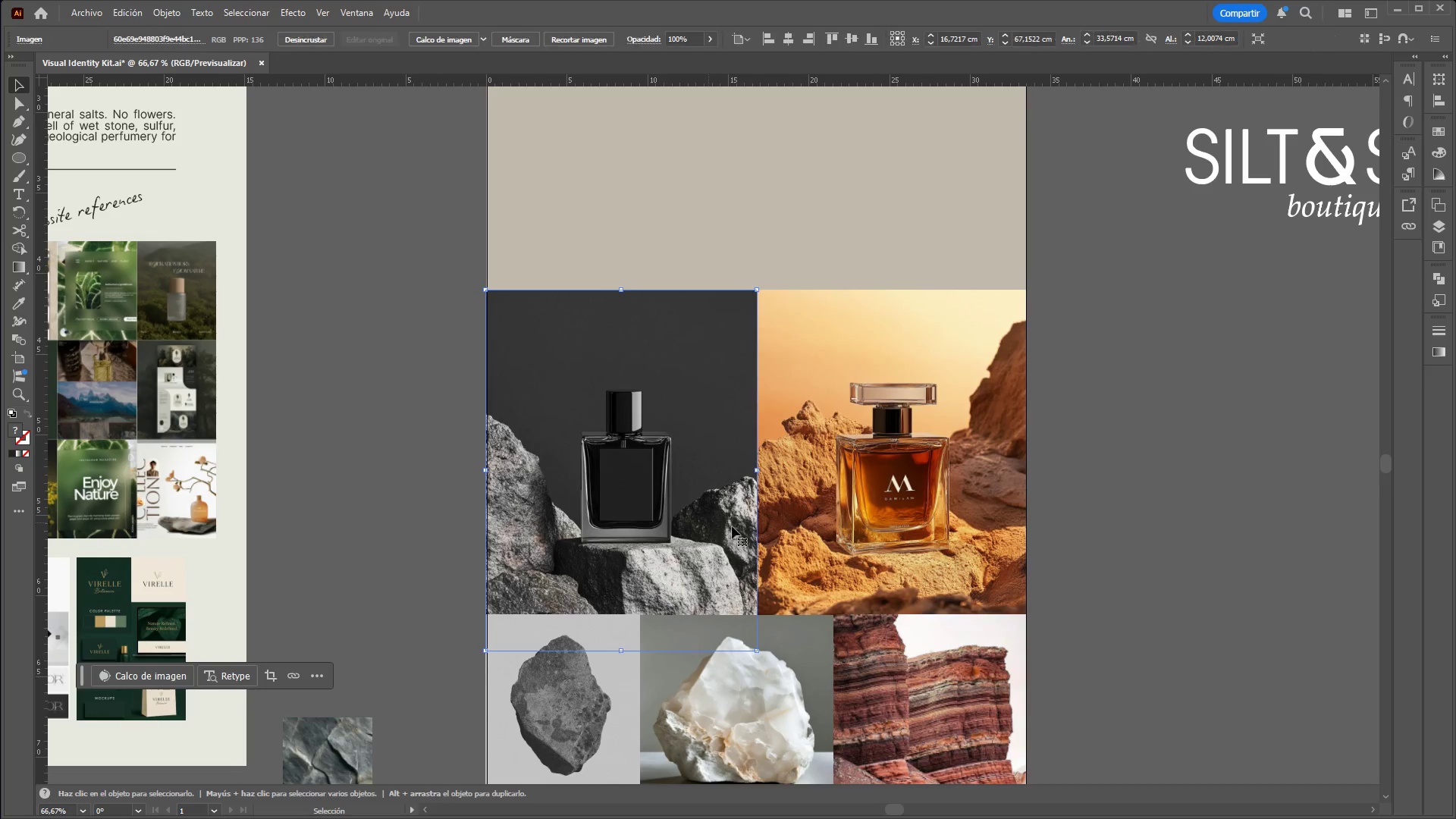 
left_click([708, 522])
 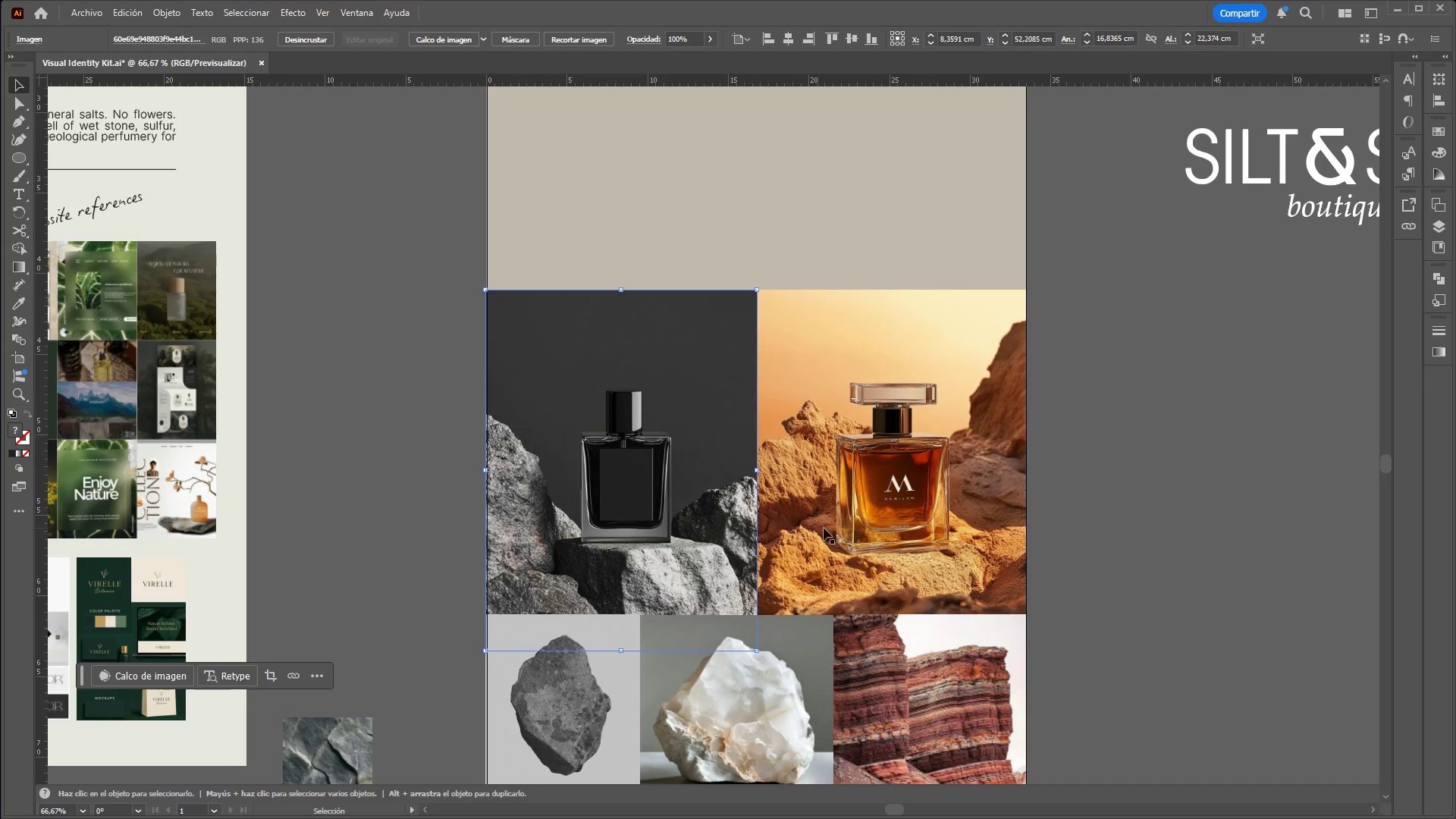 
scroll: coordinate [886, 502], scroll_direction: none, amount: 0.0
 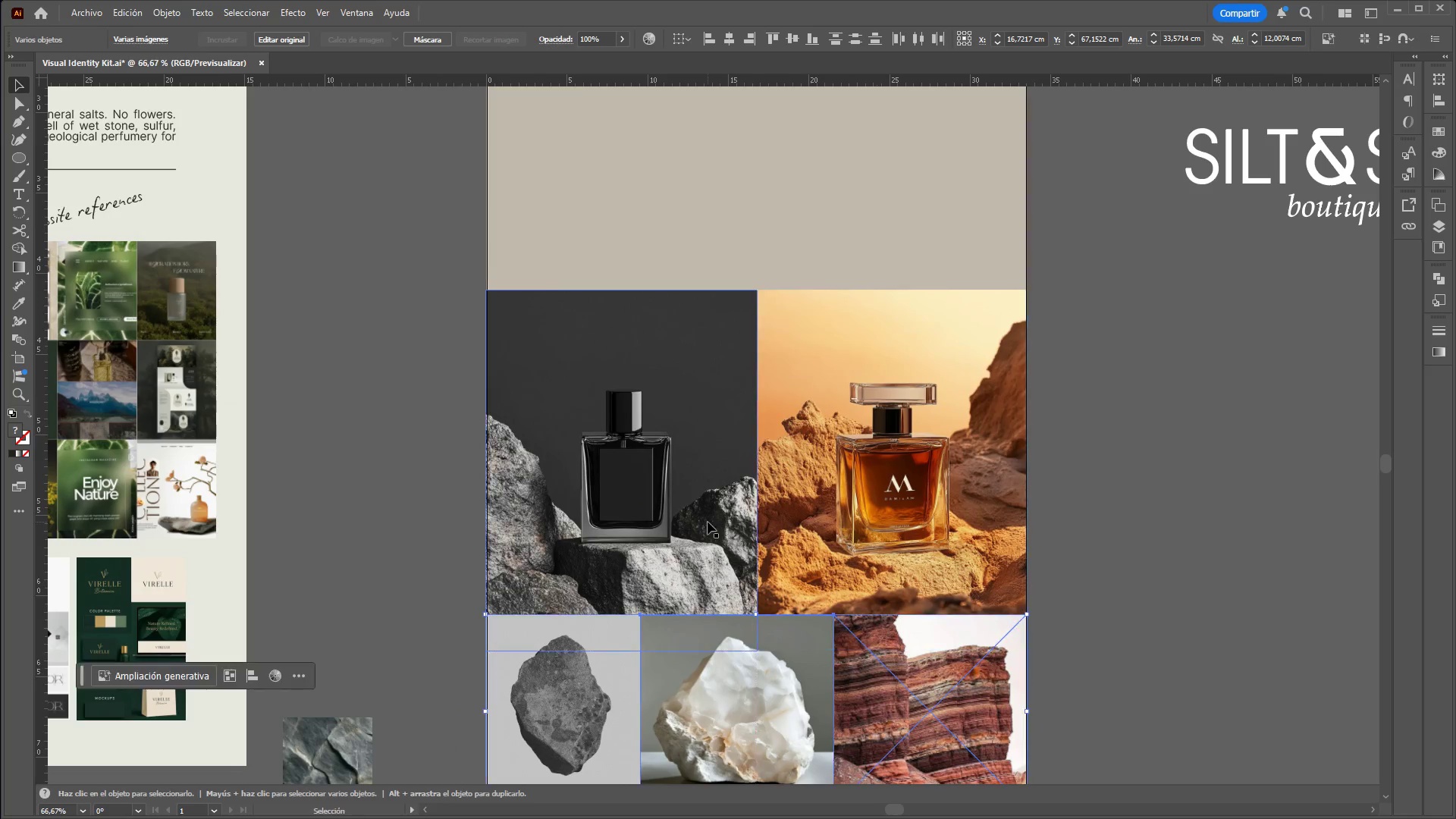 
hold_key(key=ShiftLeft, duration=0.72)
left_click([837, 527])
 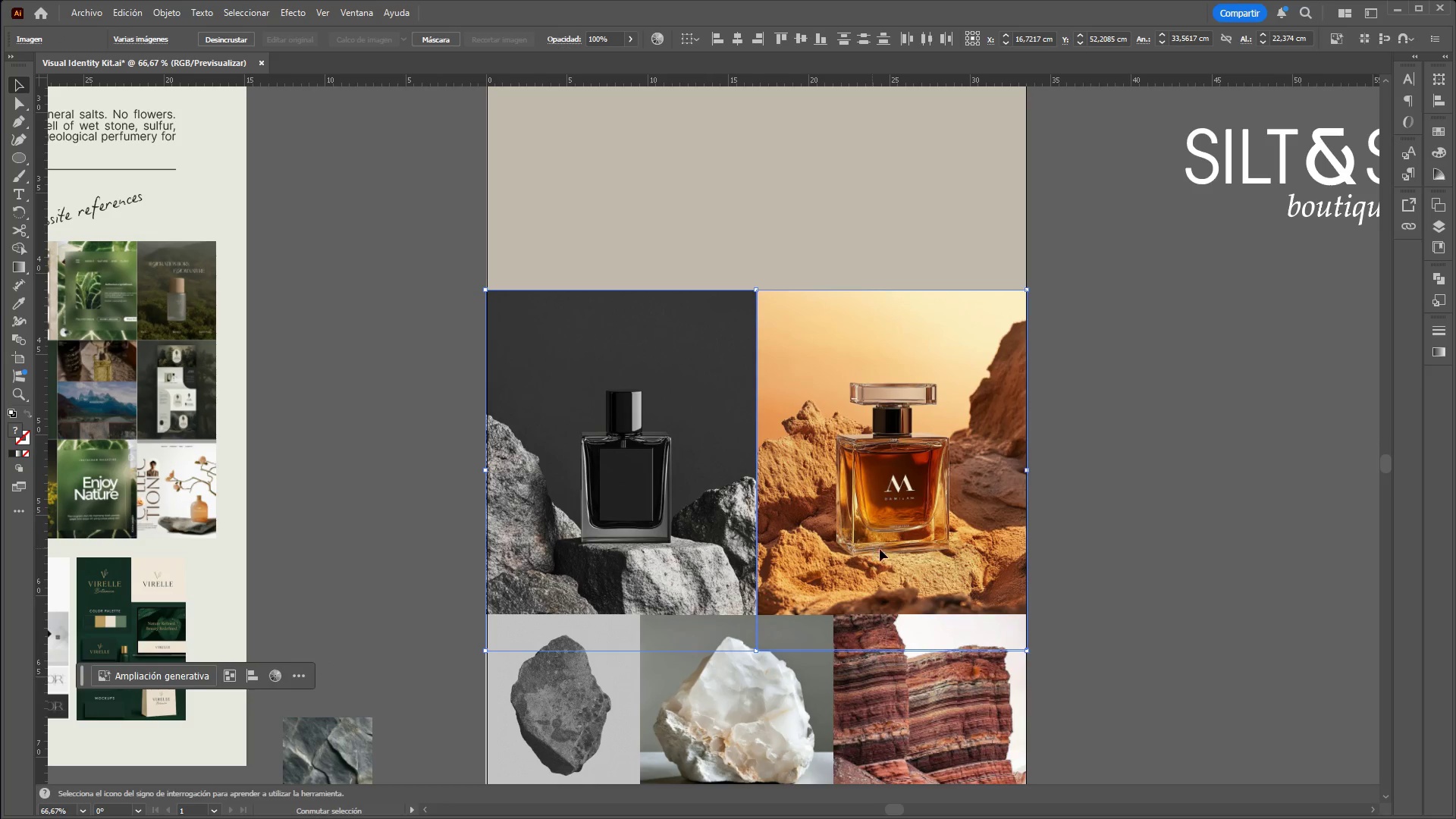 
left_click([1035, 553])
 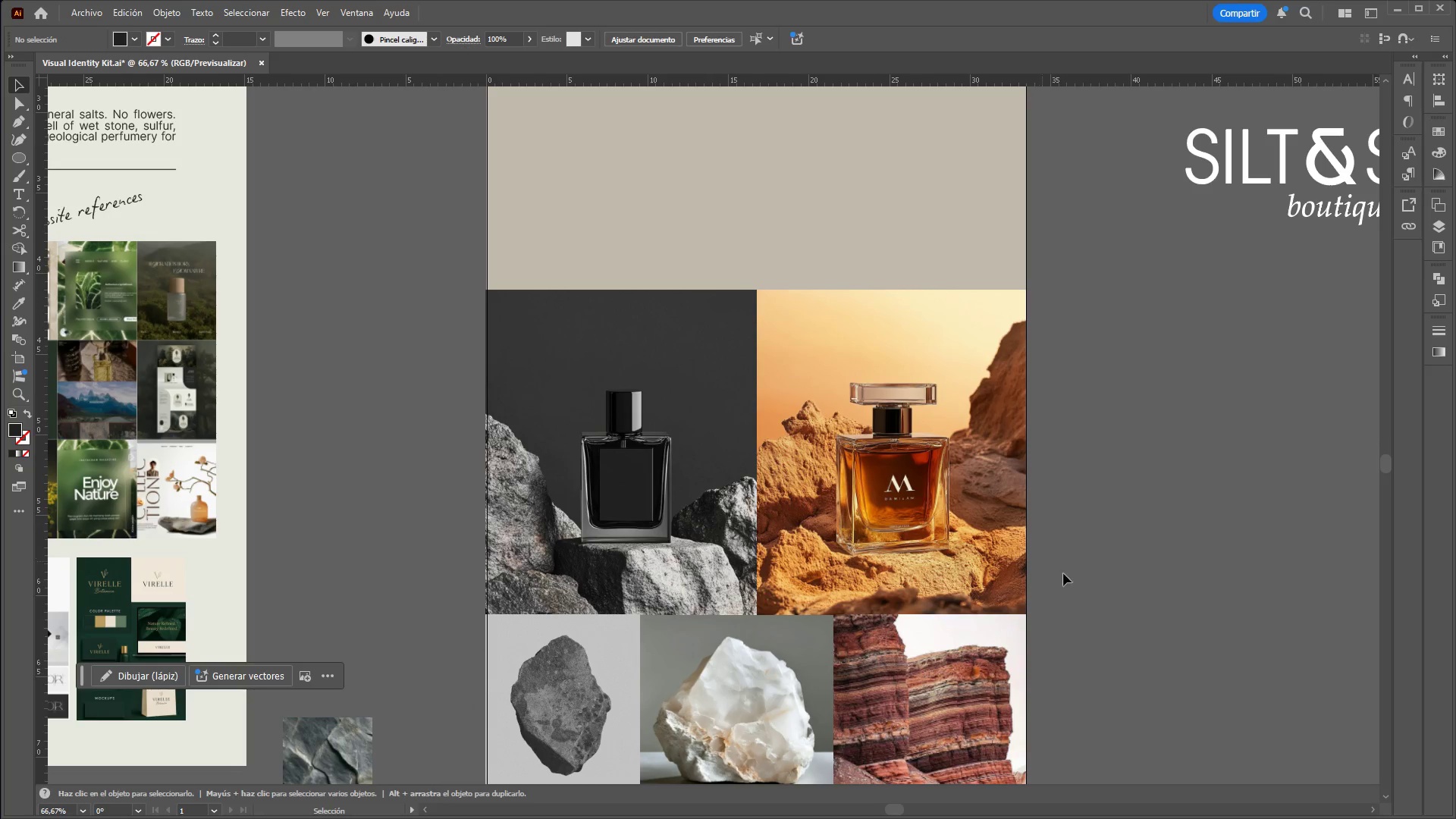 
hold_key(key=ControlLeft, duration=2.42)
hold_key(key=AltLeft, duration=1.53)
scroll: coordinate [1138, 625], scroll_direction: down, amount: 2.0
 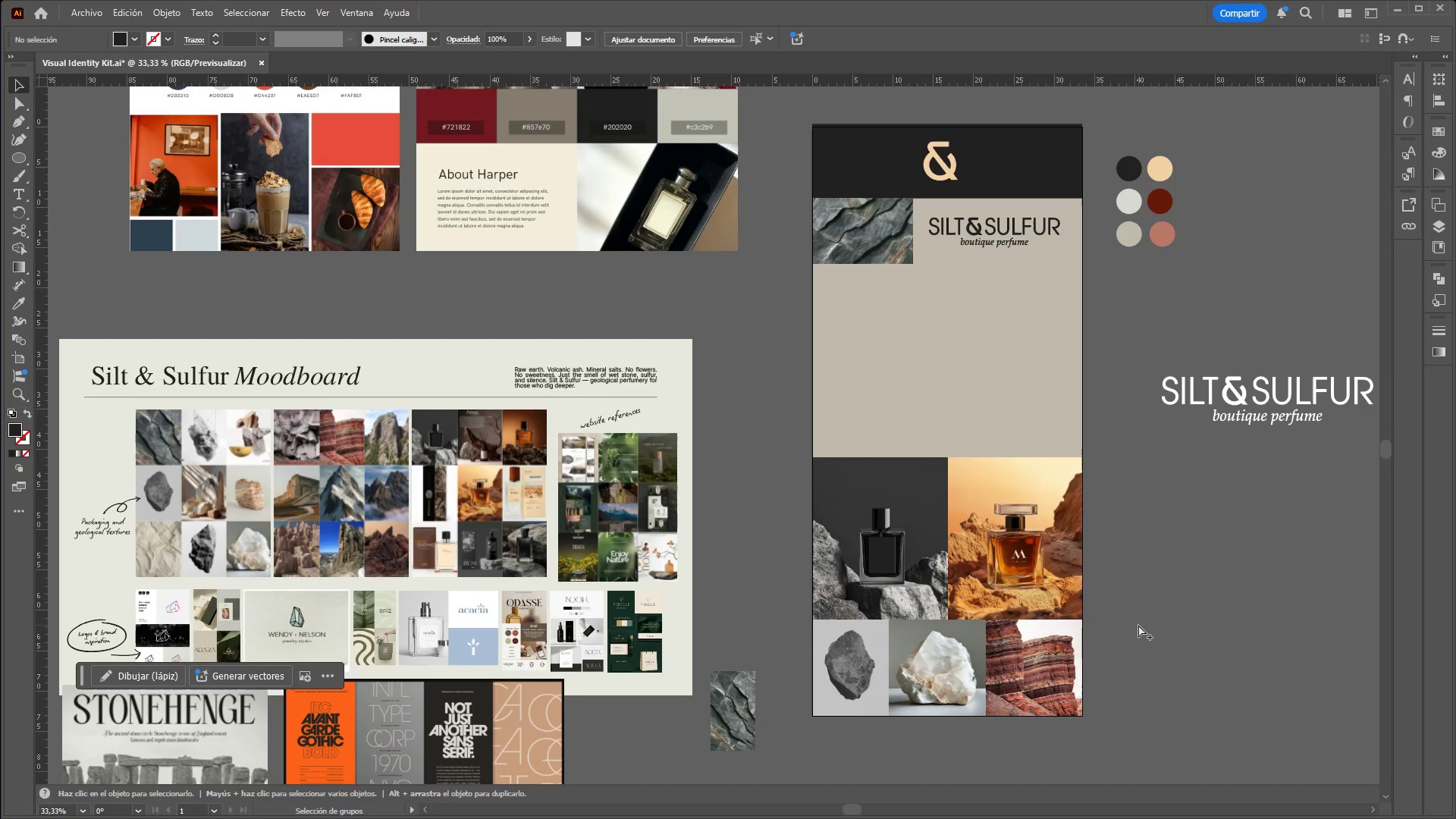 
hold_key(key=AltLeft, duration=0.84)
 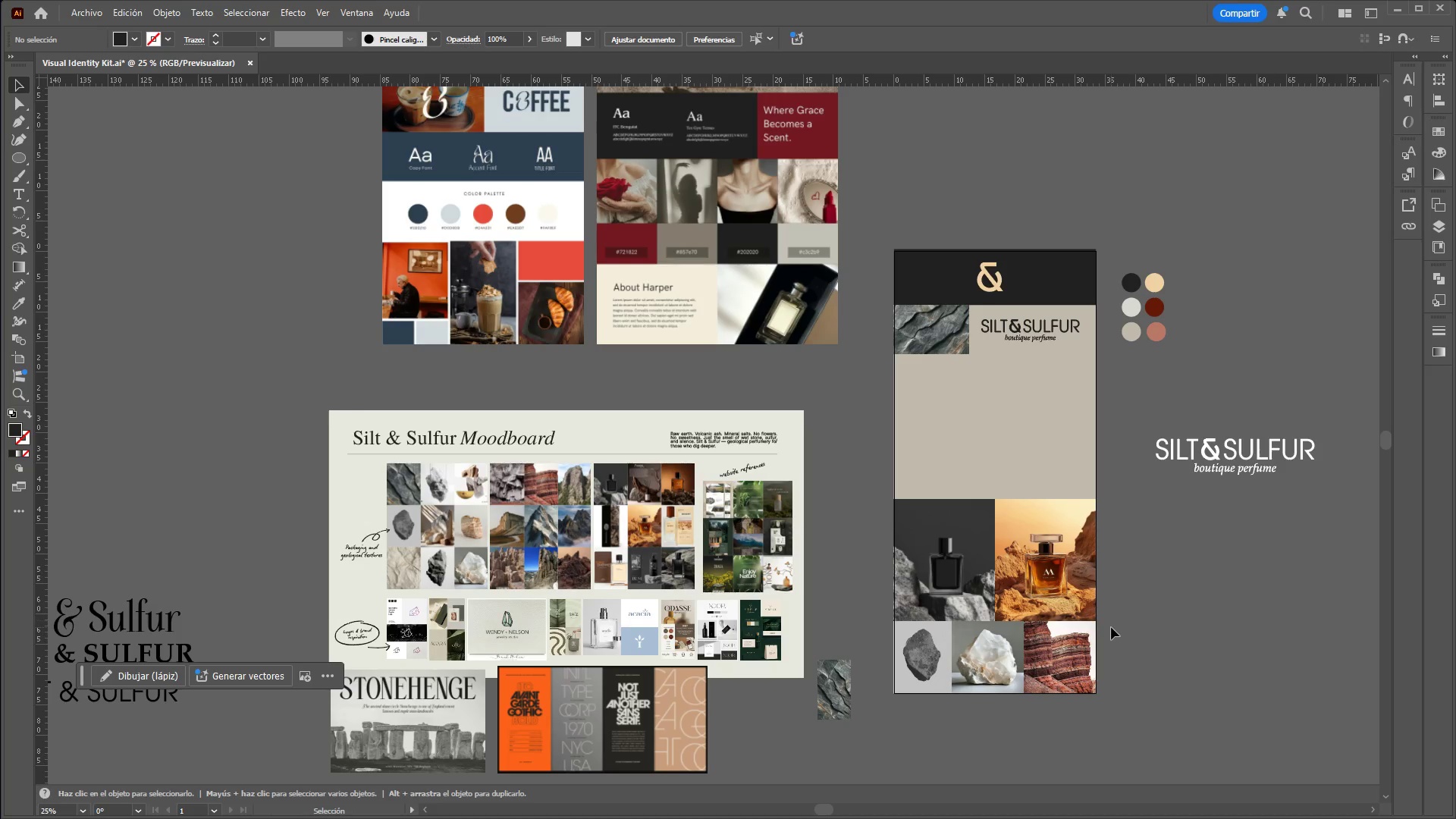 
hold_key(key=AltLeft, duration=0.69)
 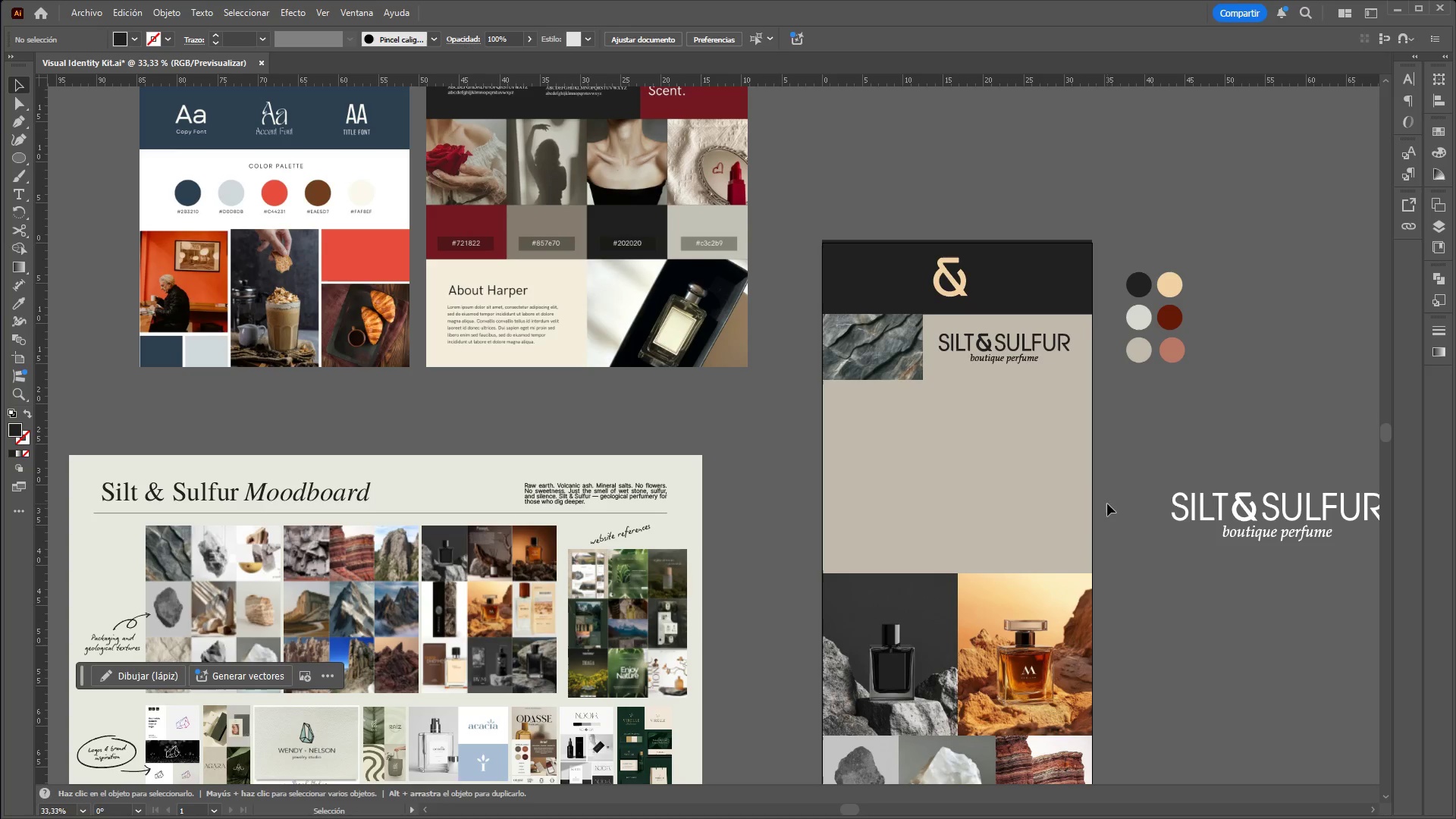 
hold_key(key=ControlLeft, duration=0.67)
 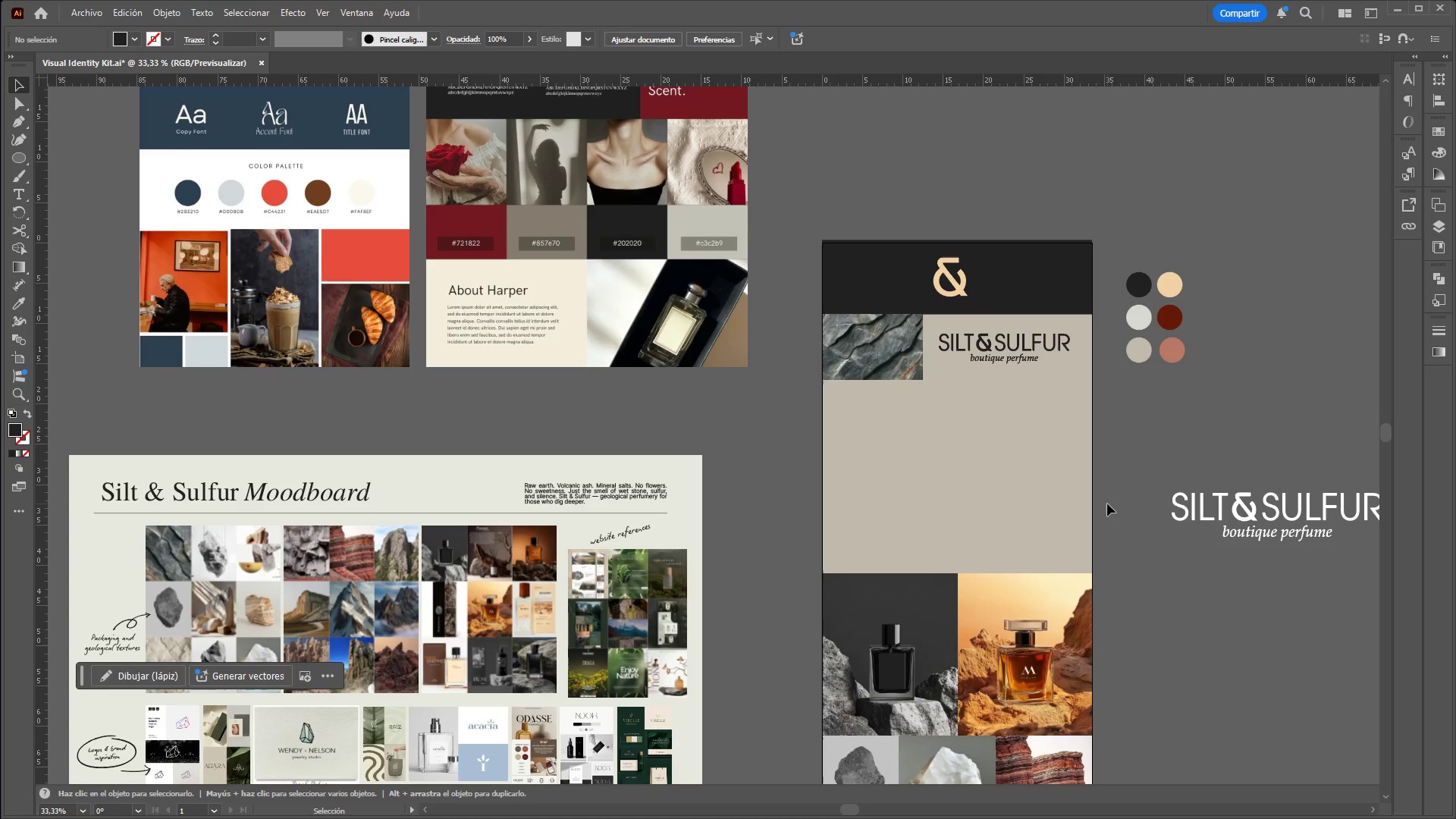 
scroll: coordinate [1109, 495], scroll_direction: up, amount: 4.0
 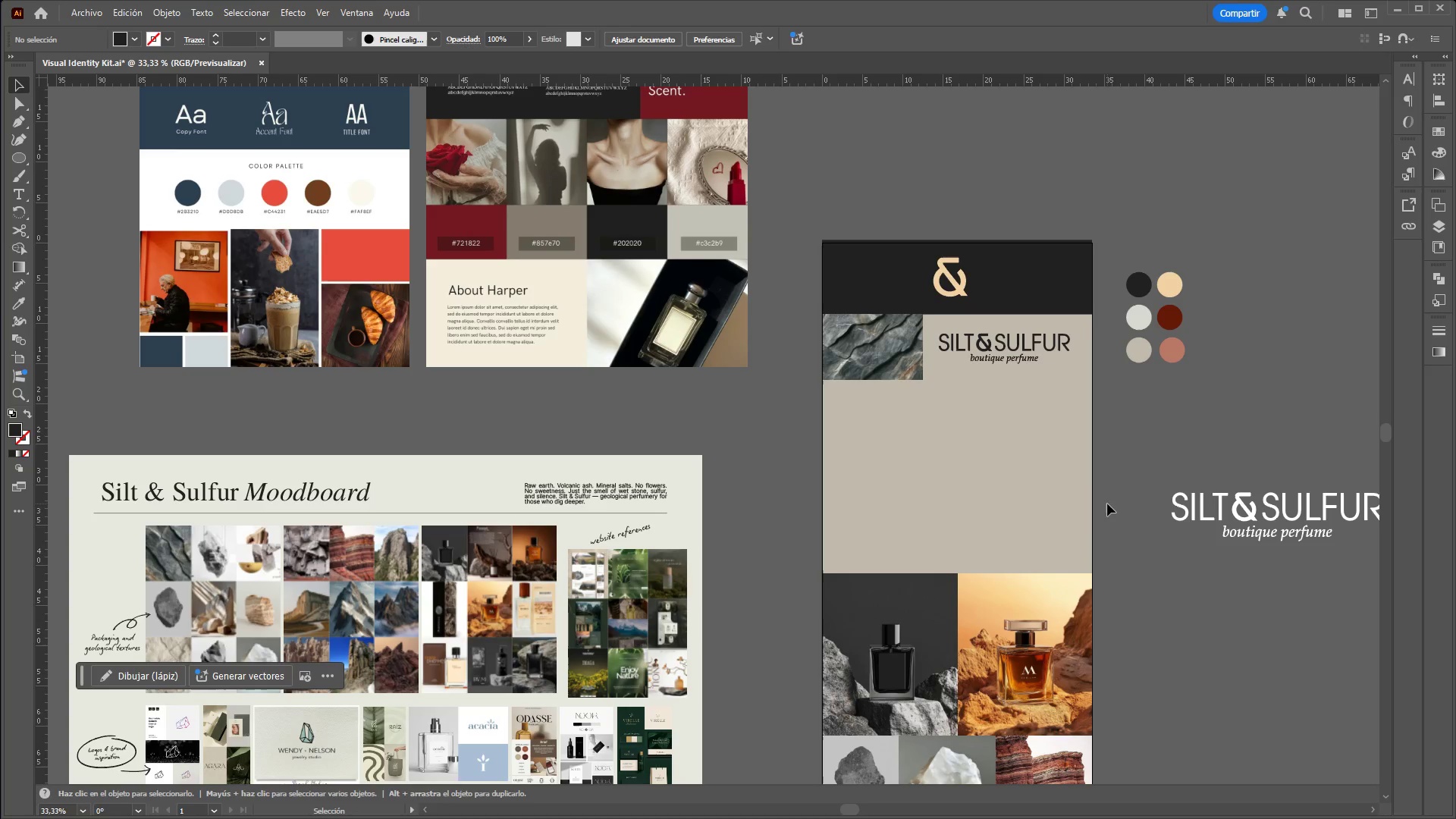 
wait(6.02)
 